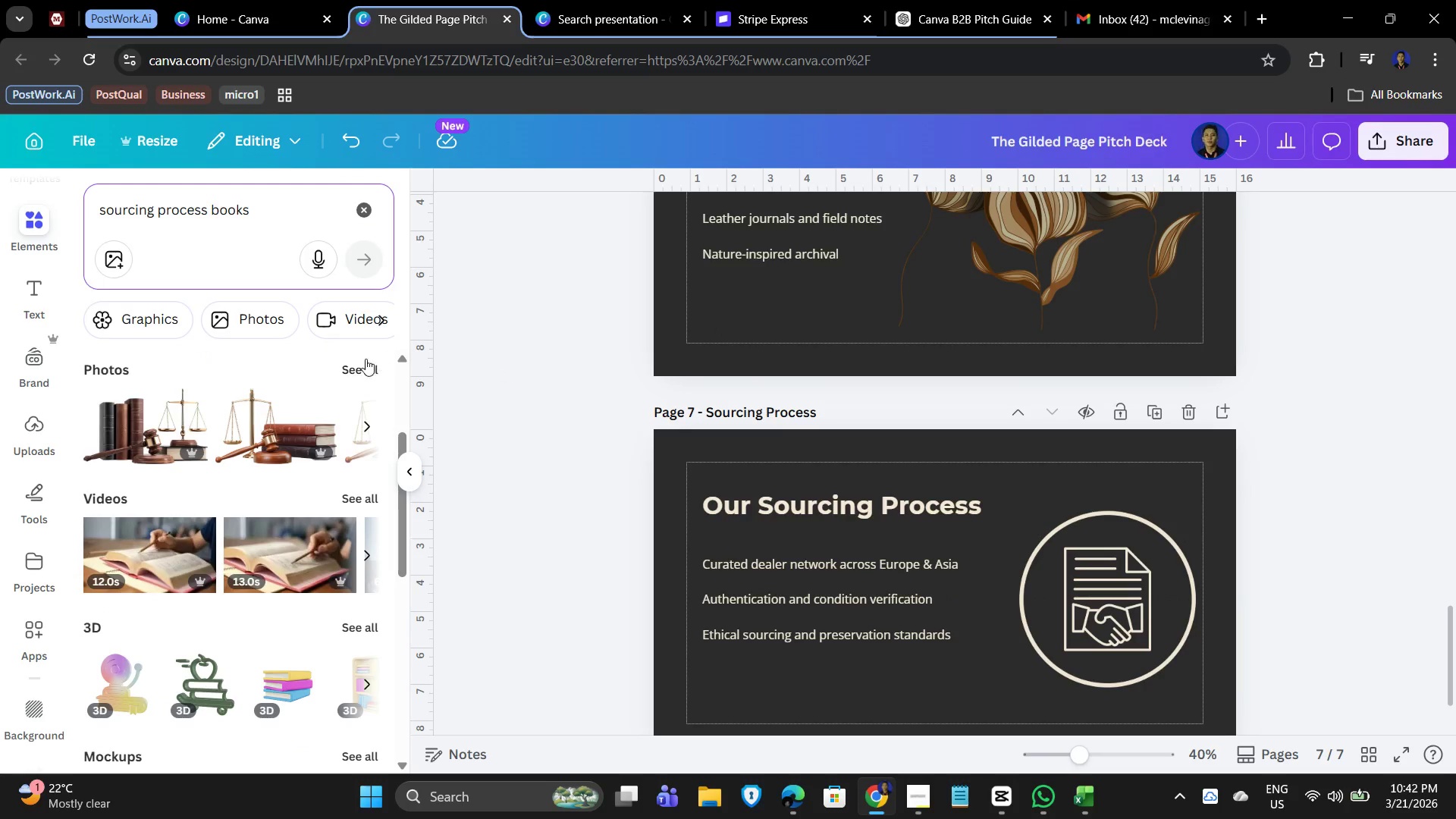 
left_click([359, 362])
 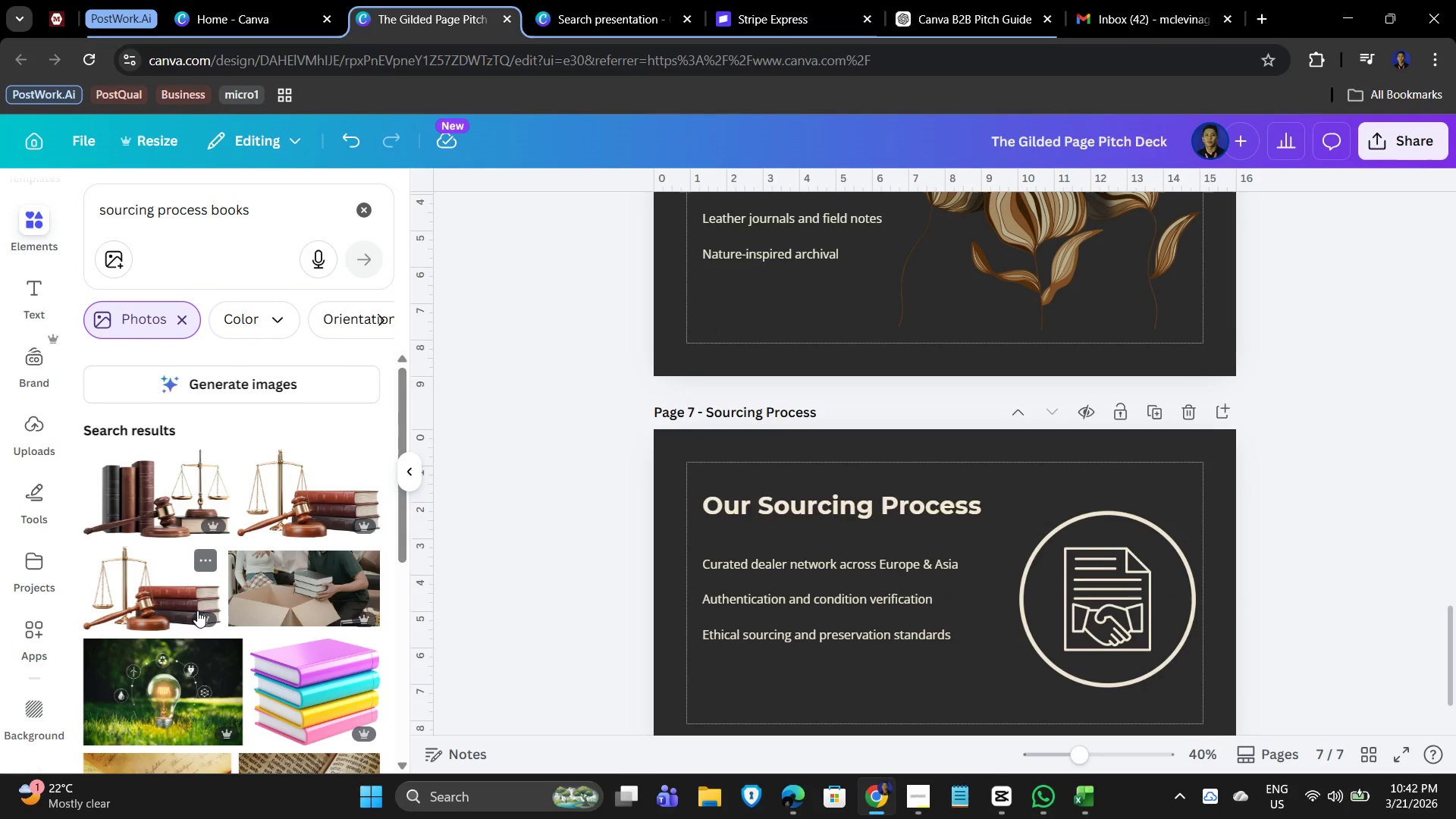 
scroll: coordinate [213, 610], scroll_direction: down, amount: 2.0
 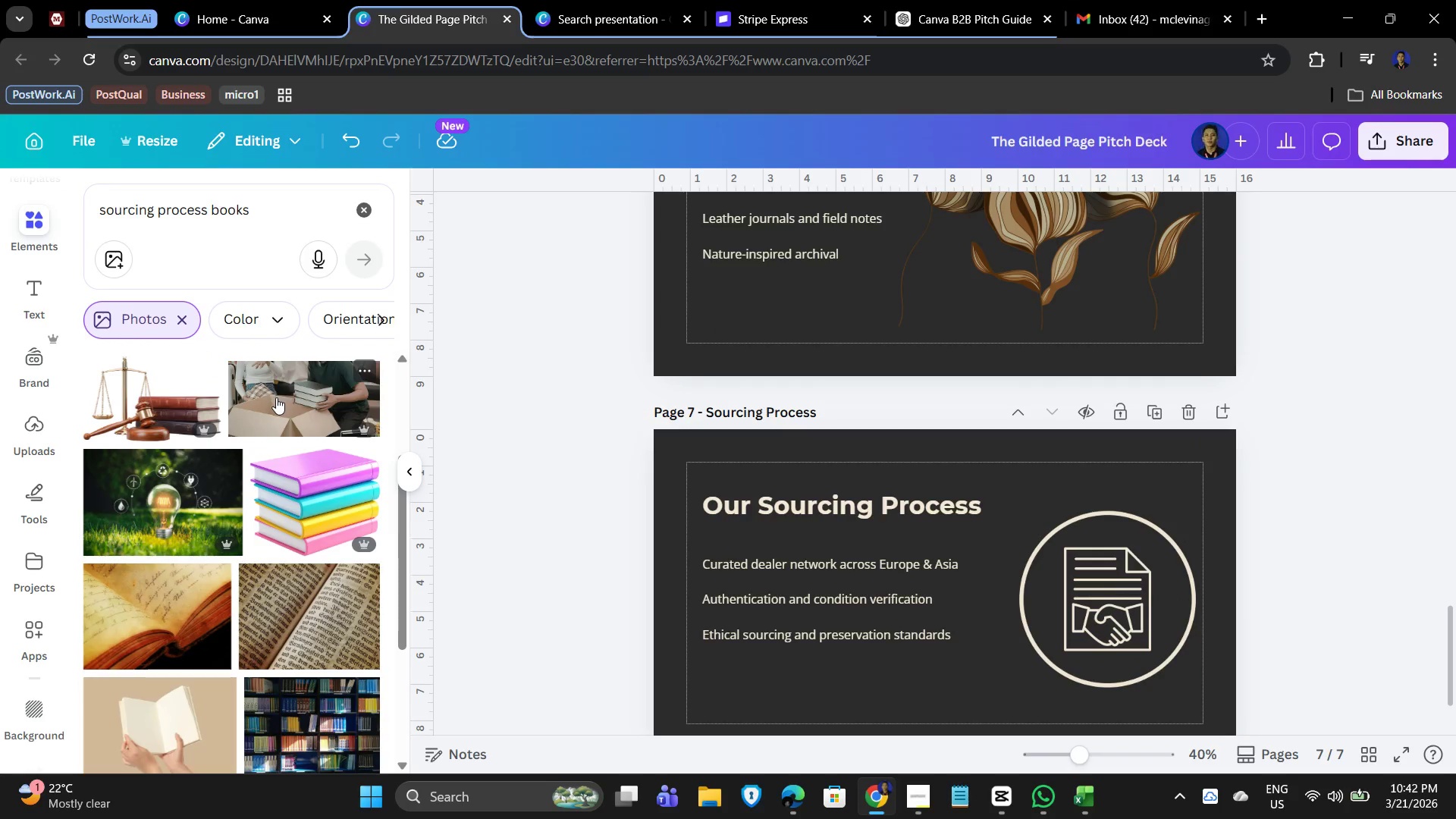 
left_click([276, 397])
 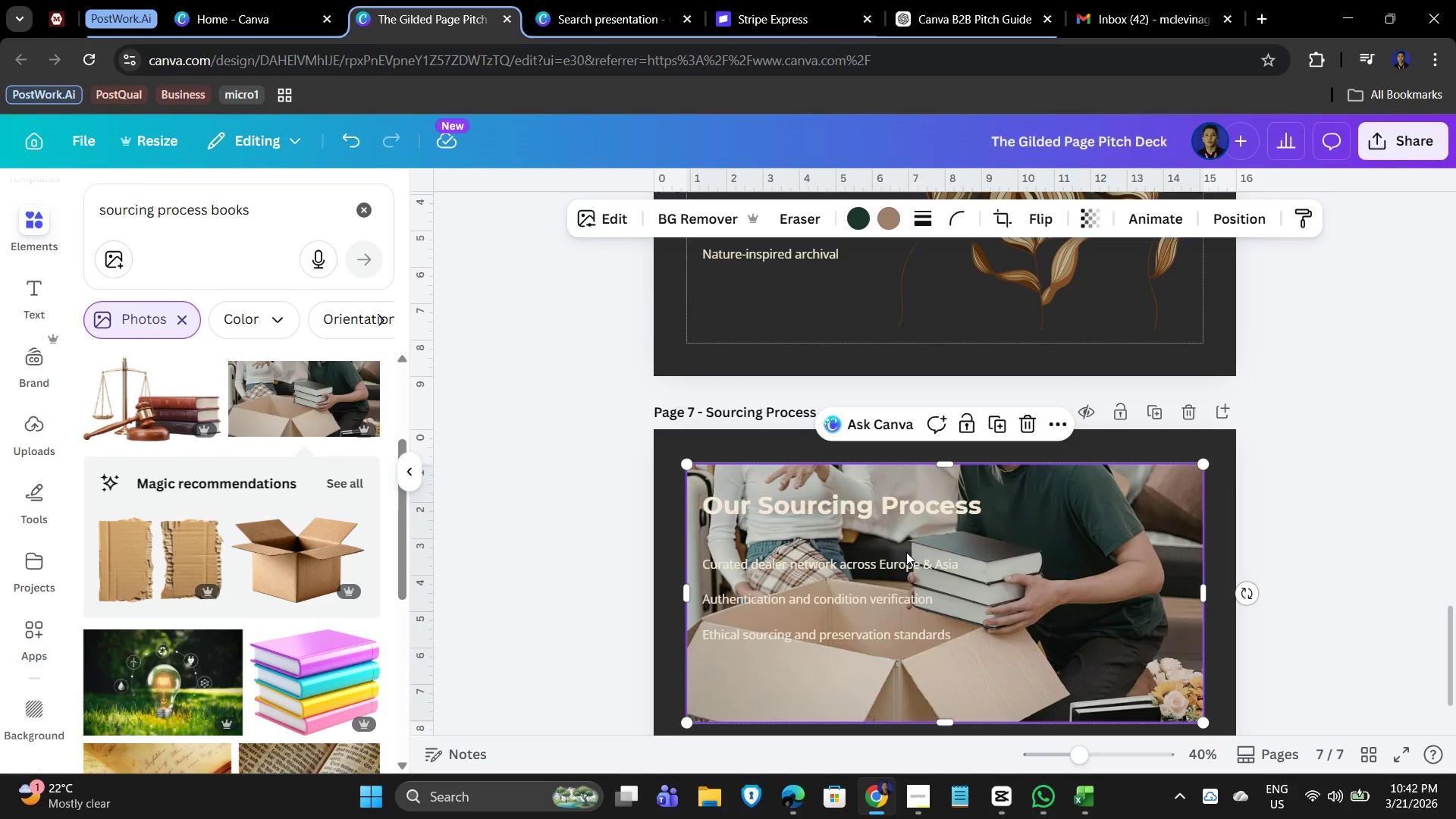 
left_click_drag(start_coordinate=[1075, 574], to_coordinate=[1242, 516])
 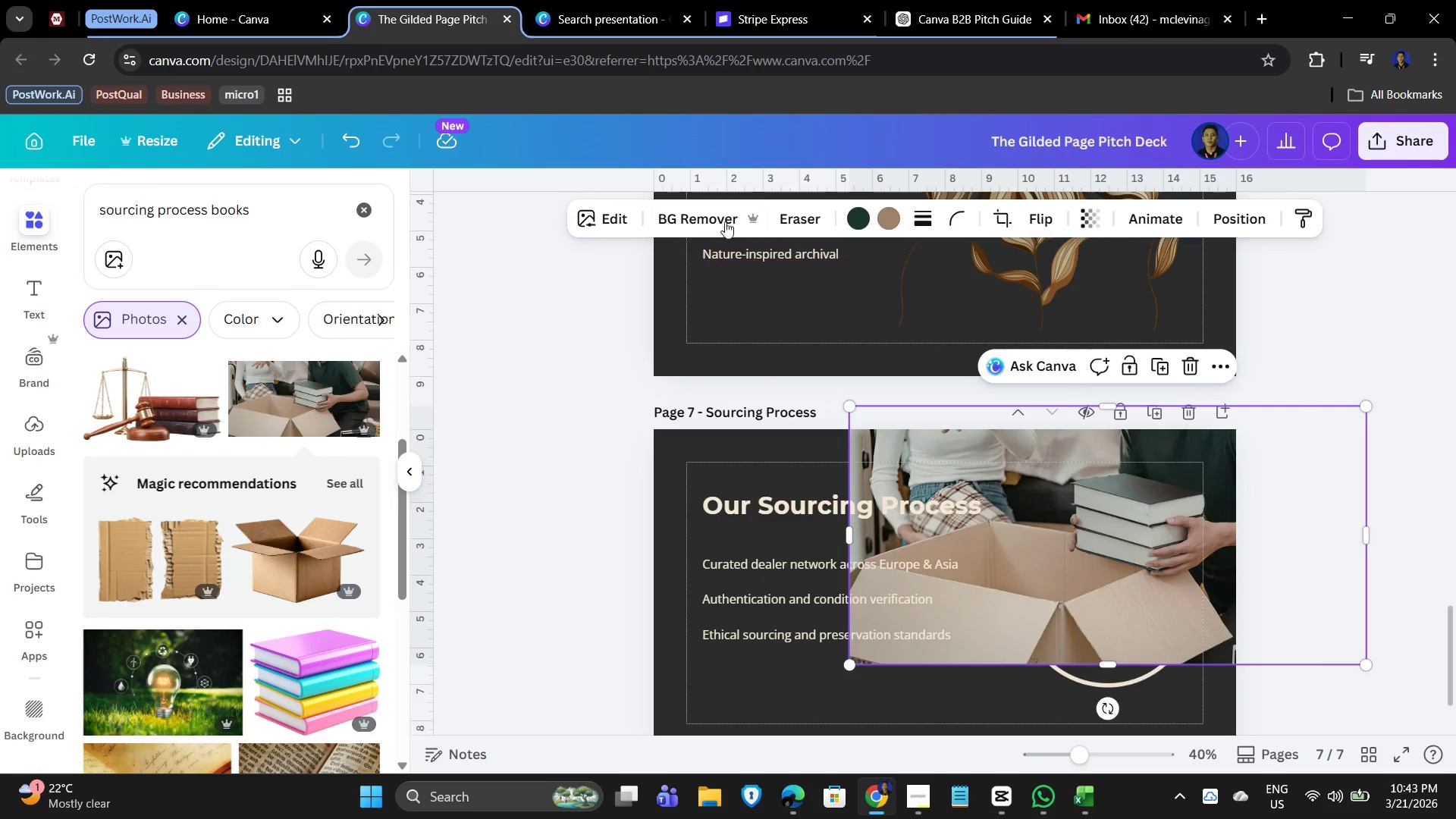 
left_click([697, 206])
 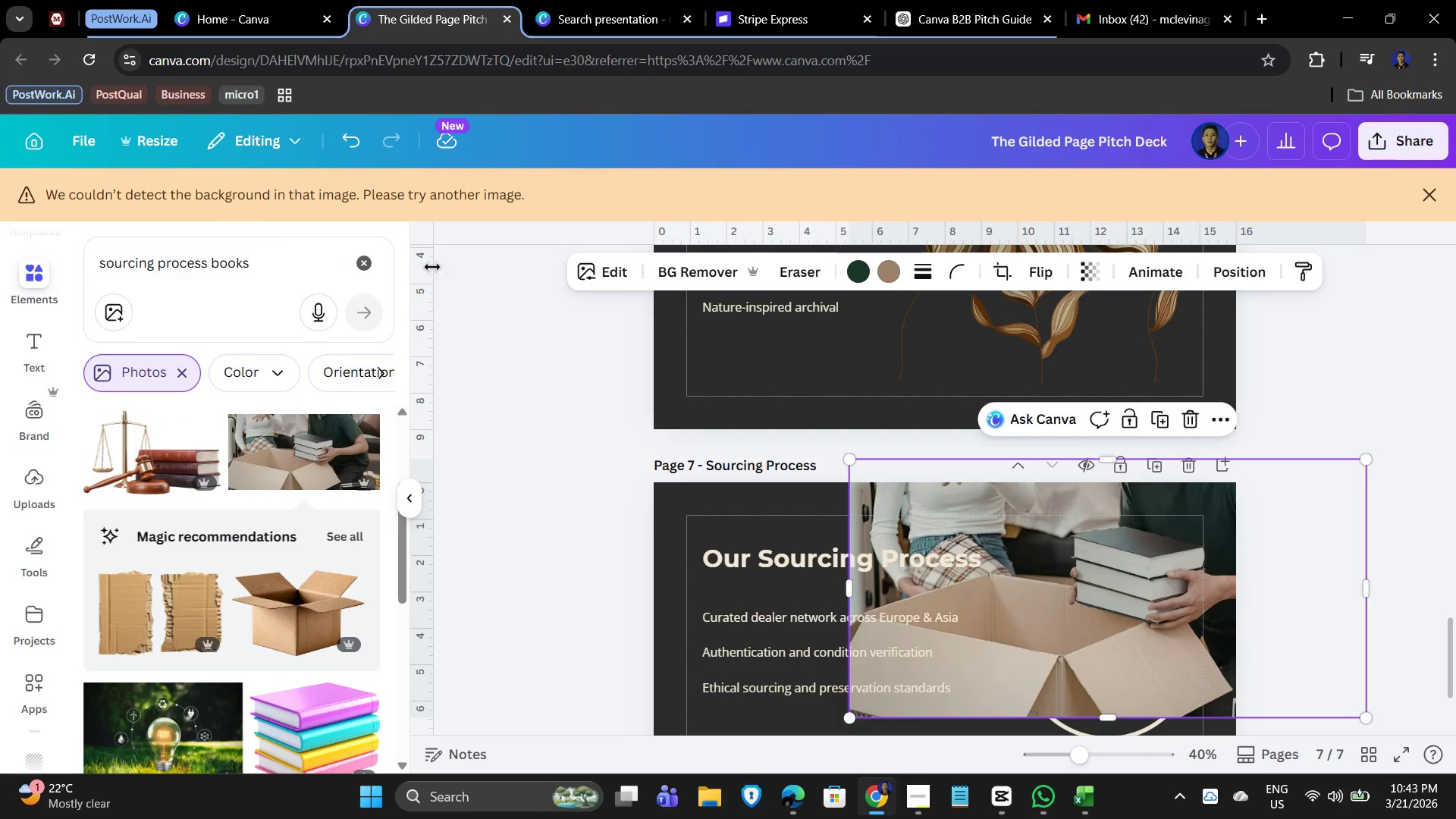 
left_click([1281, 600])
 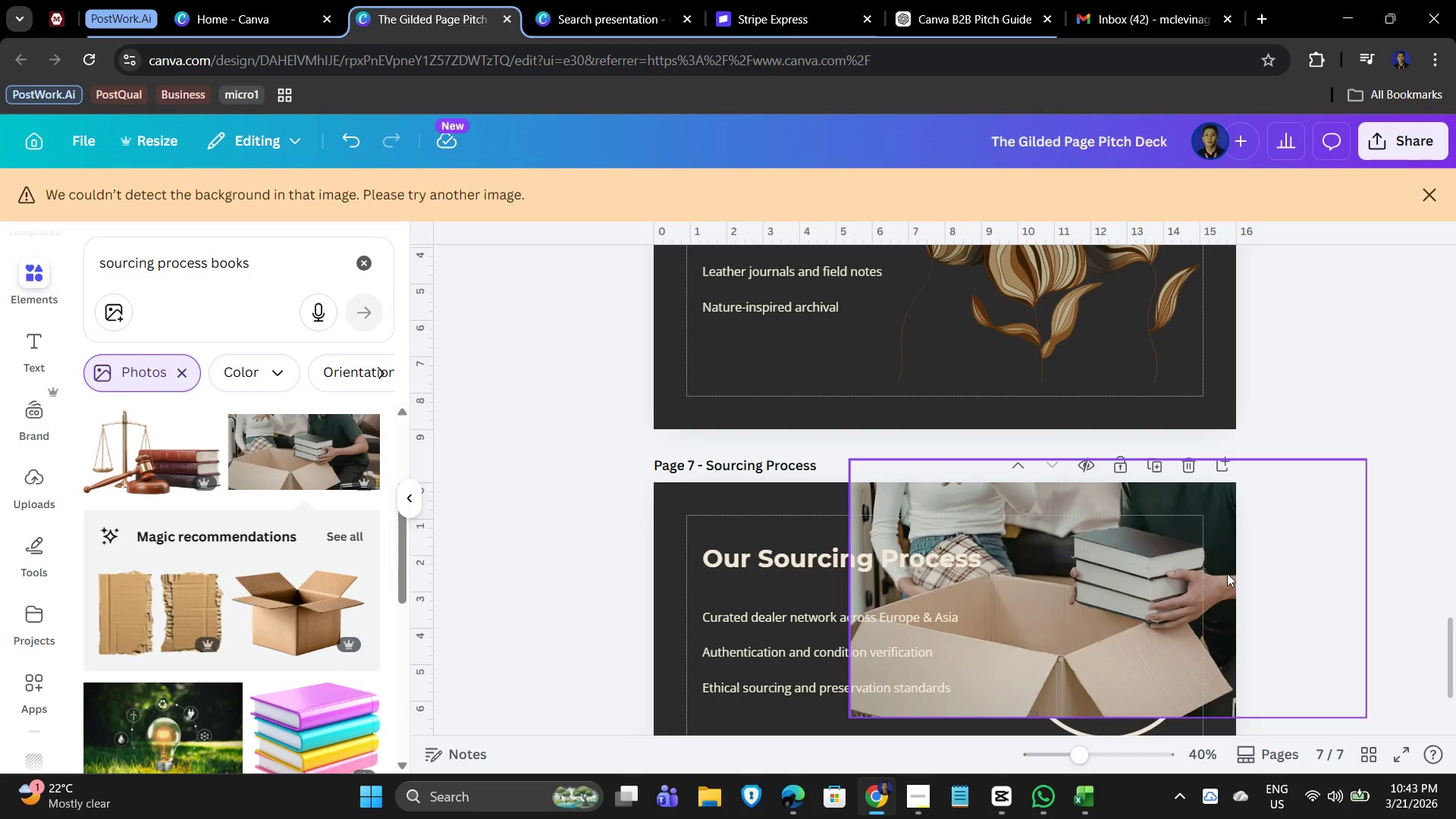 
key(Delete)
 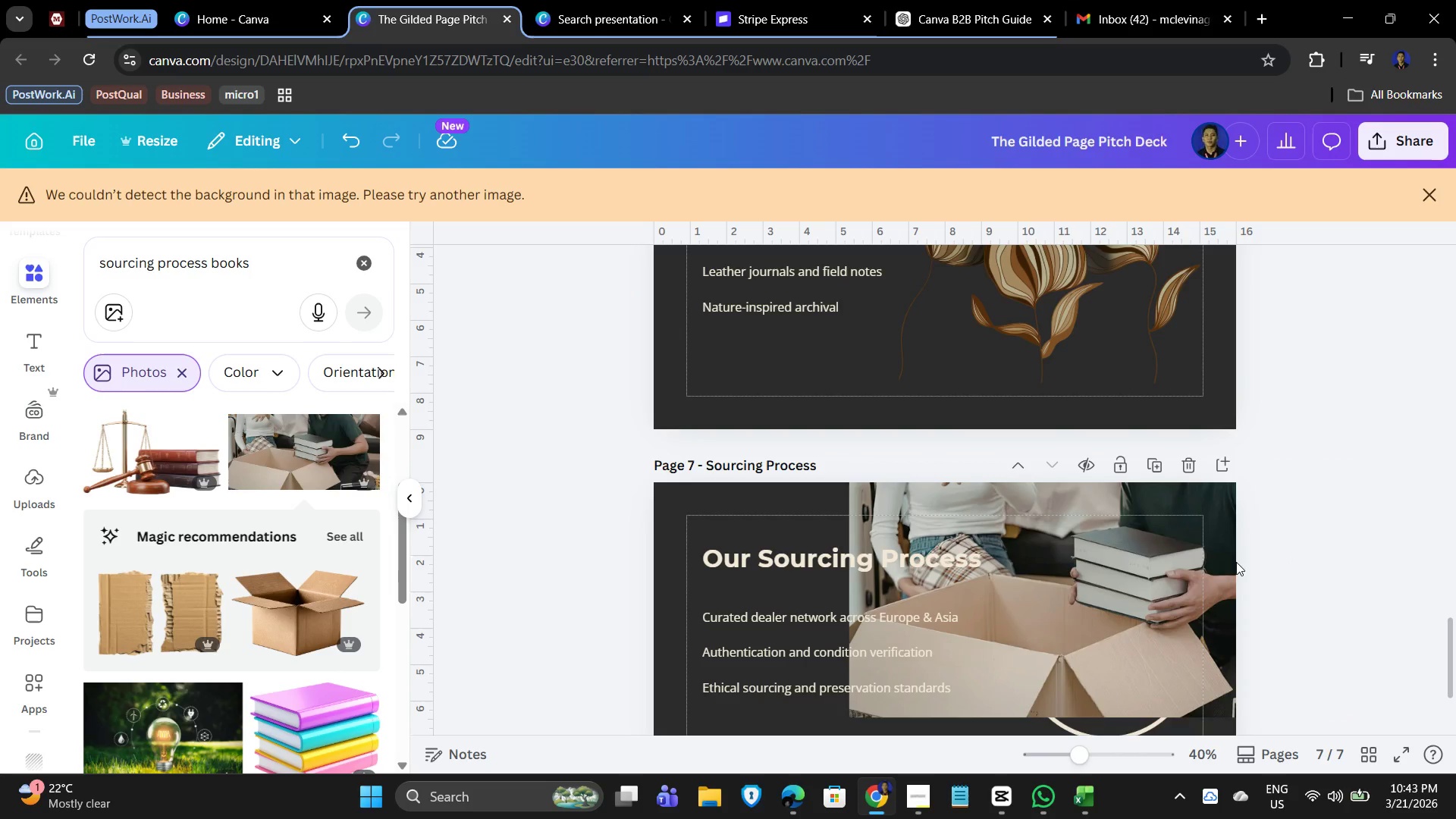 
double_click([1216, 549])
 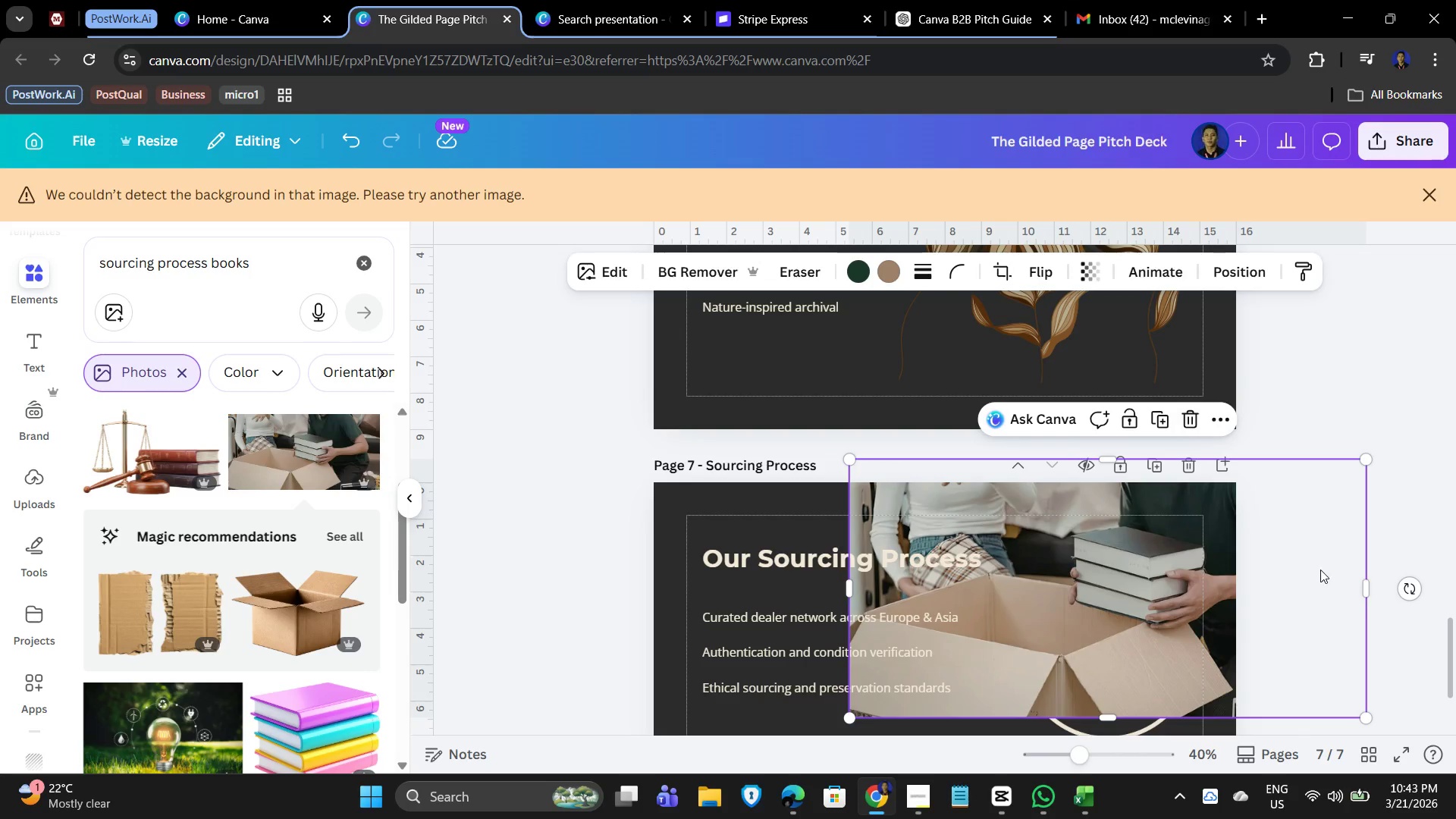 
key(Delete)
 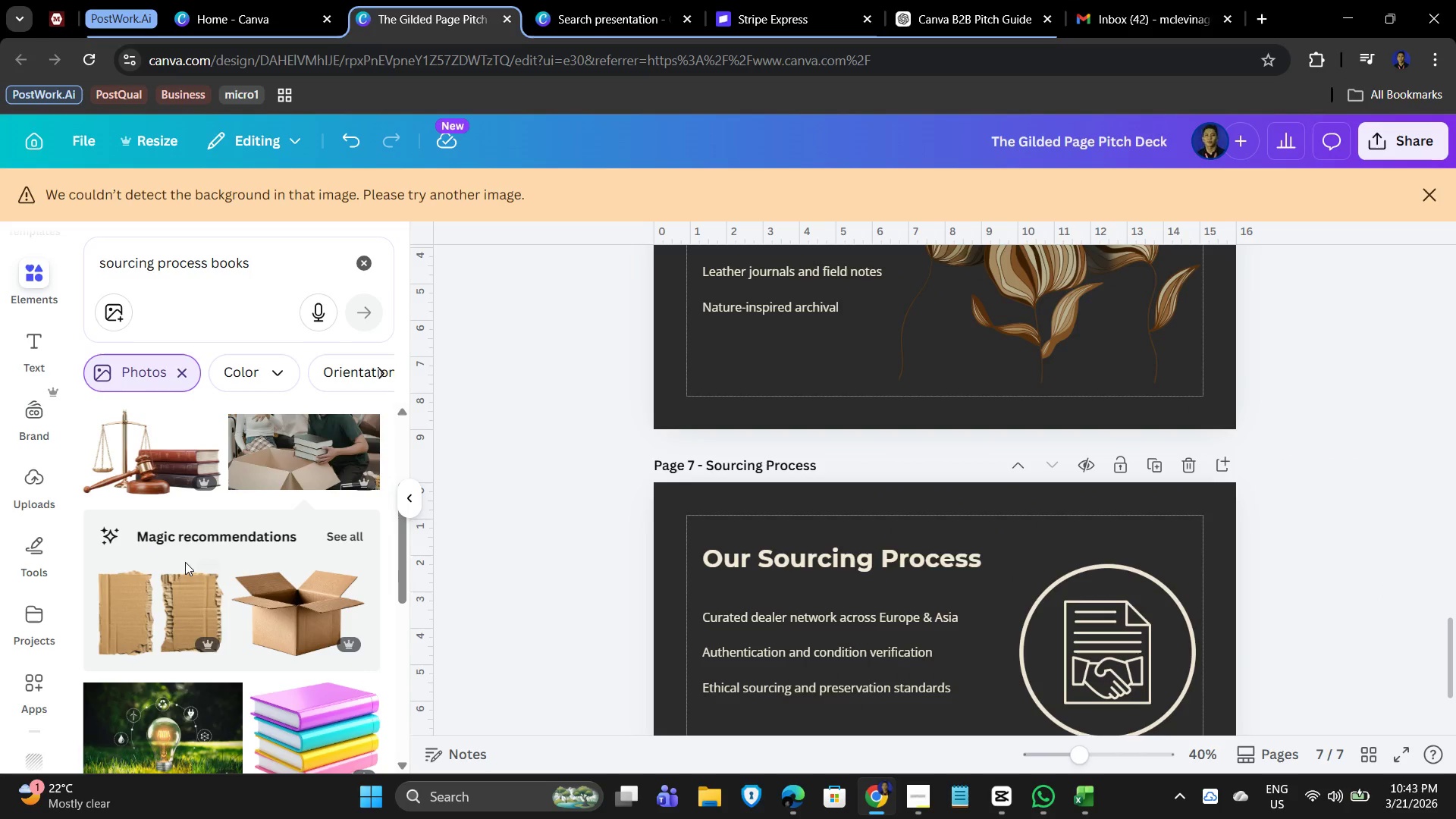 
scroll: coordinate [261, 557], scroll_direction: down, amount: 2.0
 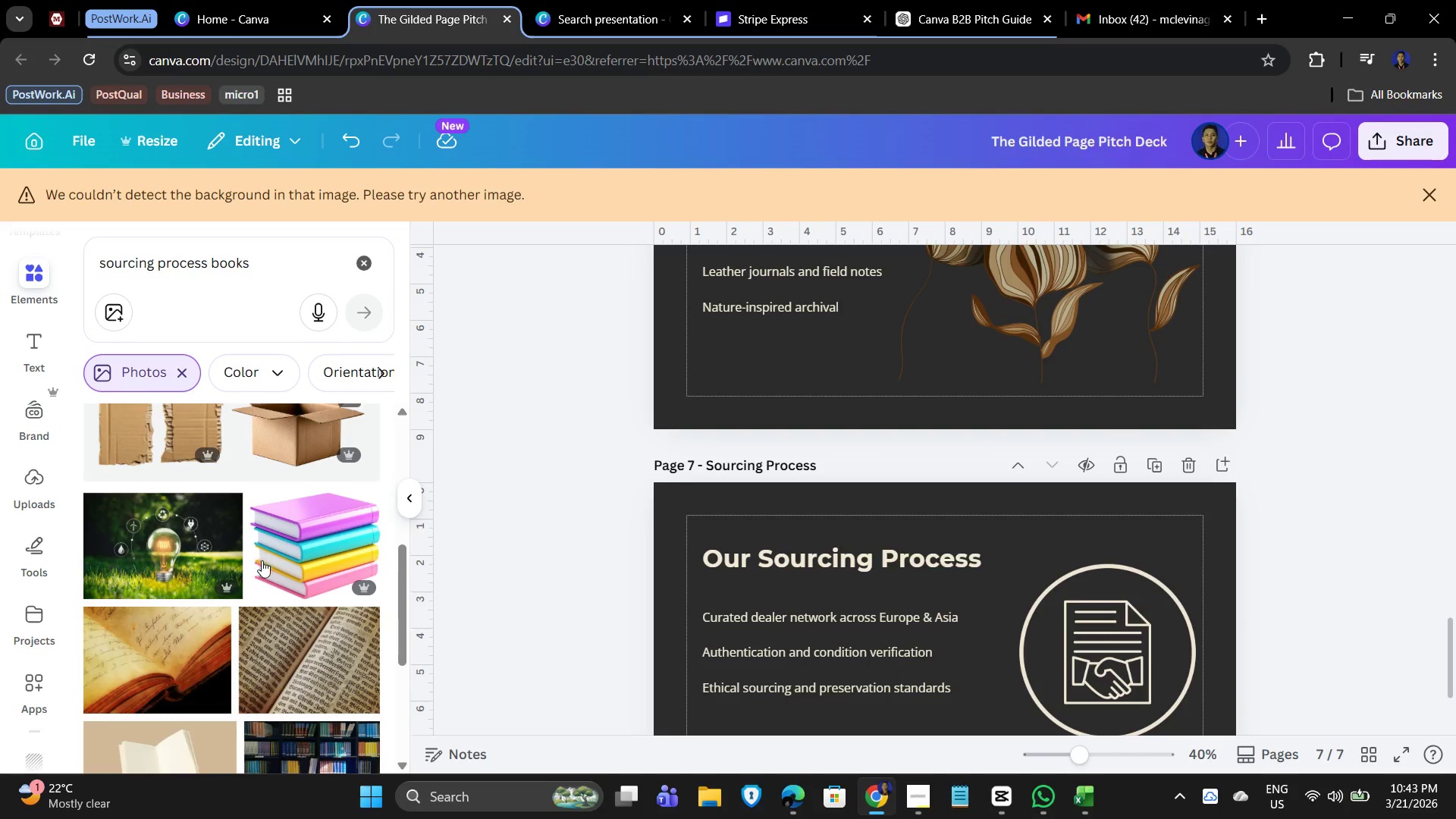 
scroll: coordinate [265, 576], scroll_direction: up, amount: 2.0
 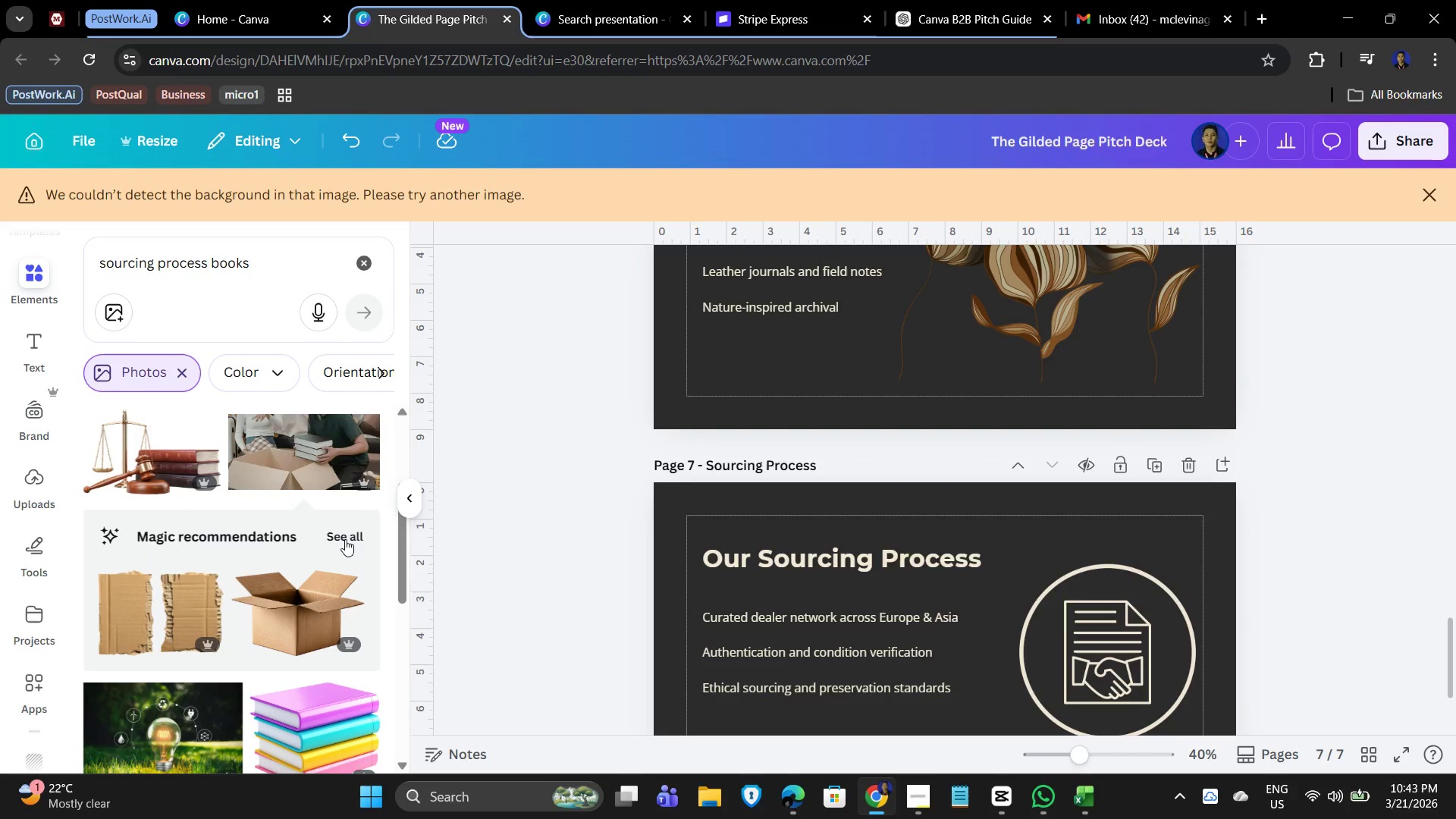 
left_click([344, 538])
 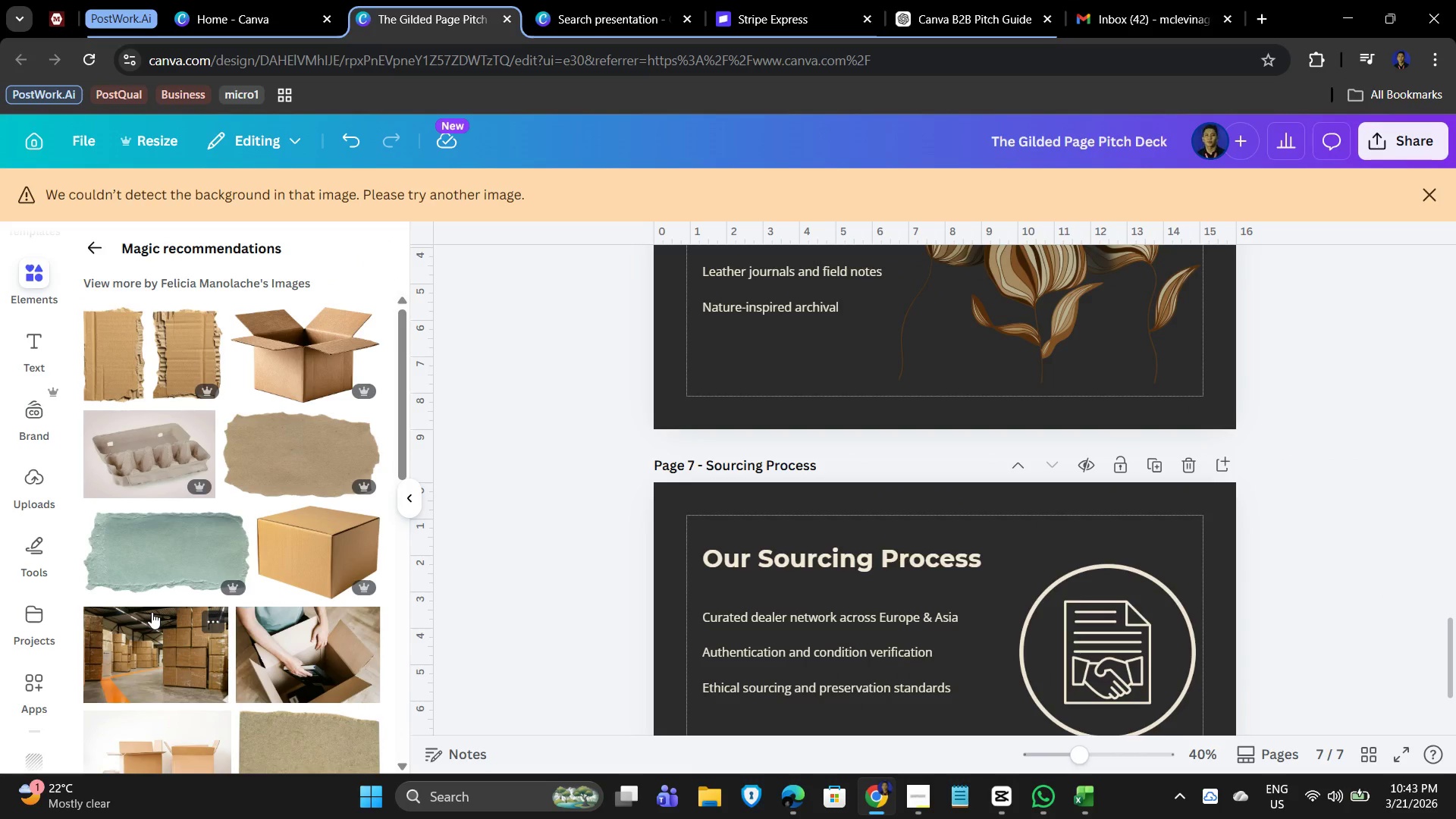 
scroll: coordinate [207, 516], scroll_direction: down, amount: 10.0
 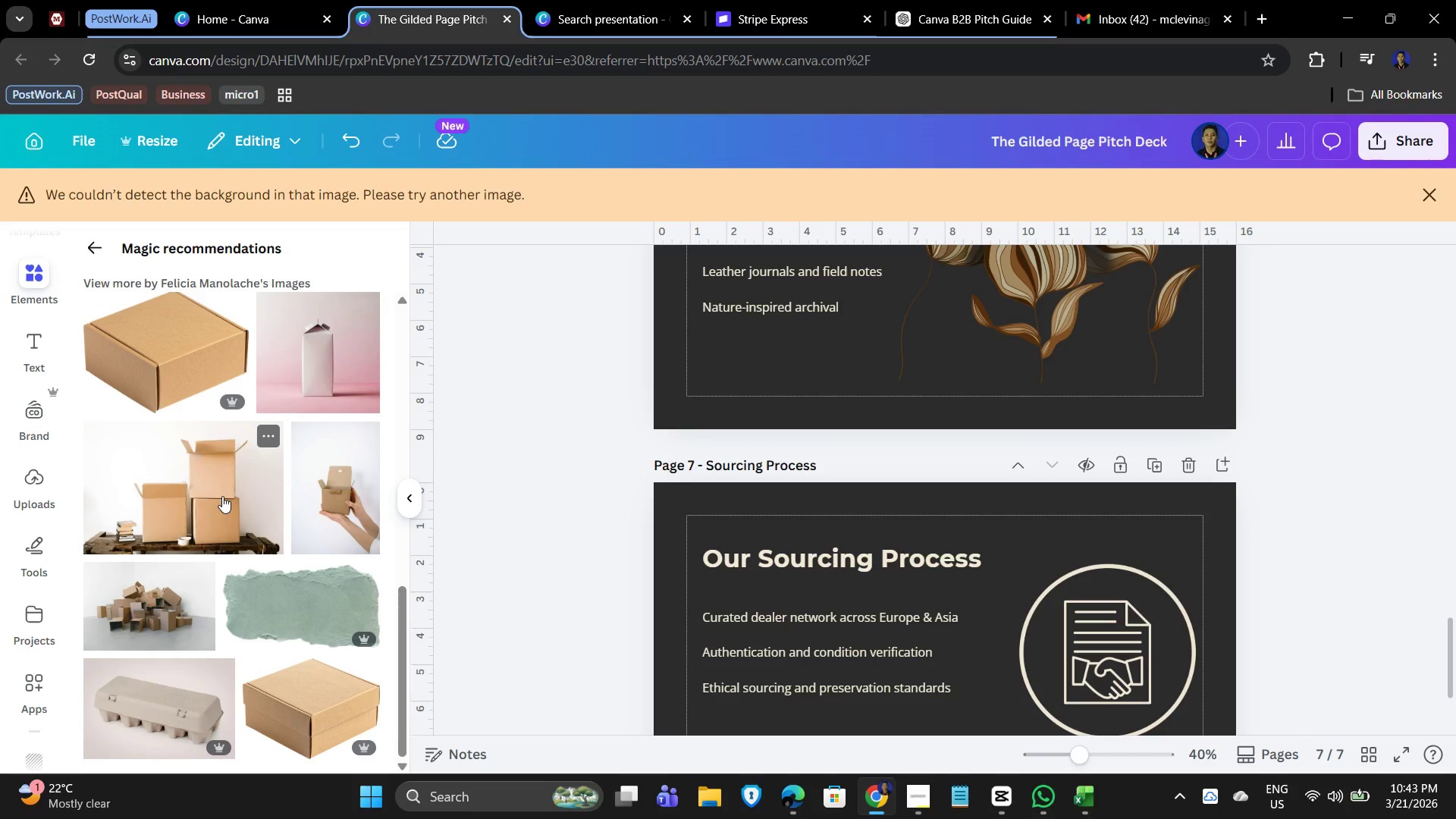 
scroll: coordinate [299, 507], scroll_direction: up, amount: 8.0
 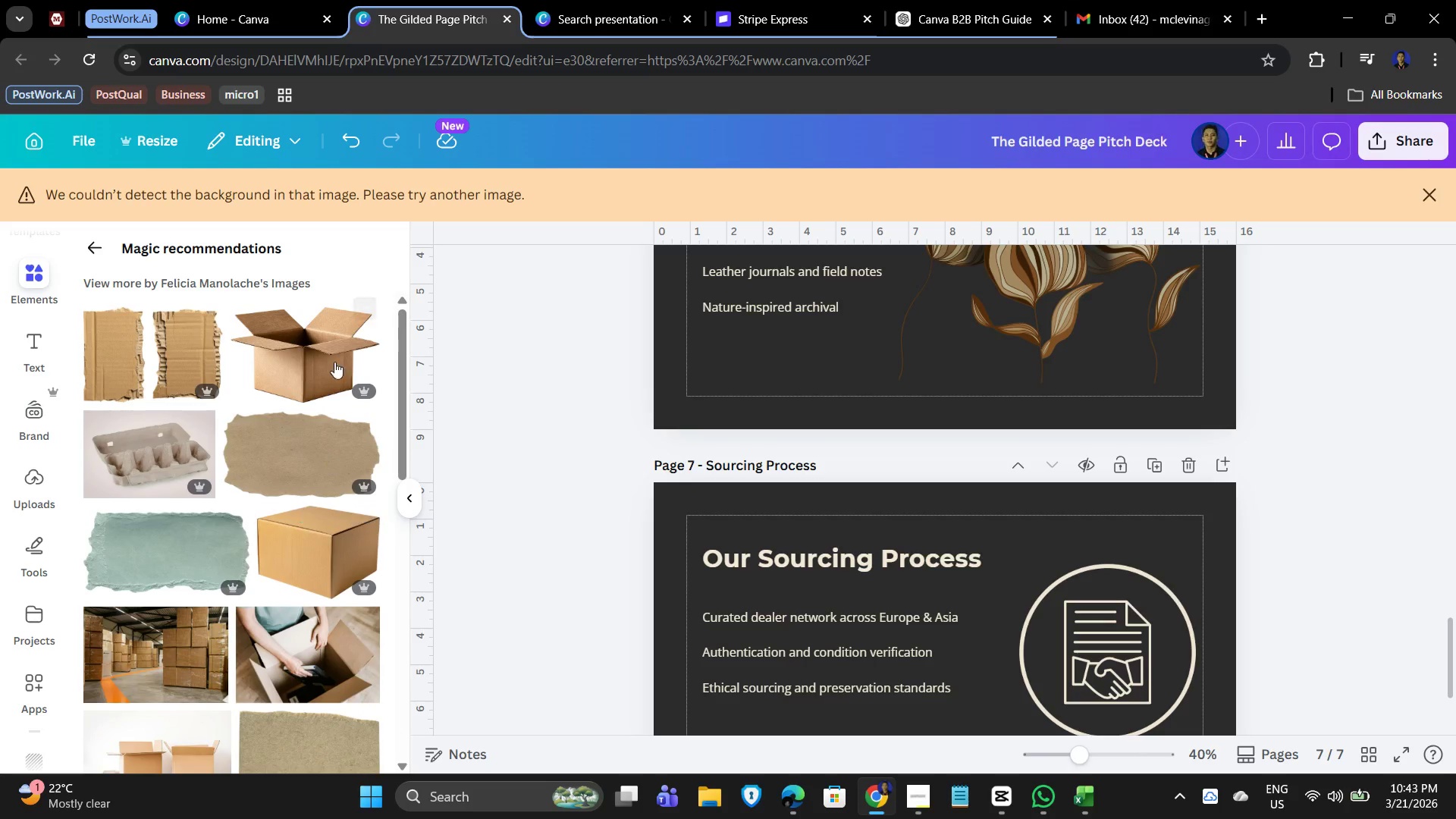 
mouse_move([305, 377])
 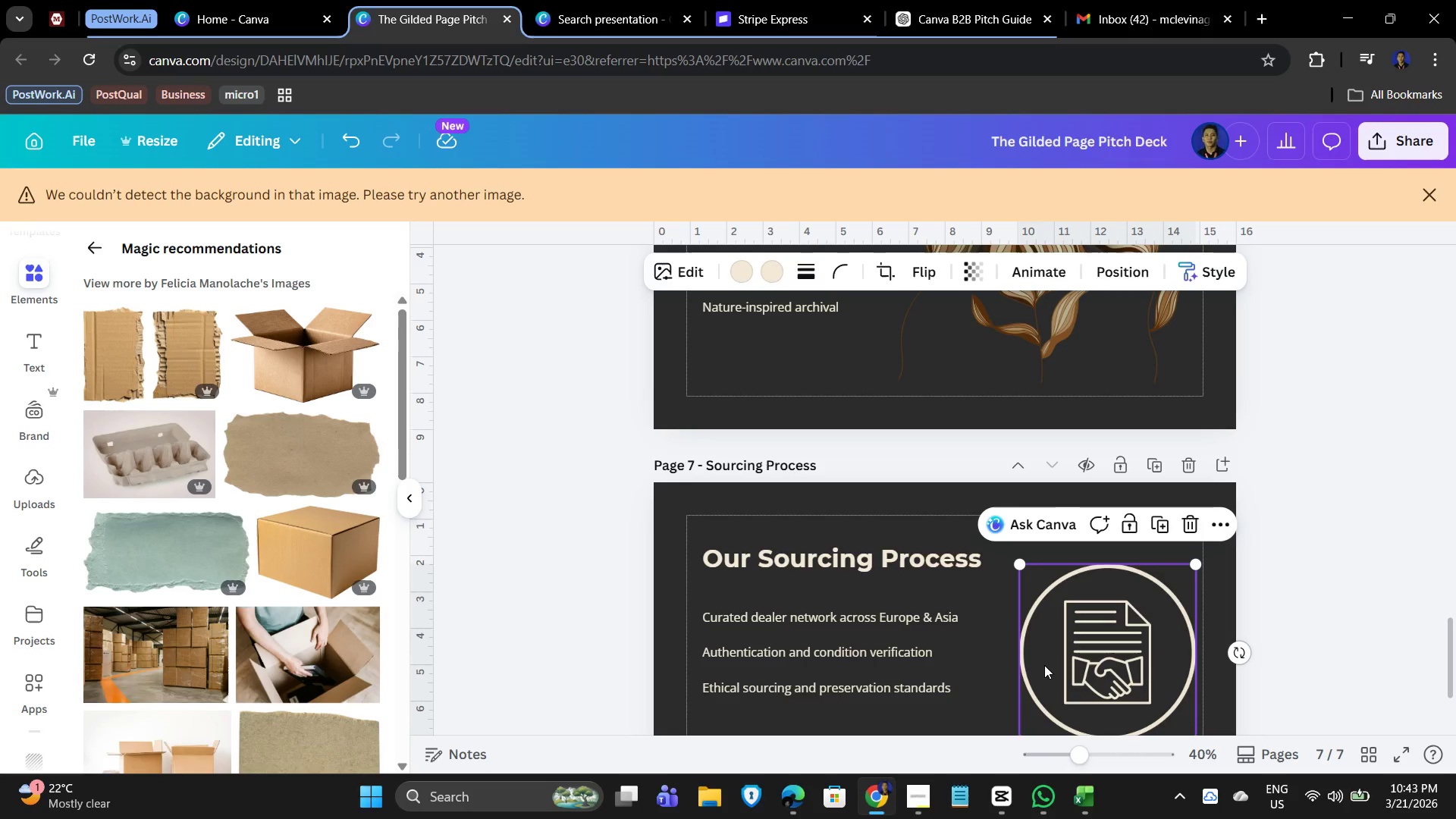 
key(Delete)
 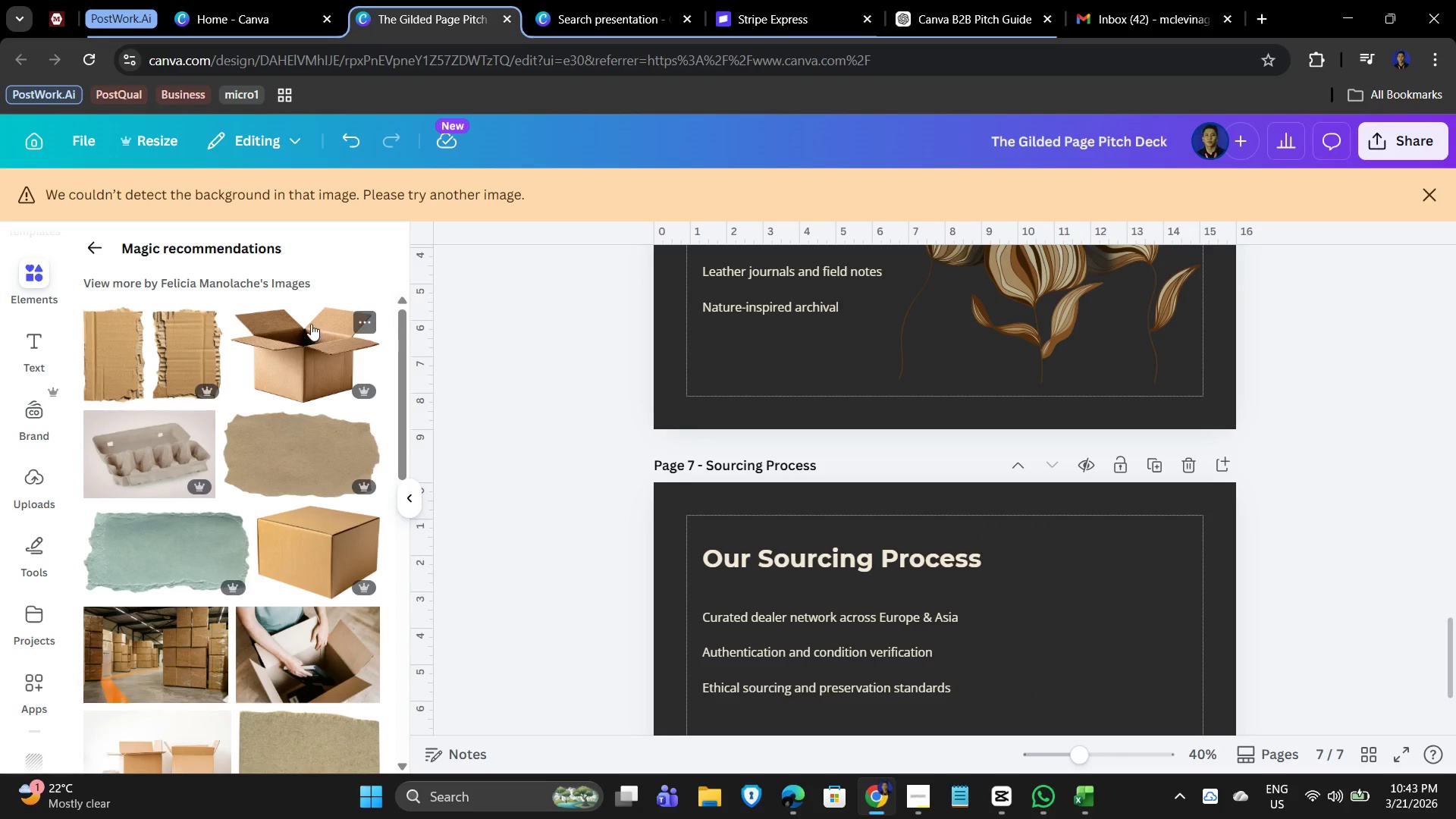 
left_click([295, 344])
 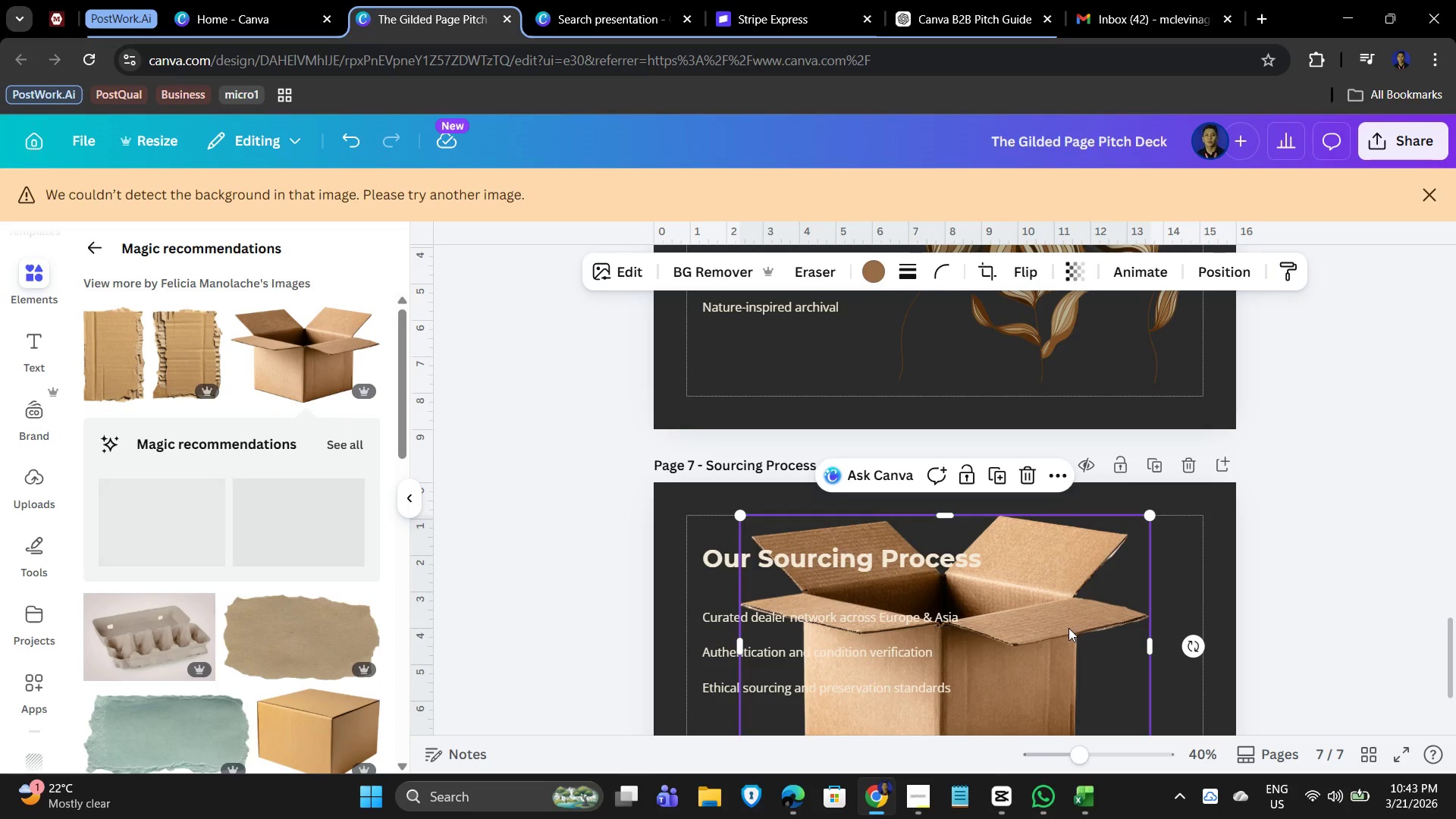 
left_click_drag(start_coordinate=[1068, 628], to_coordinate=[1195, 610])
 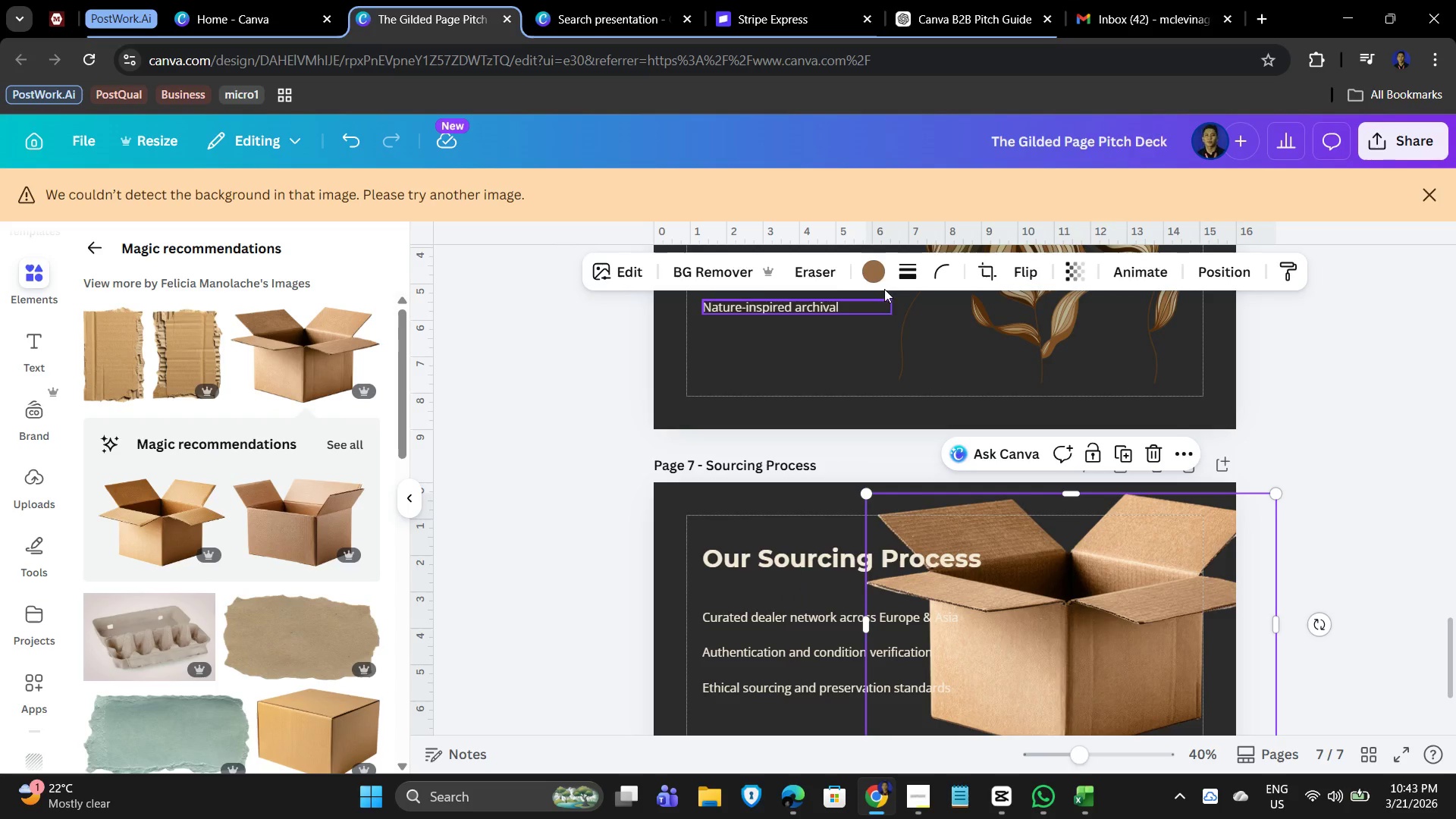 
left_click_drag(start_coordinate=[877, 271], to_coordinate=[873, 272])
 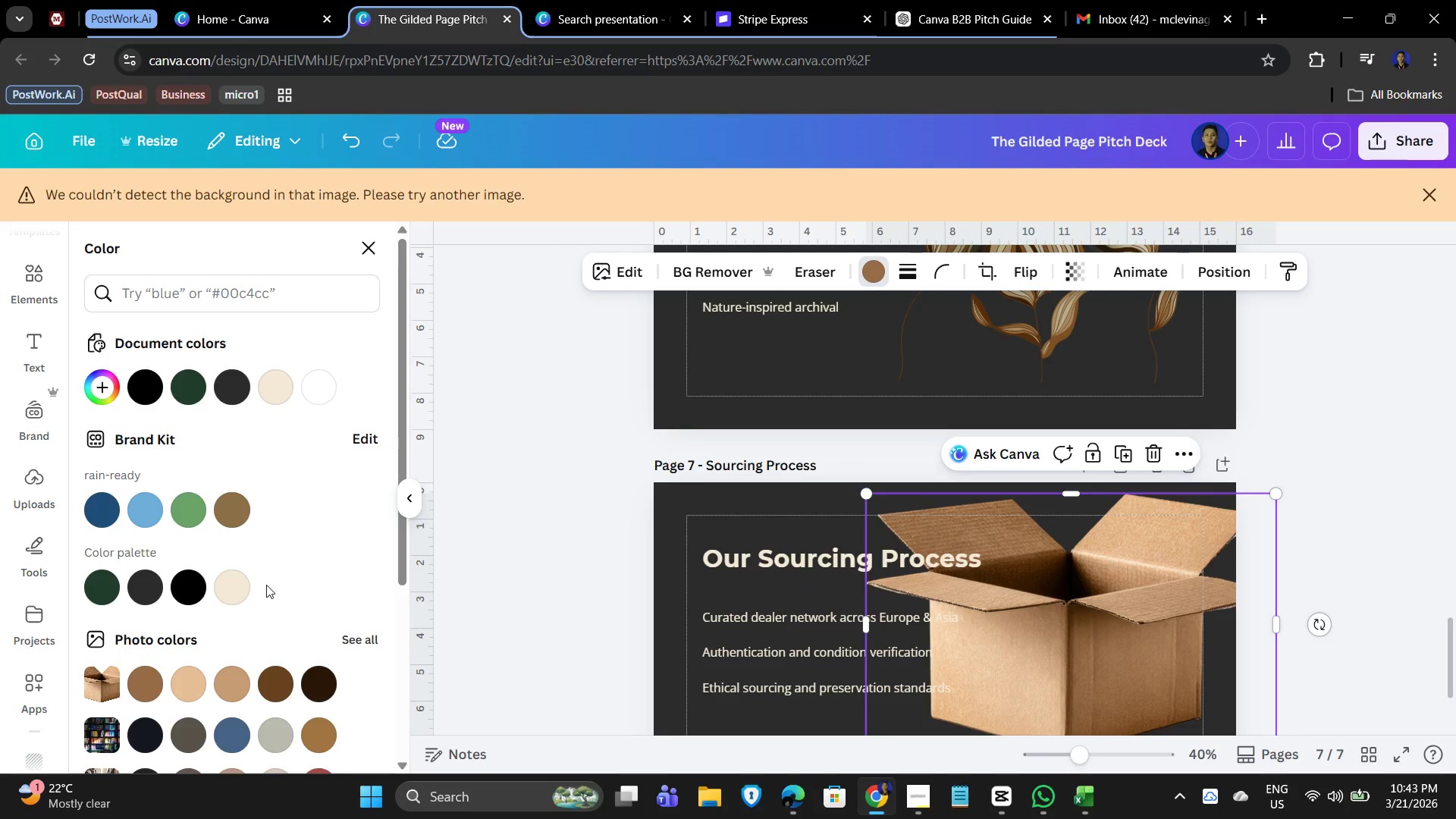 
left_click([225, 585])
 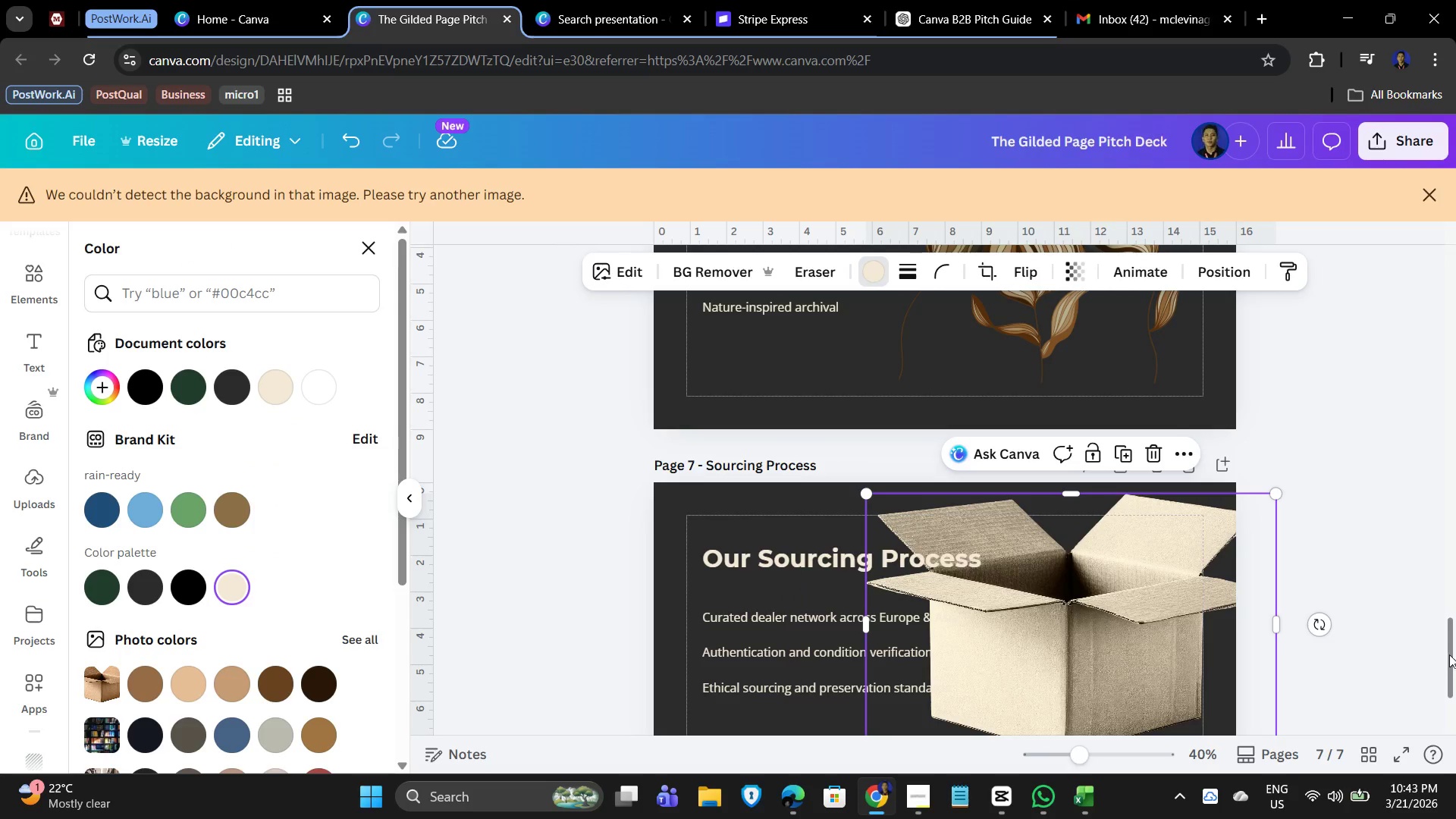 
left_click([1360, 555])
 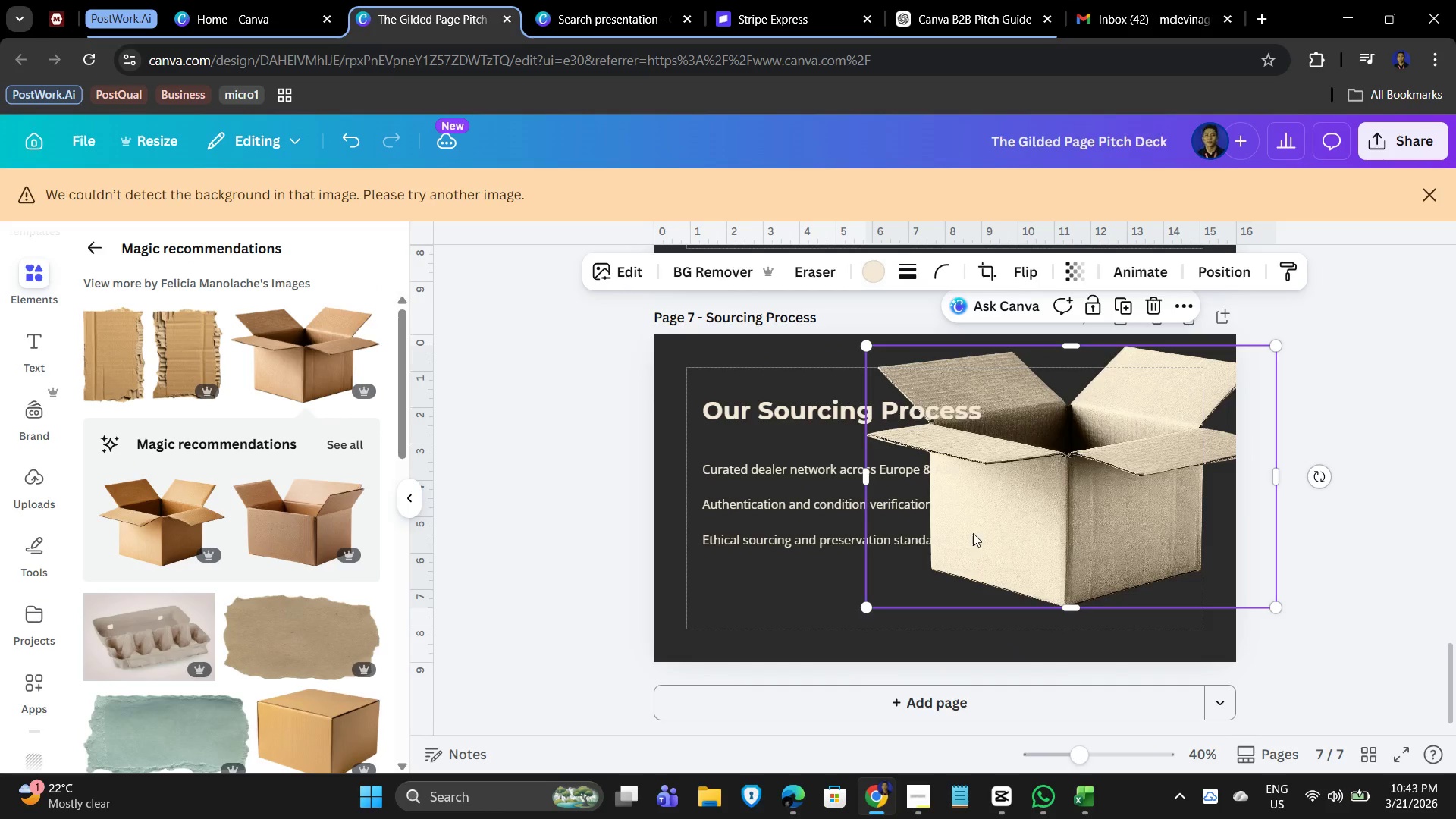 
scroll: coordinate [1394, 604], scroll_direction: down, amount: 2.0
 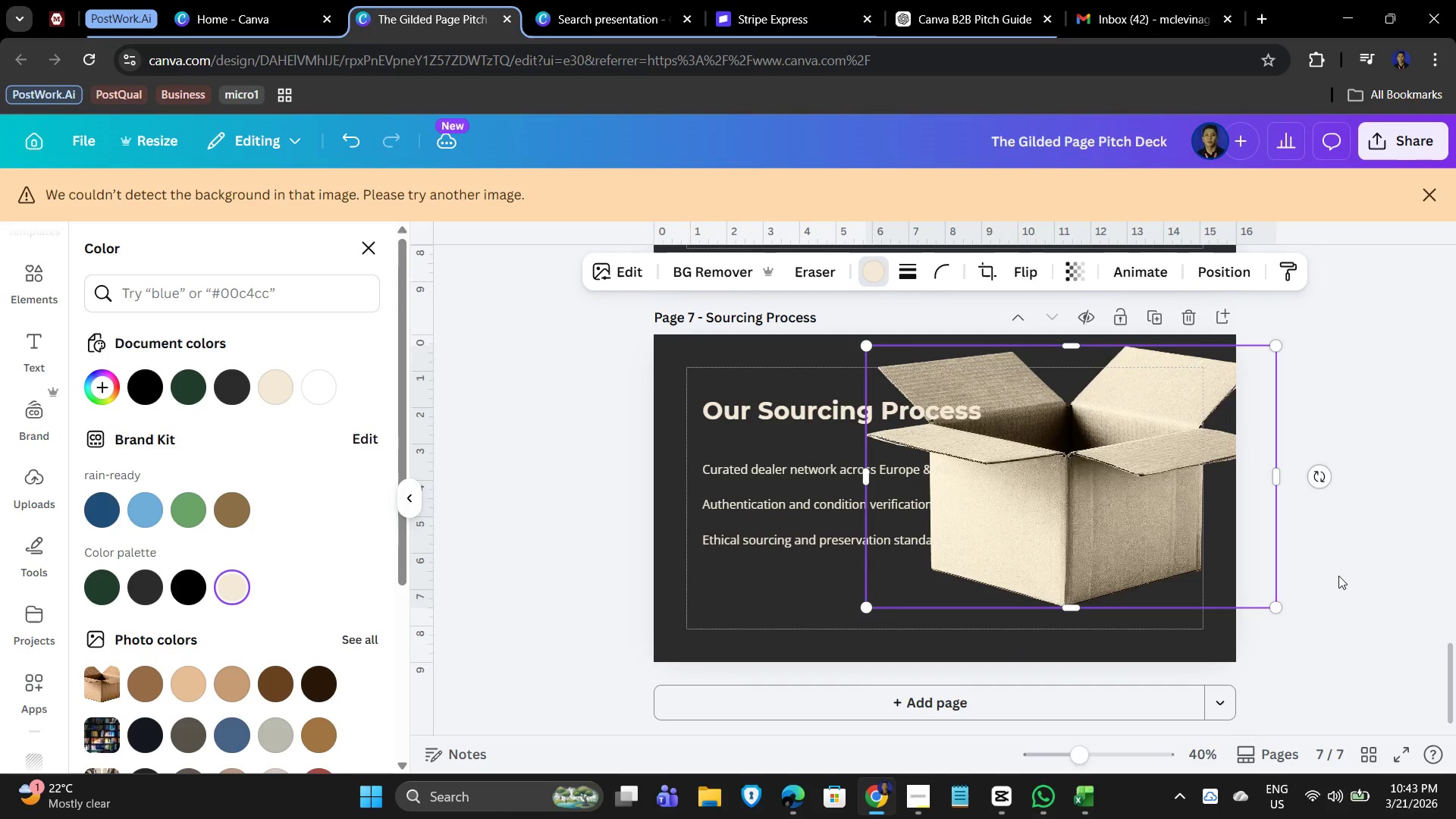 
left_click([965, 522])
 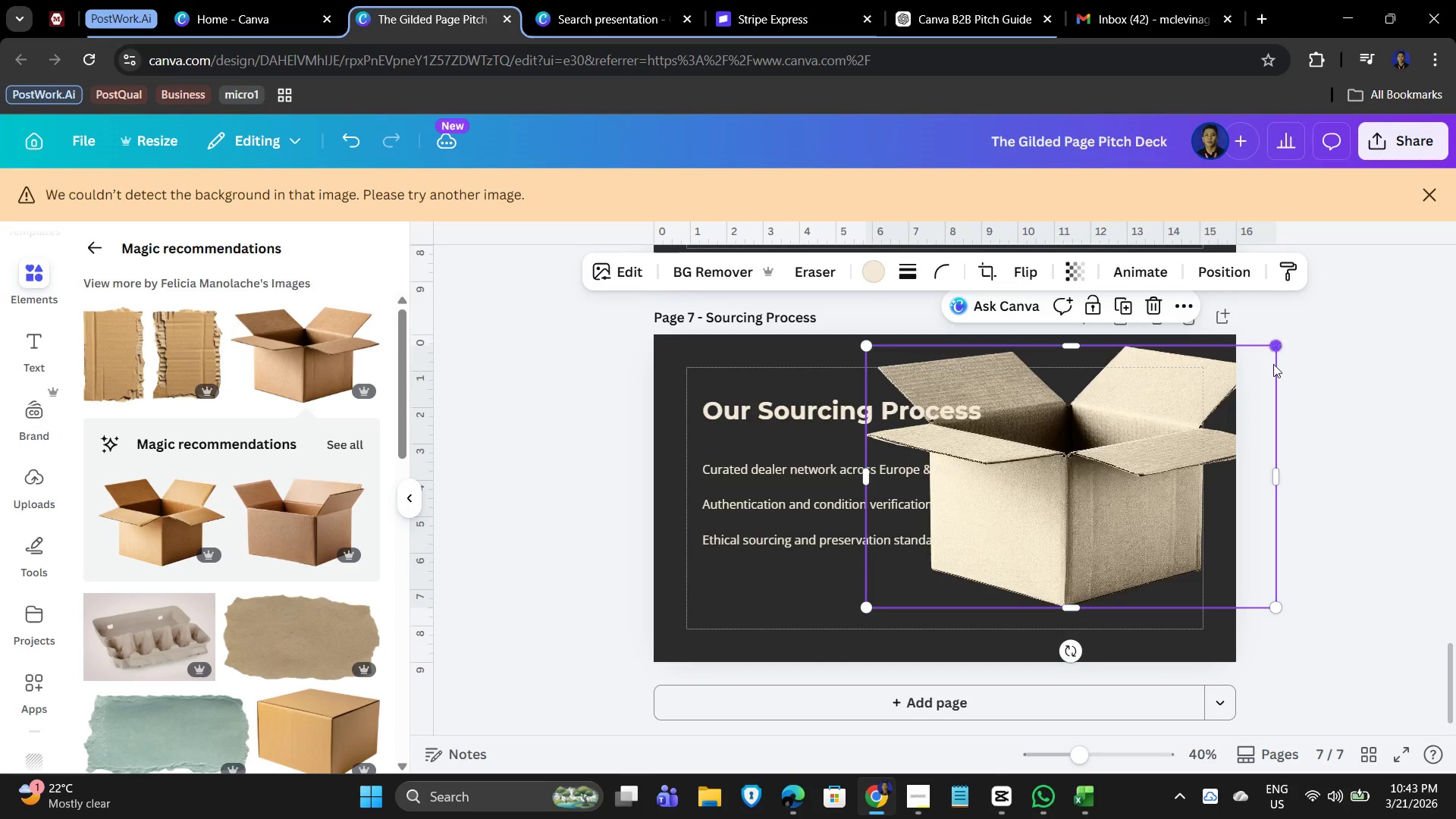 
left_click_drag(start_coordinate=[1138, 503], to_coordinate=[1156, 543])
 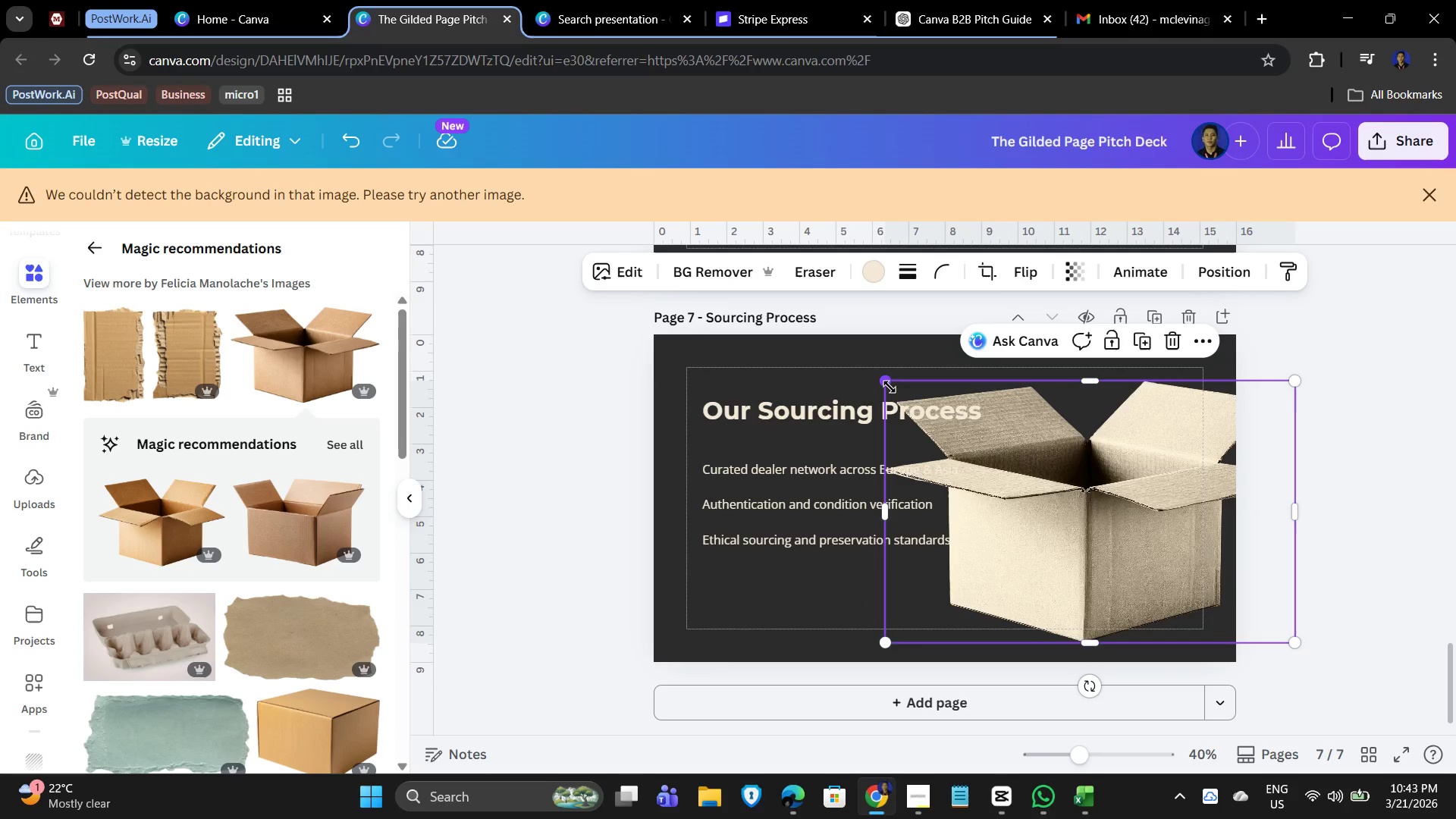 
left_click_drag(start_coordinate=[881, 381], to_coordinate=[950, 446])
 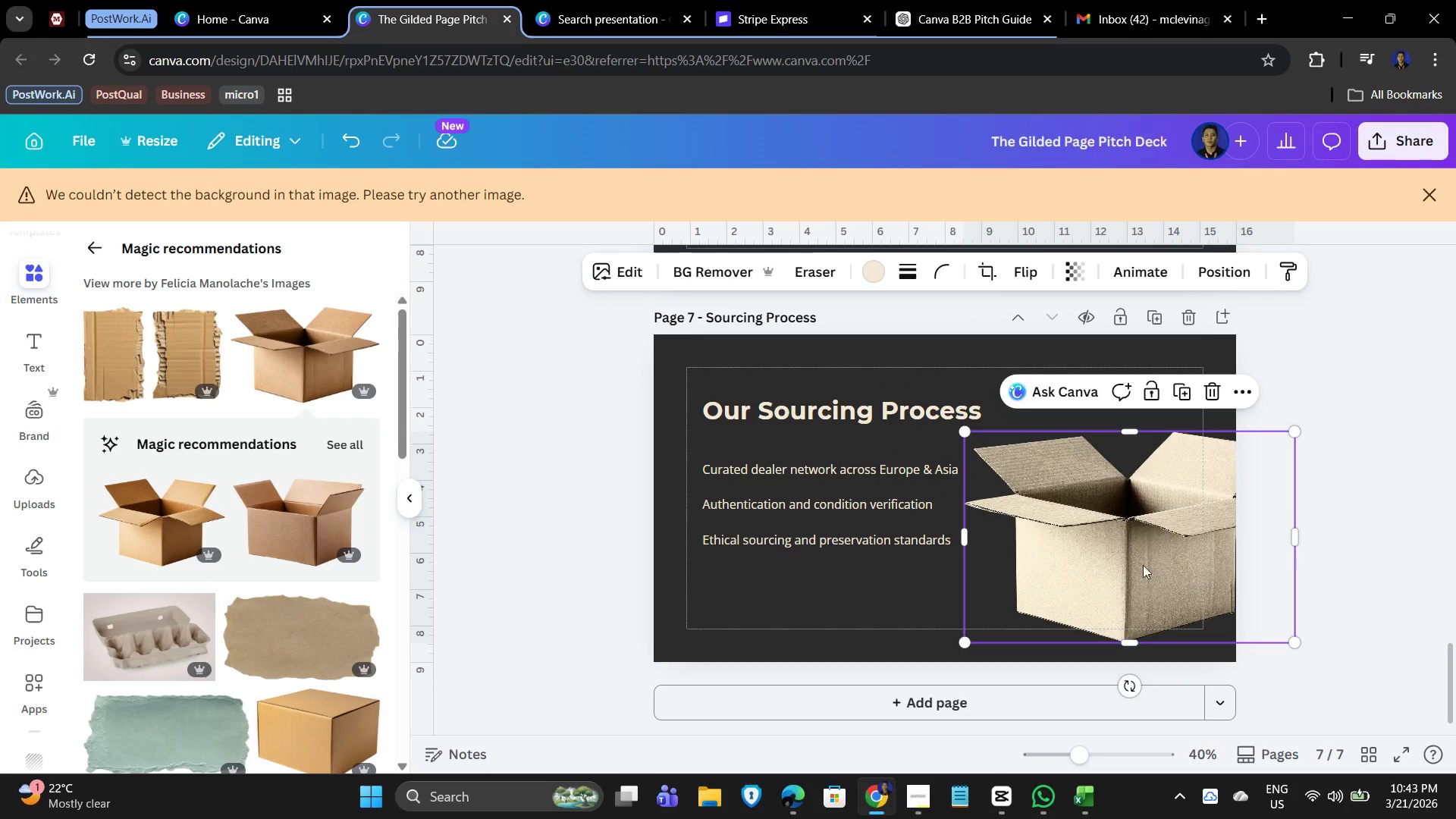 
left_click_drag(start_coordinate=[1129, 562], to_coordinate=[1120, 573])
 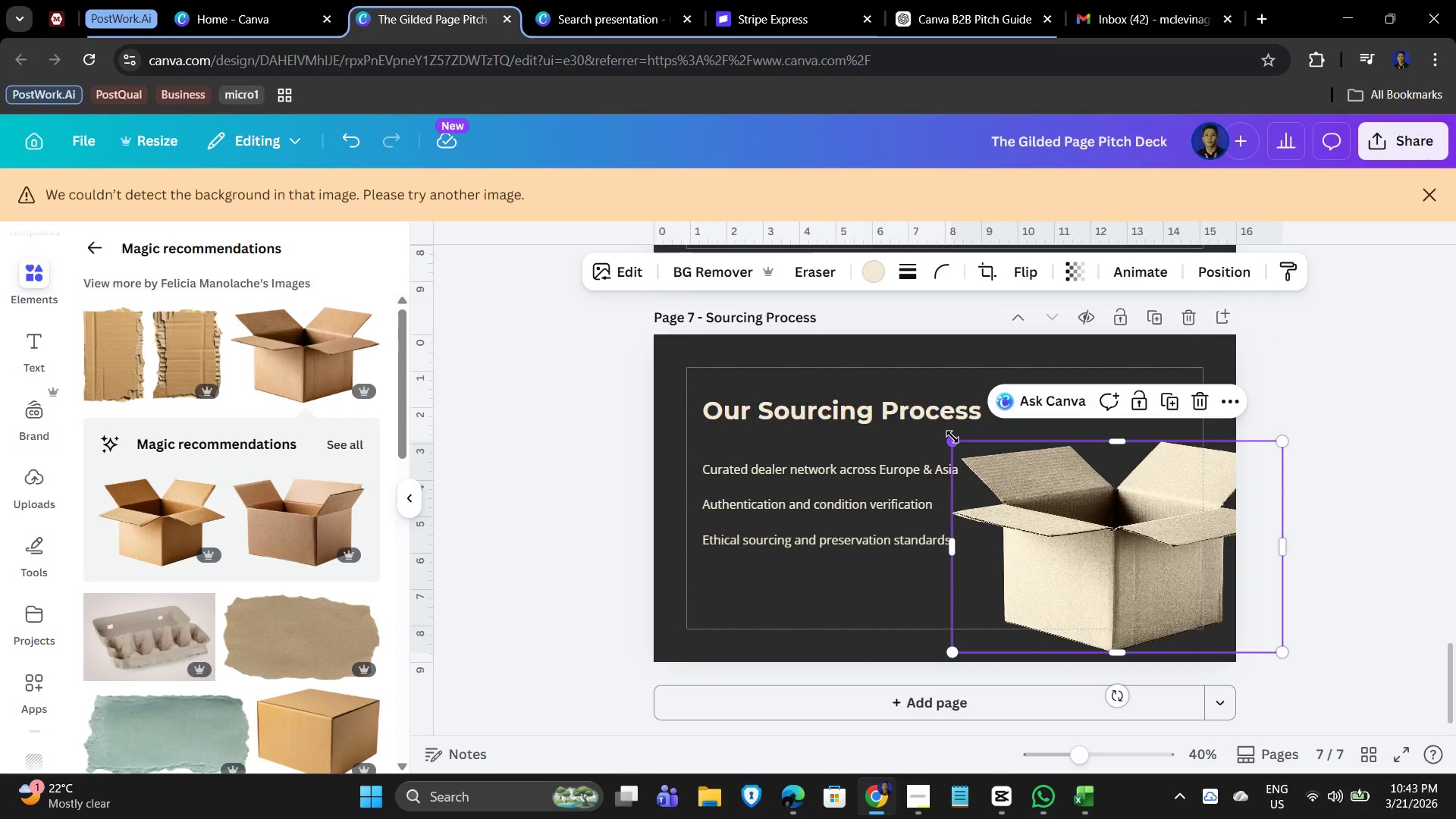 
left_click_drag(start_coordinate=[953, 438], to_coordinate=[993, 465])
 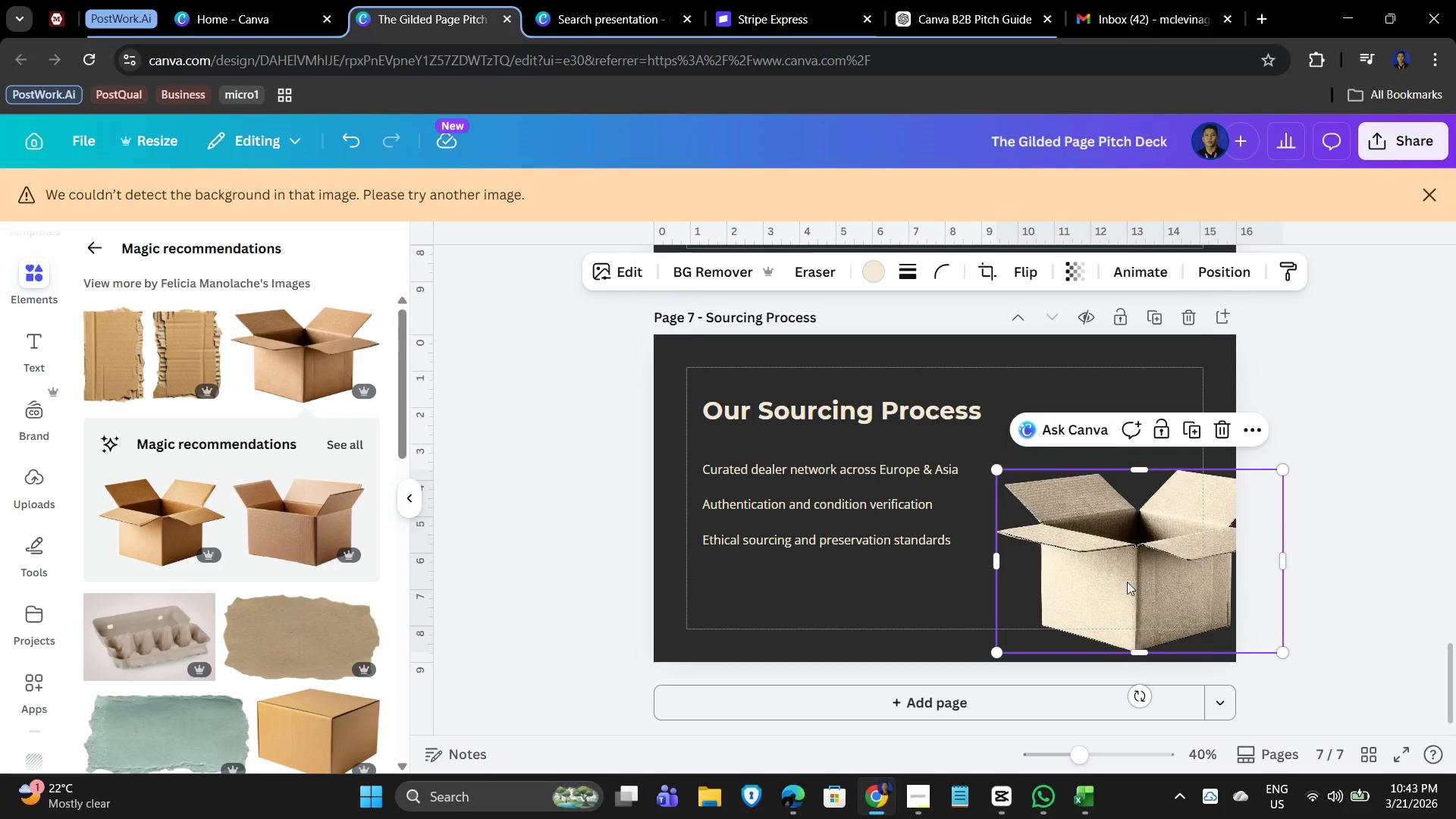 
left_click_drag(start_coordinate=[1137, 586], to_coordinate=[1117, 577])
 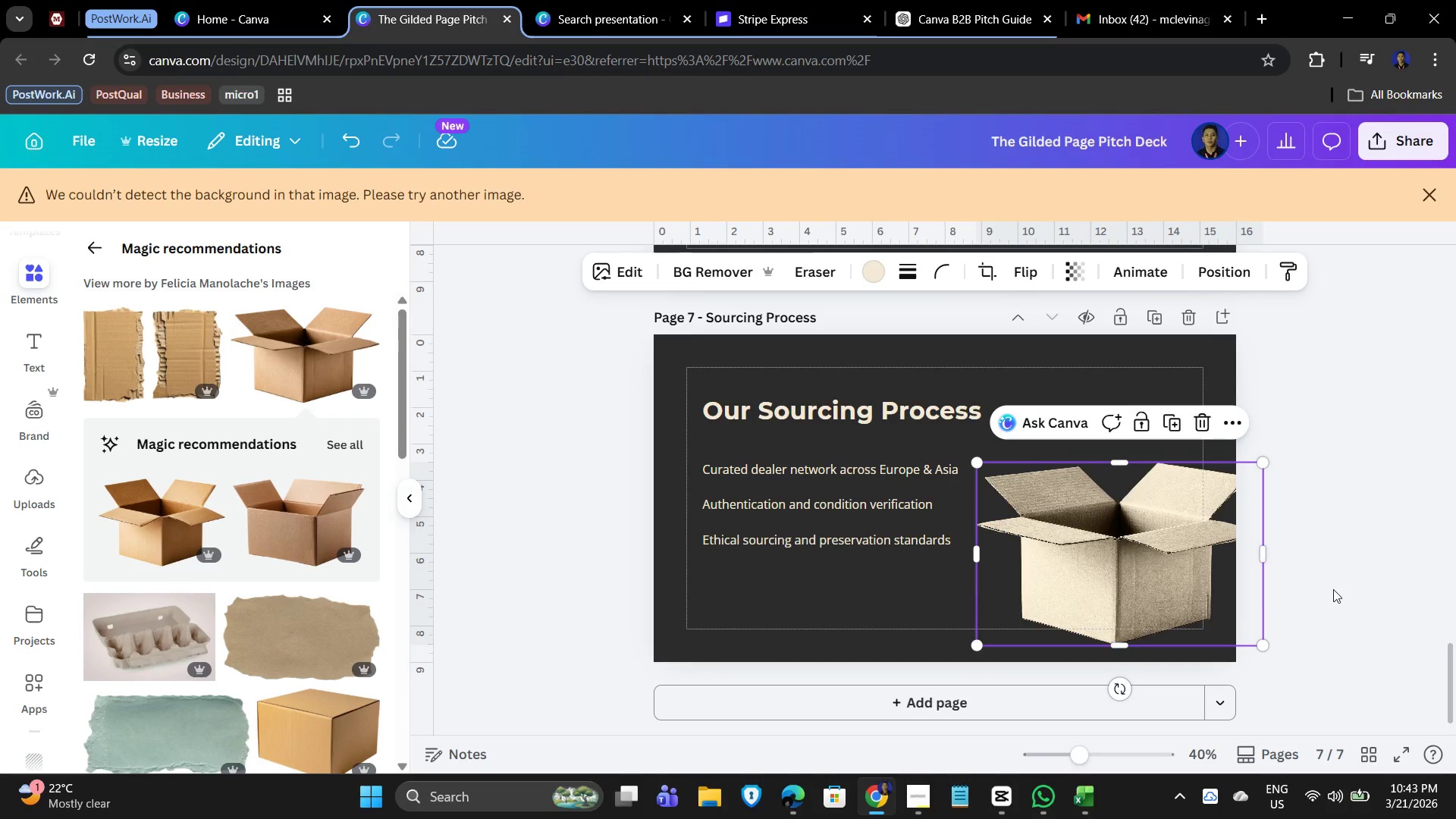 
left_click([1333, 589])
 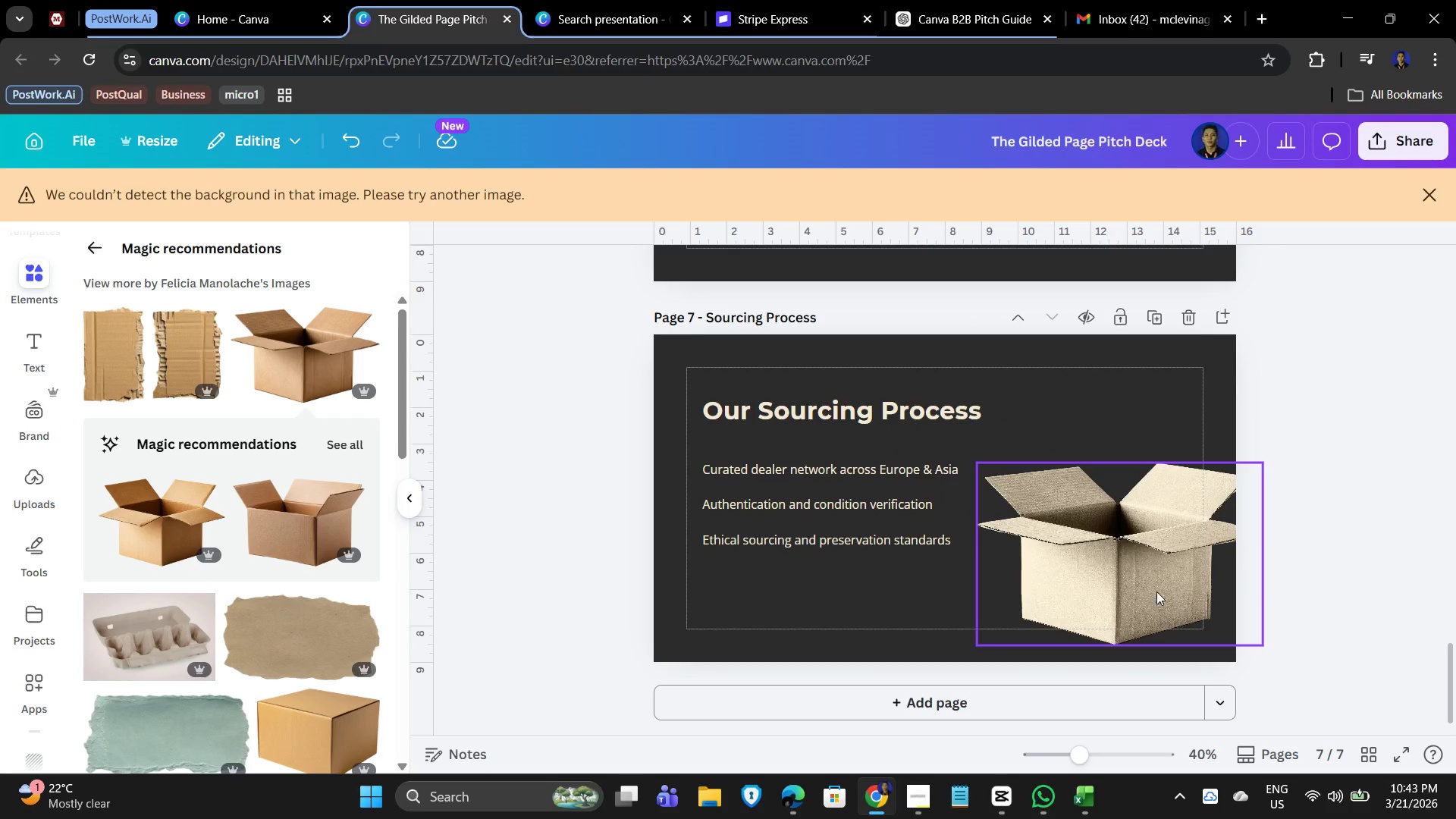 
left_click_drag(start_coordinate=[1147, 593], to_coordinate=[1148, 585])
 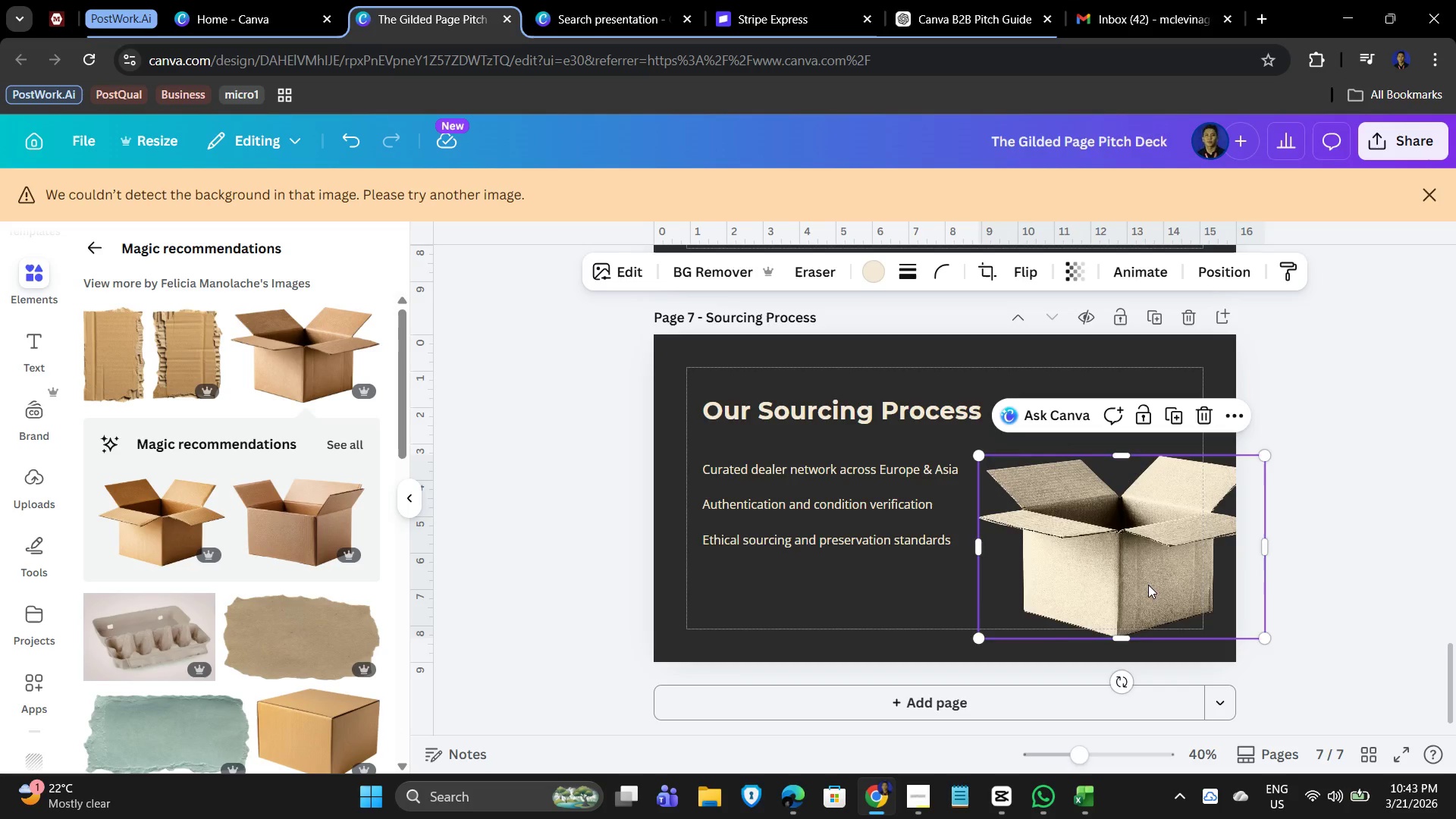 
left_click_drag(start_coordinate=[1148, 585], to_coordinate=[1148, 589])
 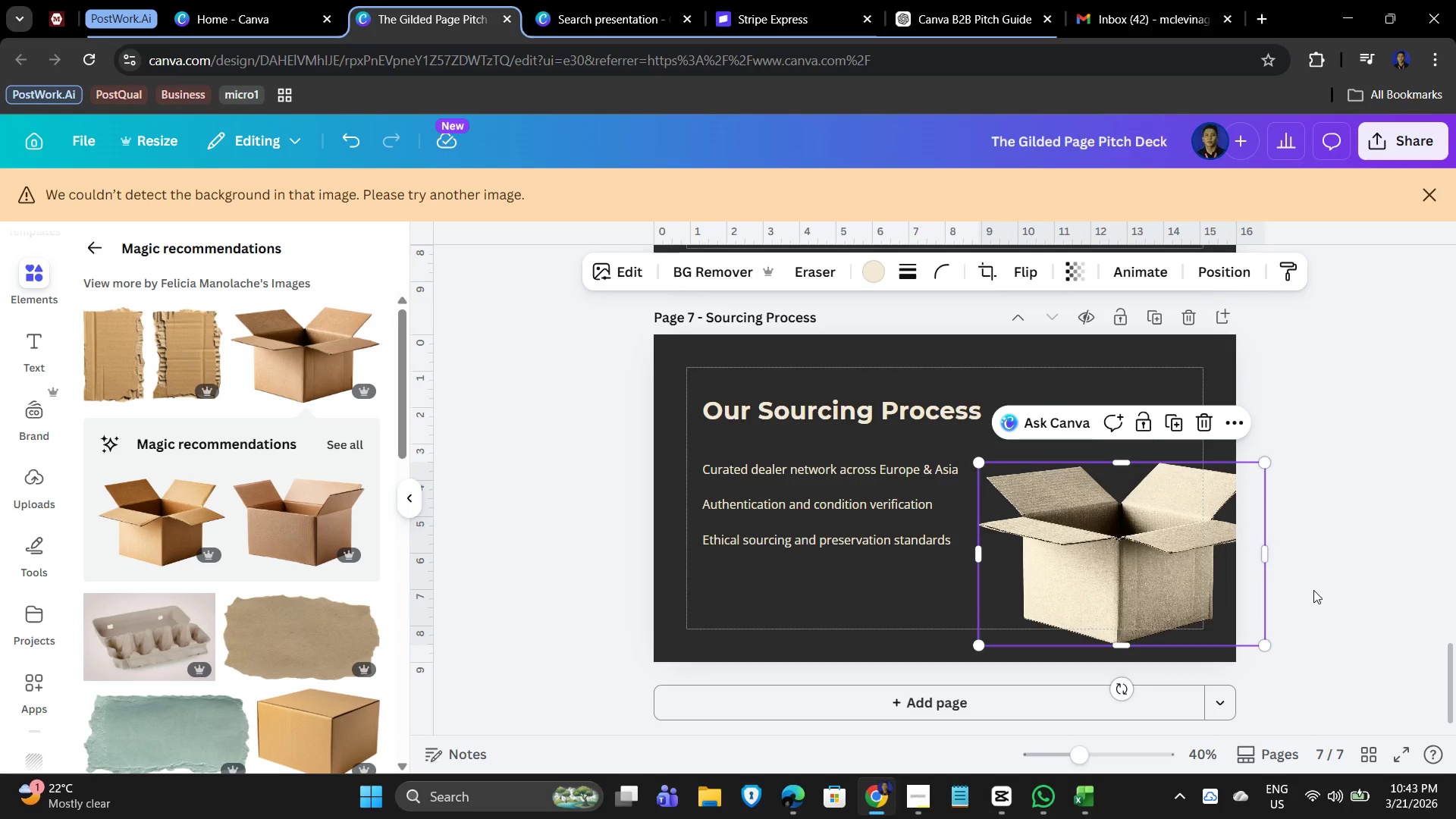 
left_click([1313, 590])
 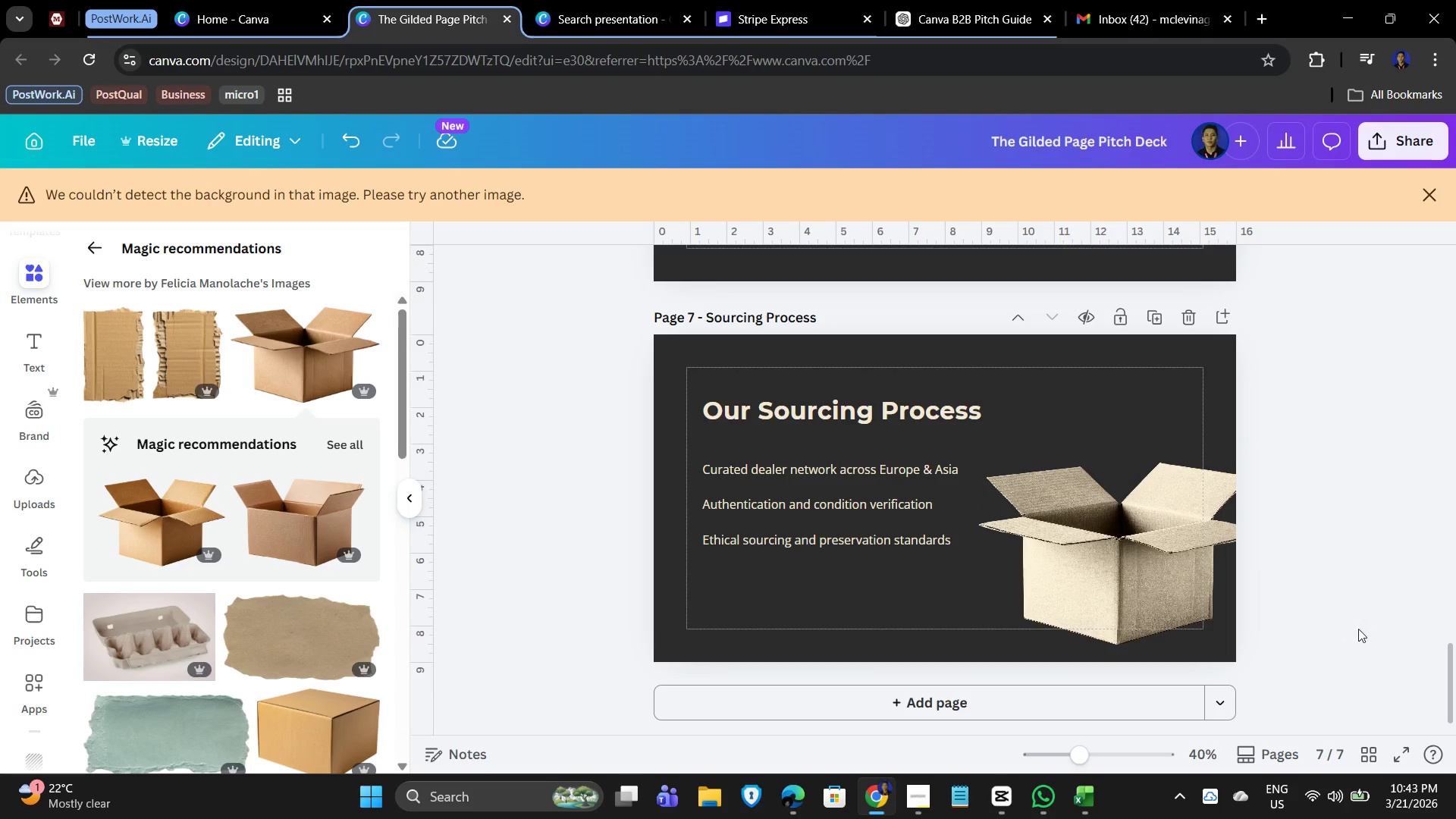 
left_click([1363, 617])
 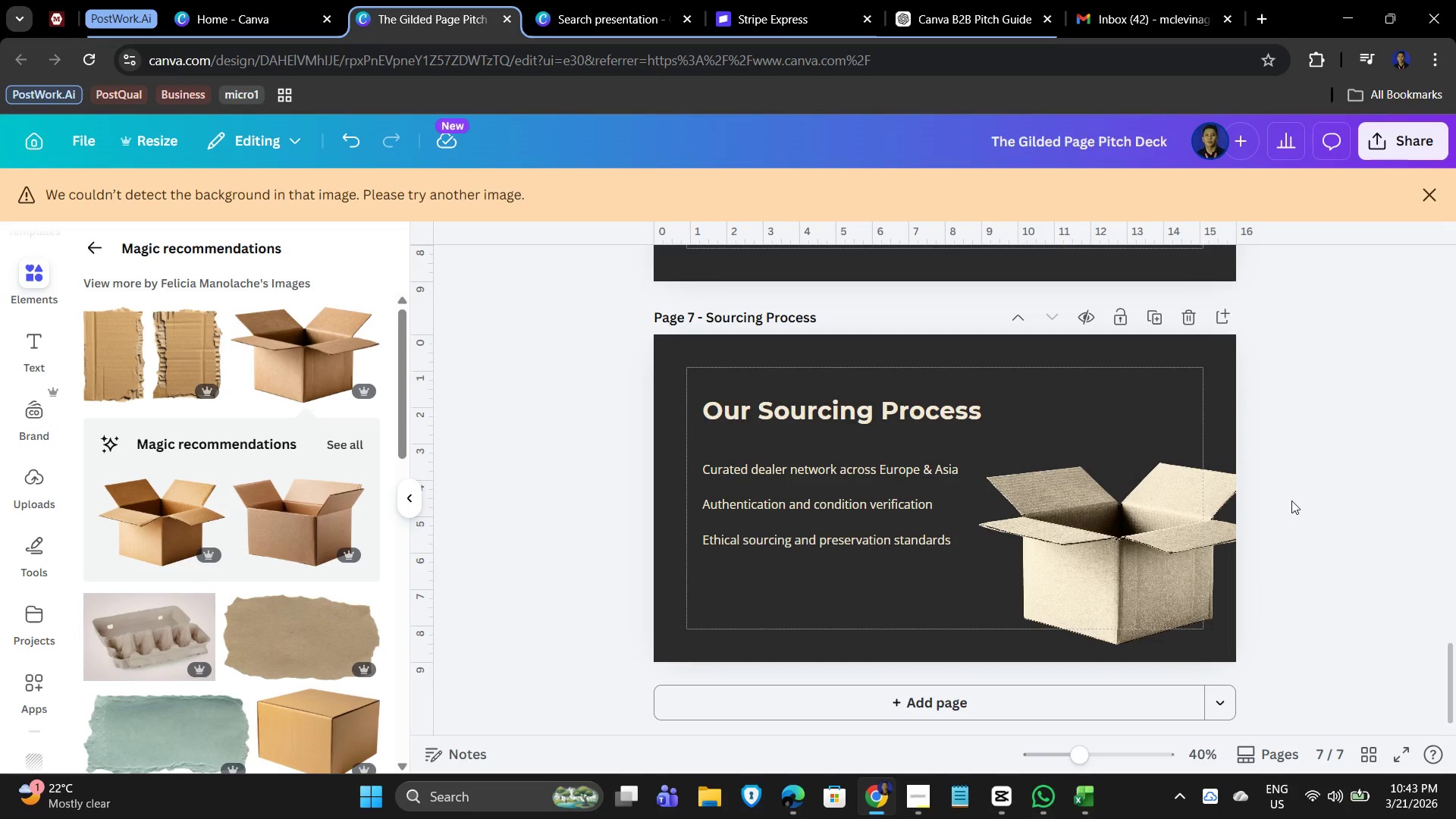 
scroll: coordinate [1301, 507], scroll_direction: up, amount: 4.0
 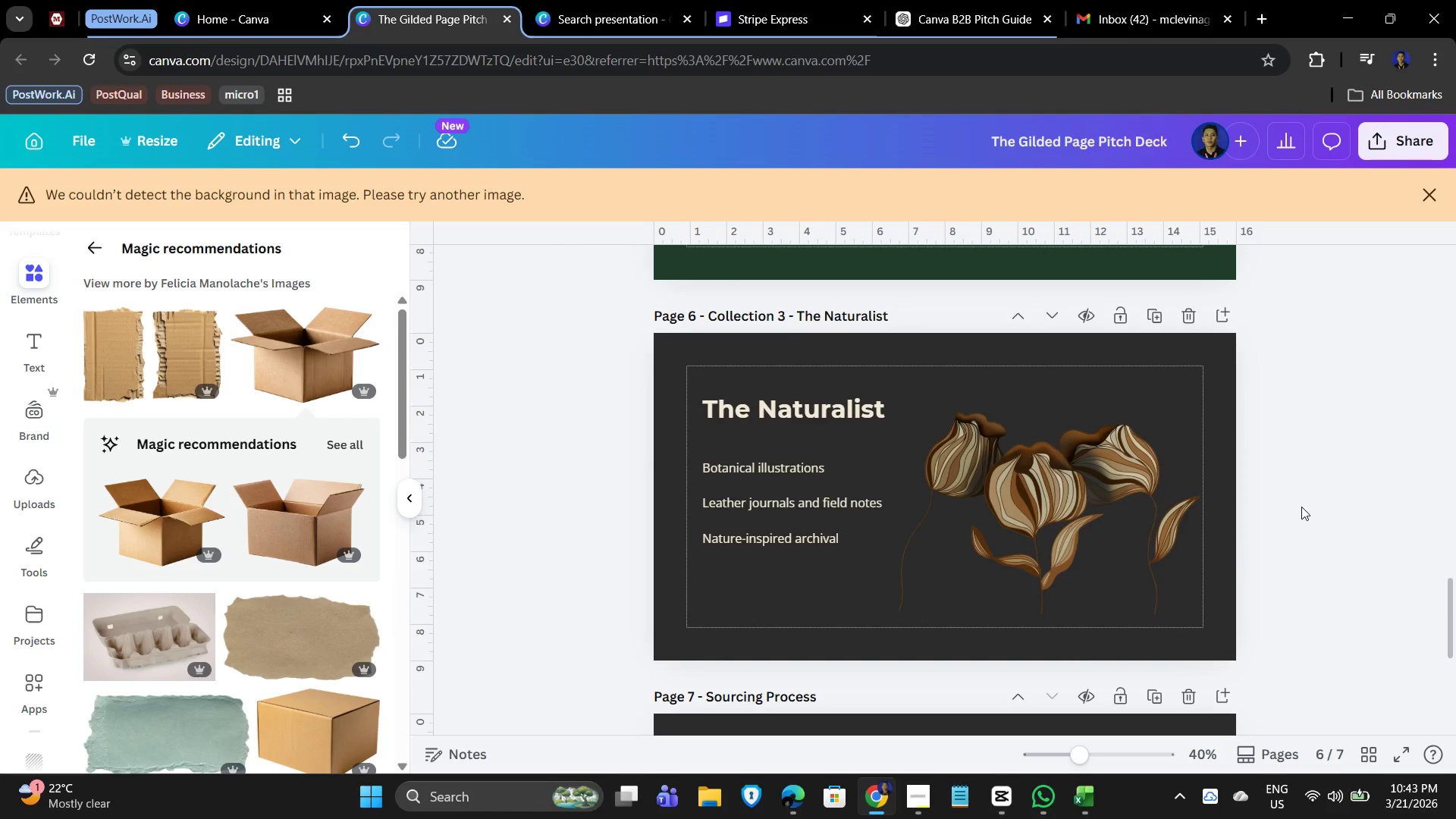 
scroll: coordinate [182, 613], scroll_direction: down, amount: 17.0
 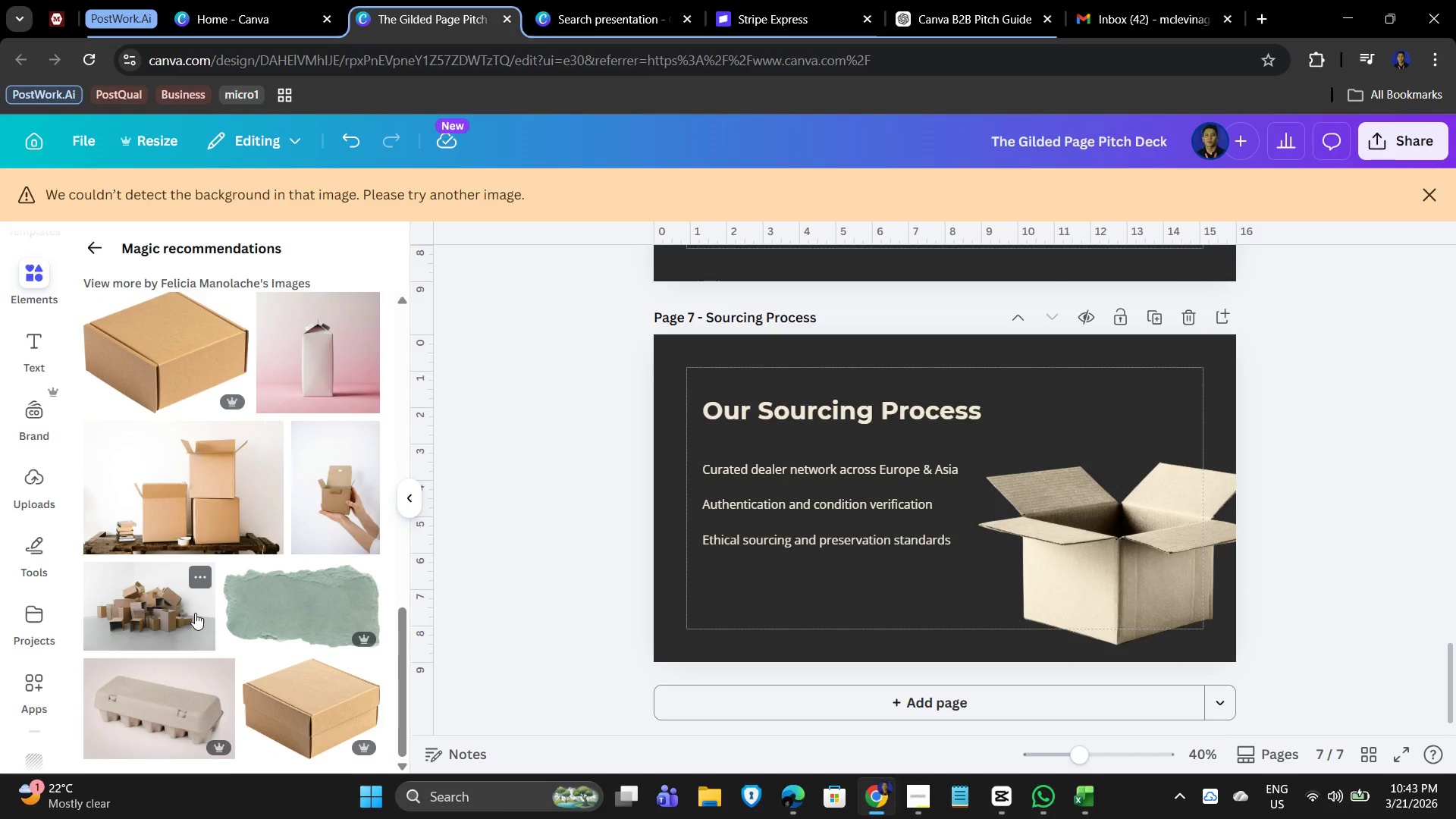 
scroll: coordinate [189, 615], scroll_direction: up, amount: 16.0
 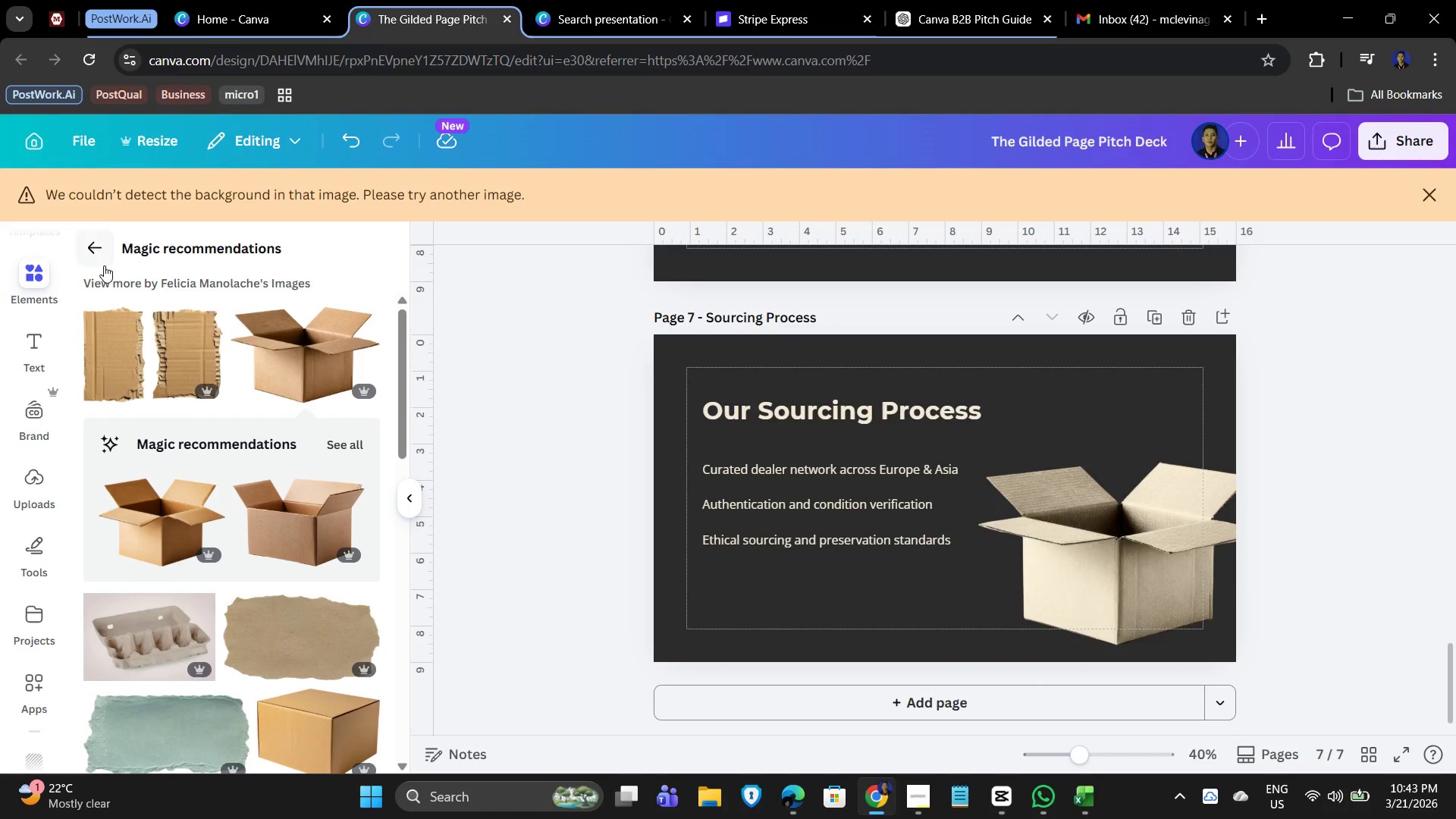 
left_click([102, 252])
 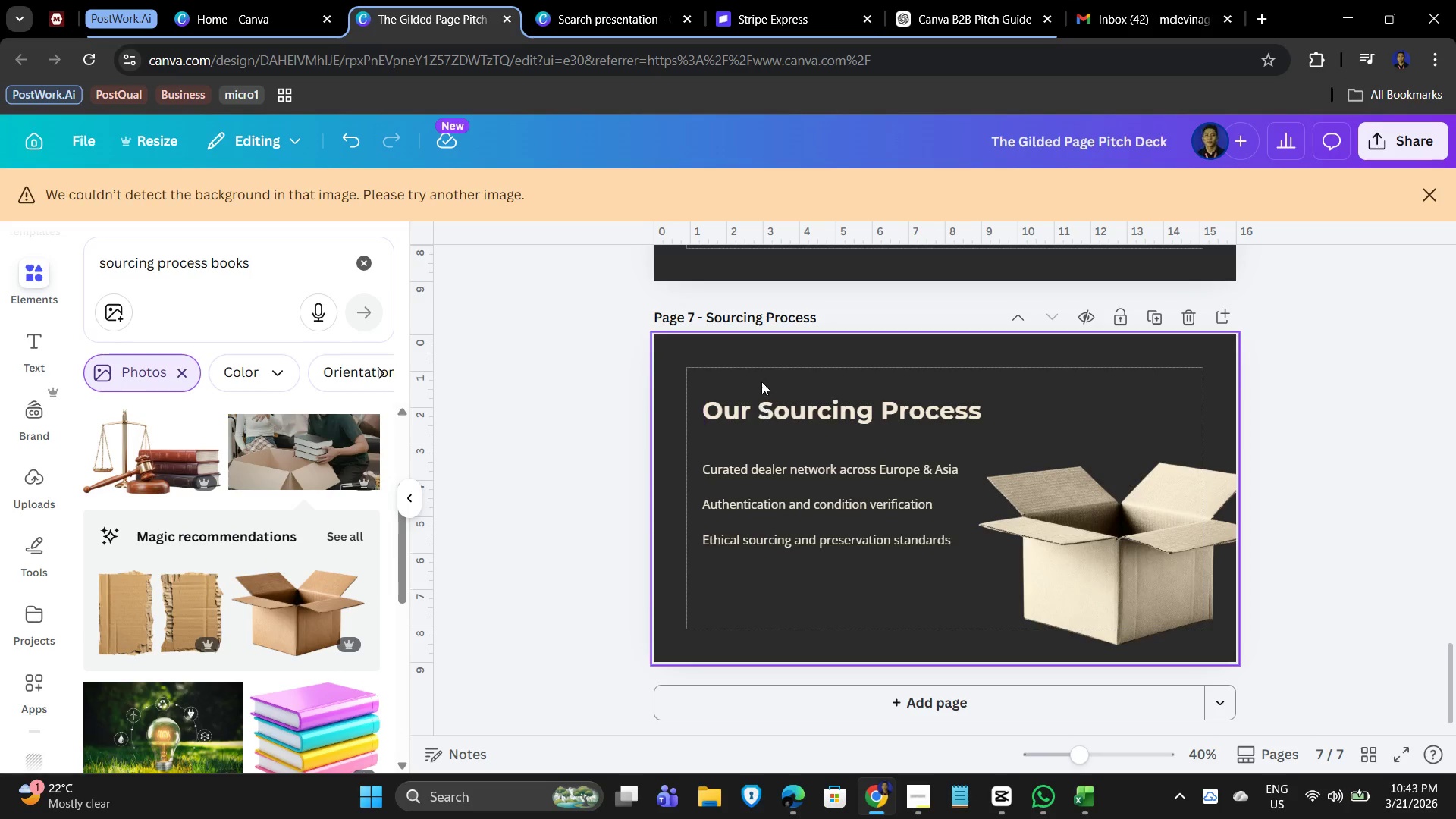 
left_click([767, 481])
 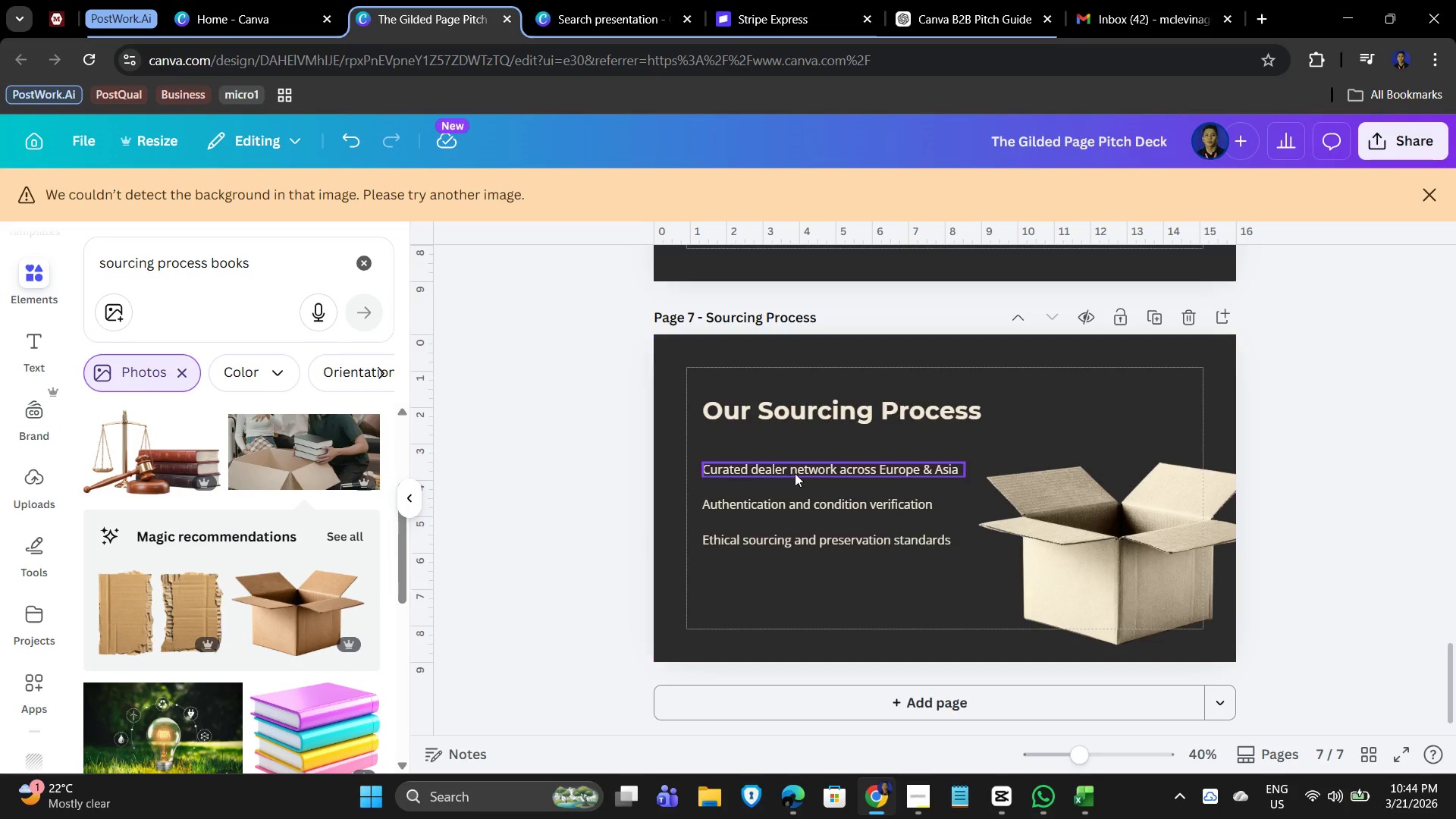 
left_click([794, 464])
 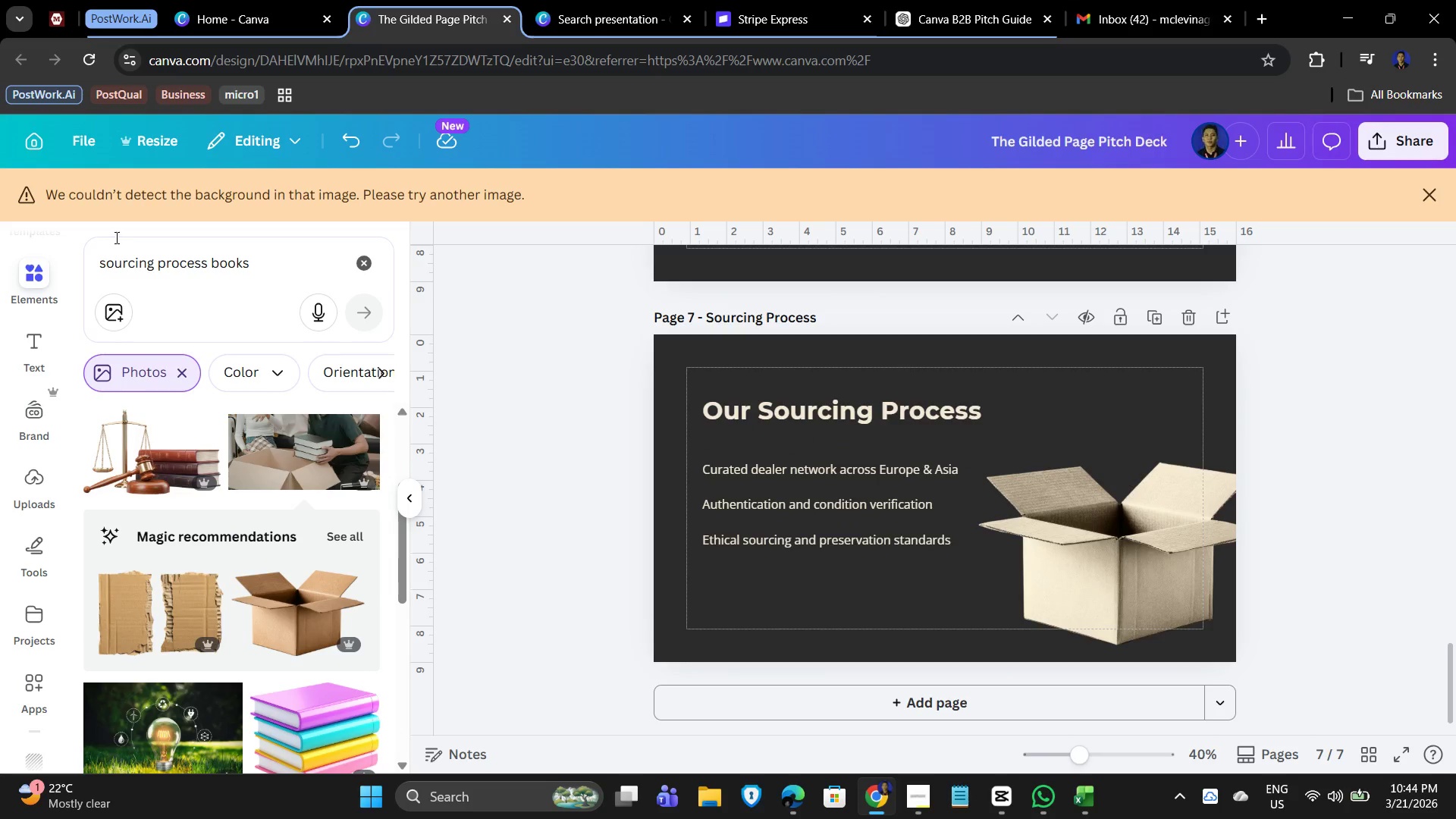 
left_click([245, 275])
 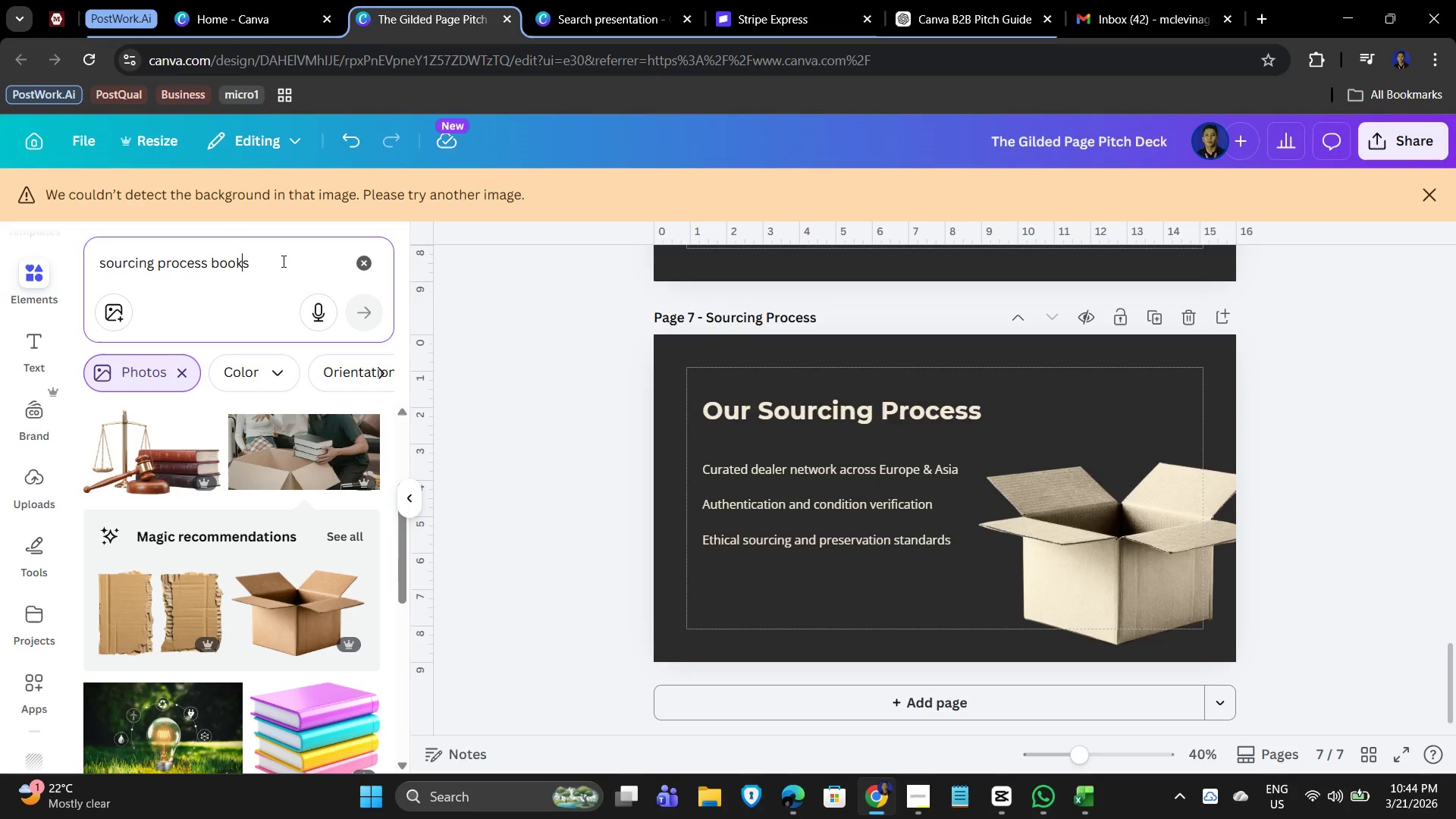 
left_click_drag(start_coordinate=[280, 261], to_coordinate=[93, 248])
 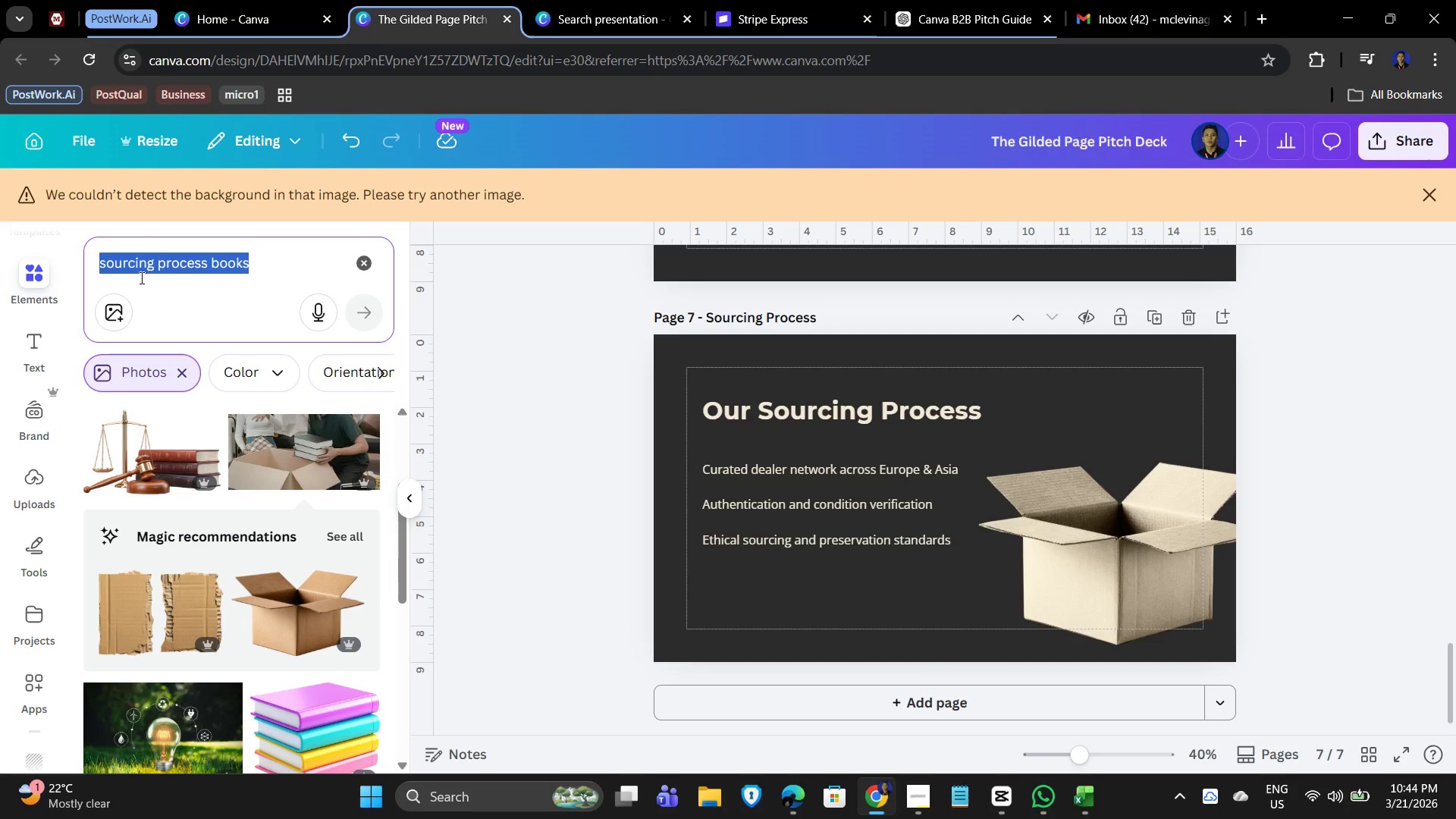 
type(arrow down)
 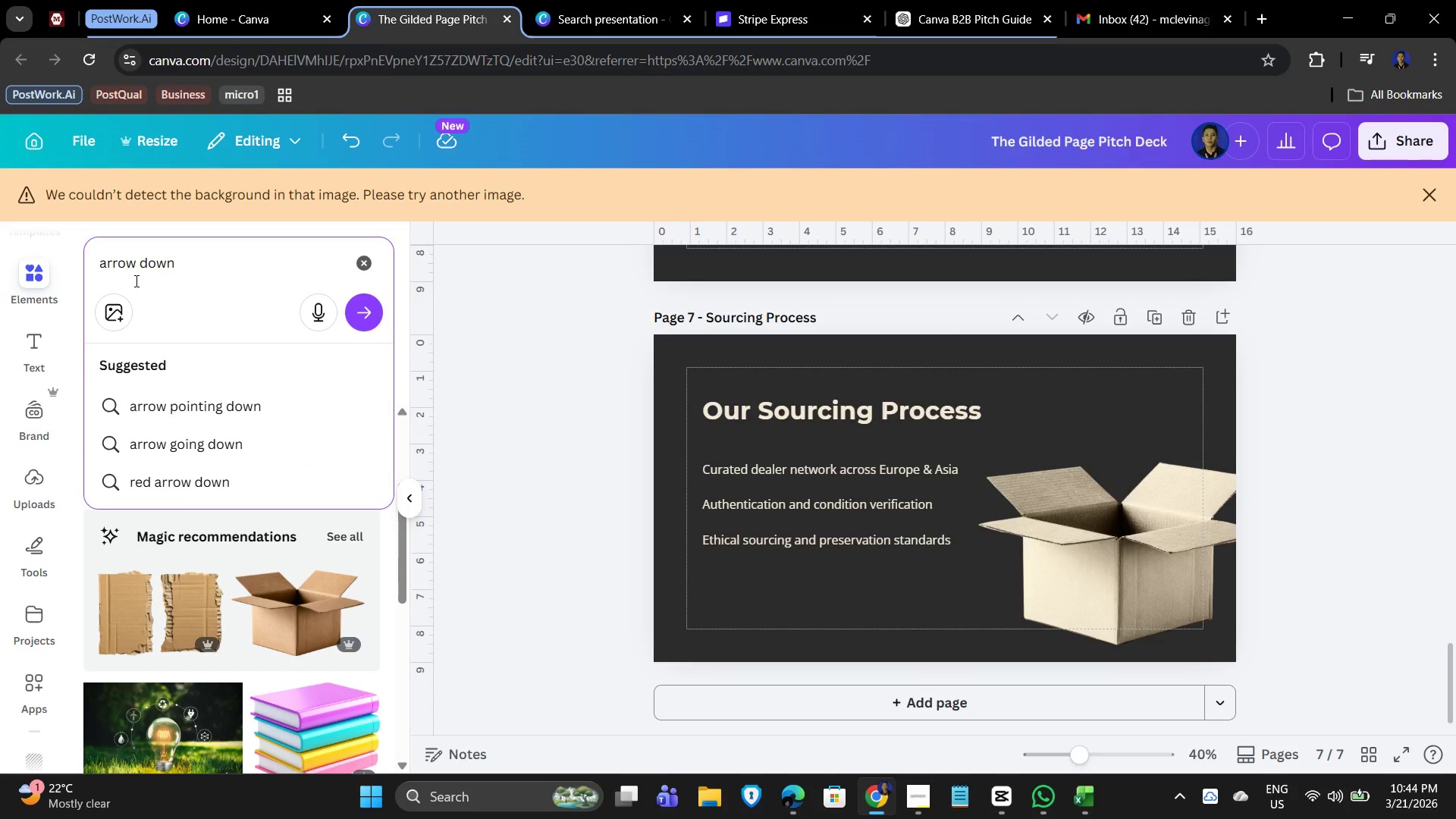 
key(Enter)
 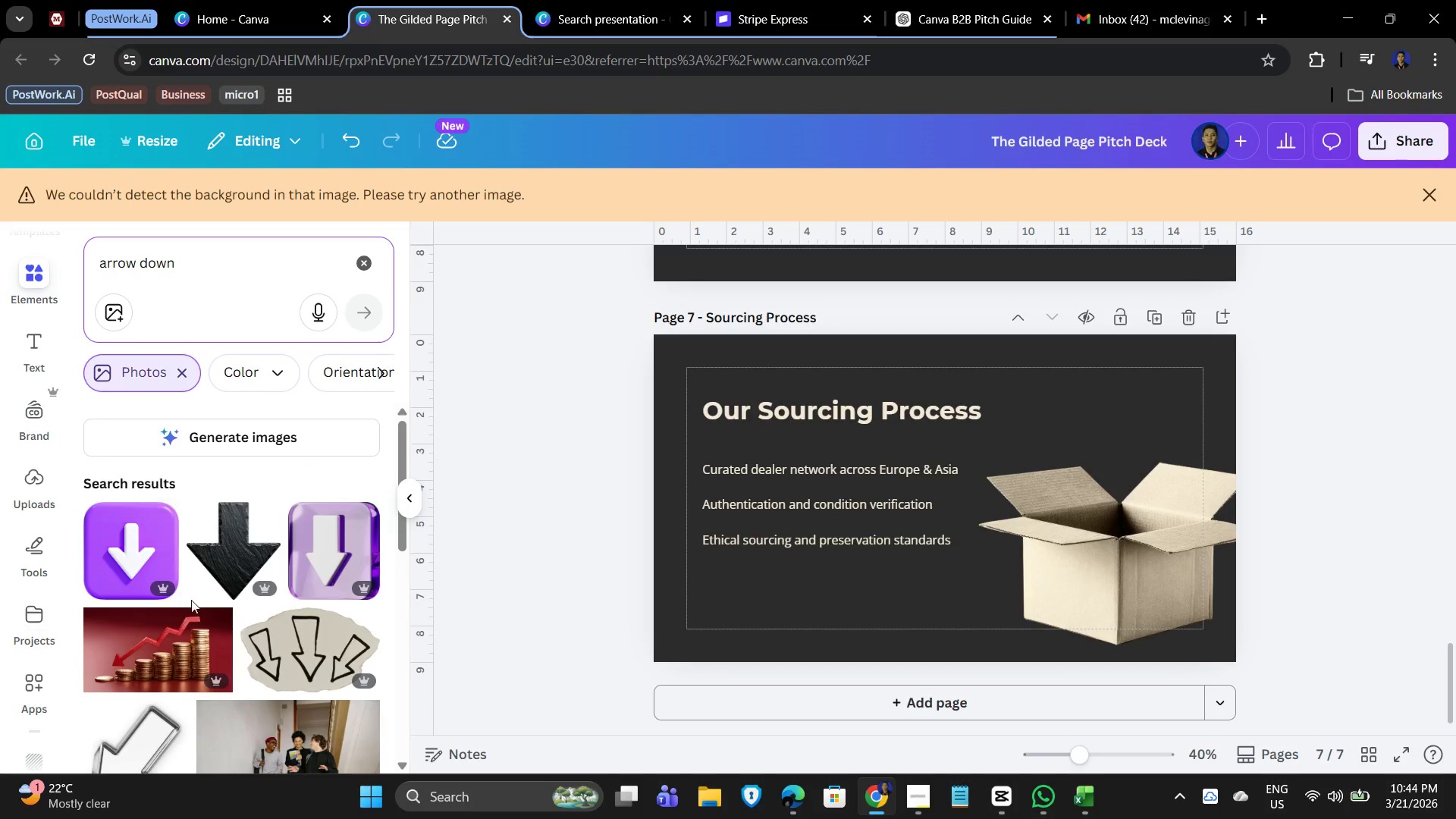 
scroll: coordinate [224, 593], scroll_direction: down, amount: 17.0
 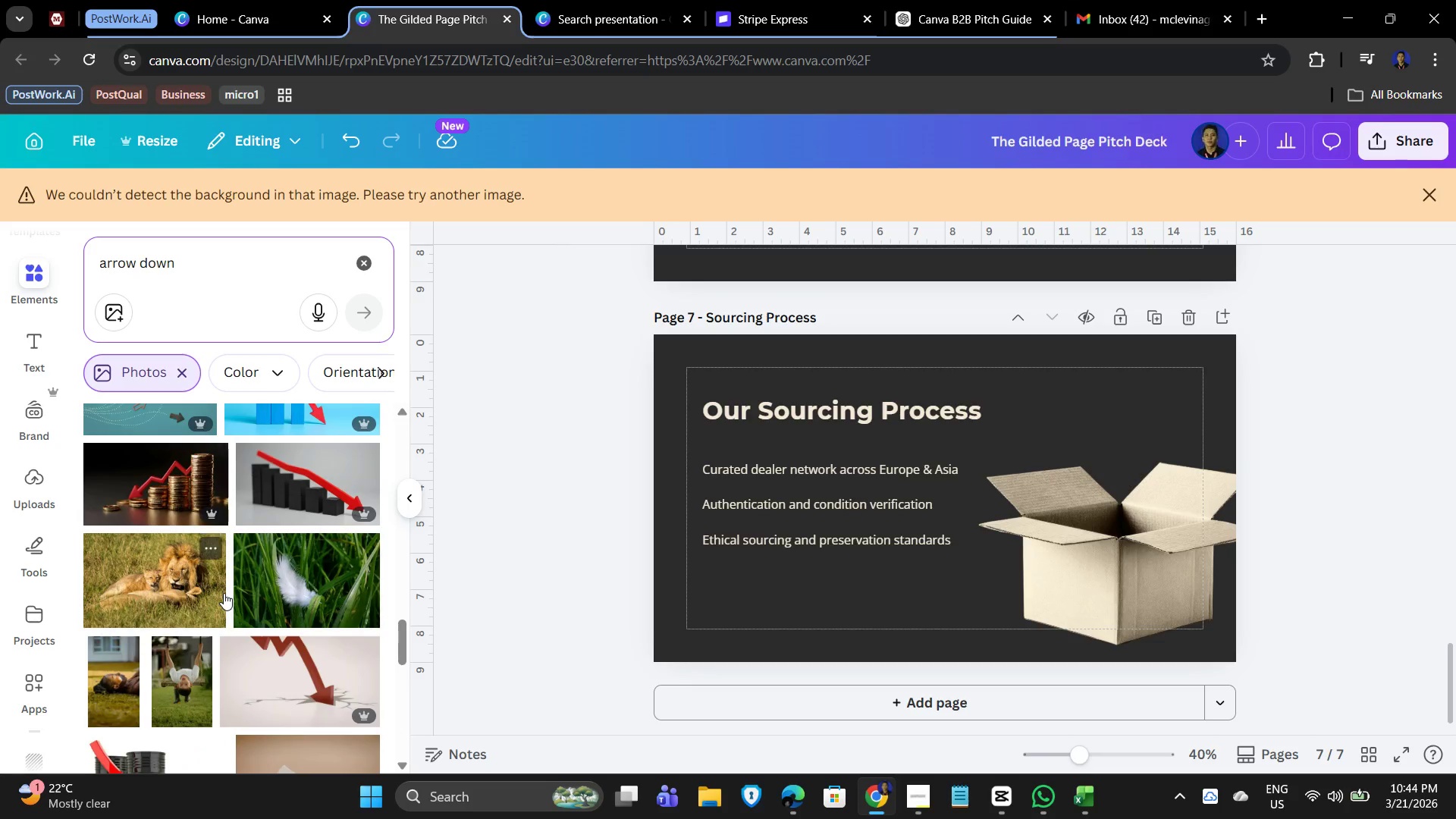 
scroll: coordinate [222, 595], scroll_direction: down, amount: 8.0
 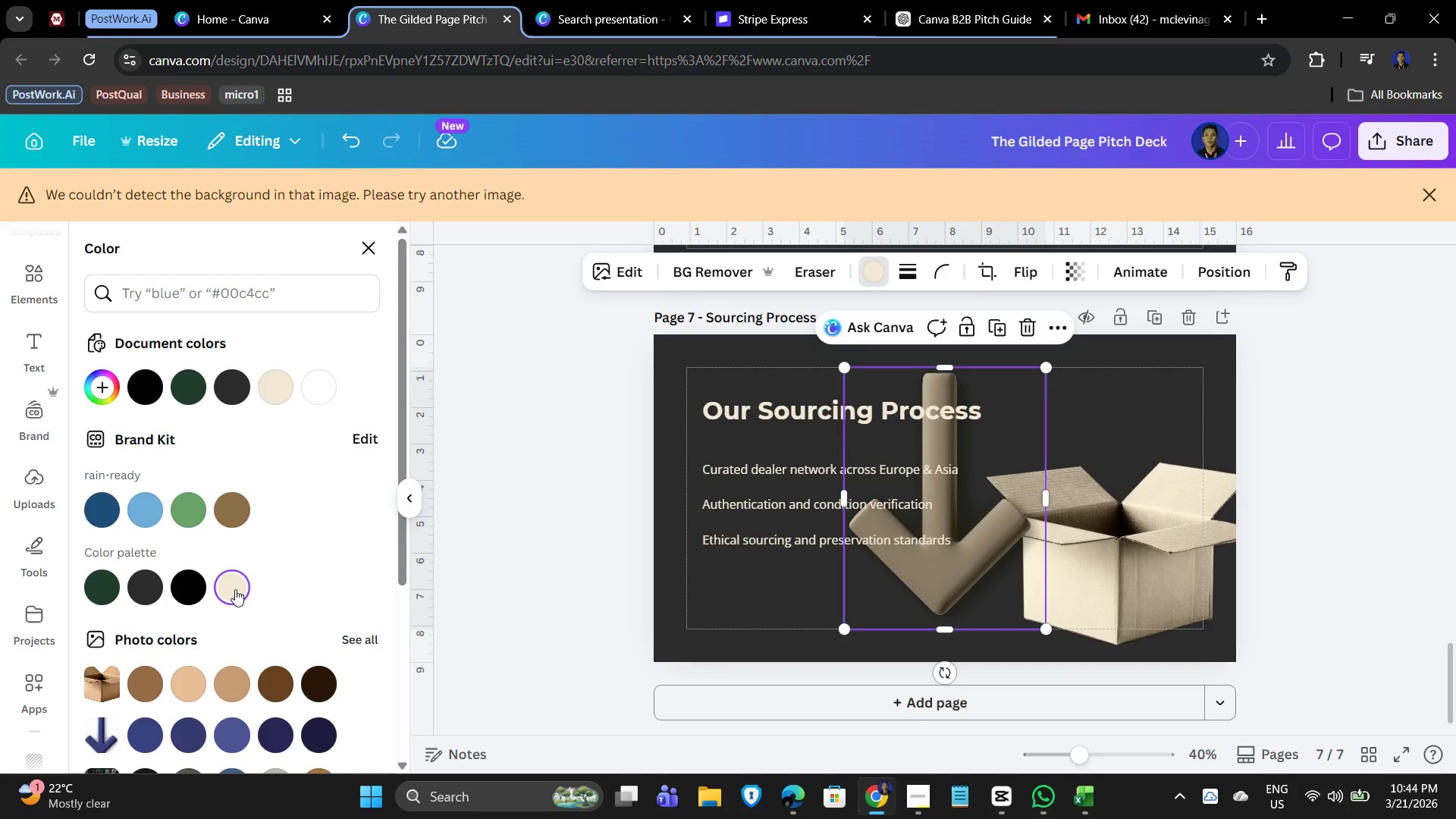 
wait(5.86)
 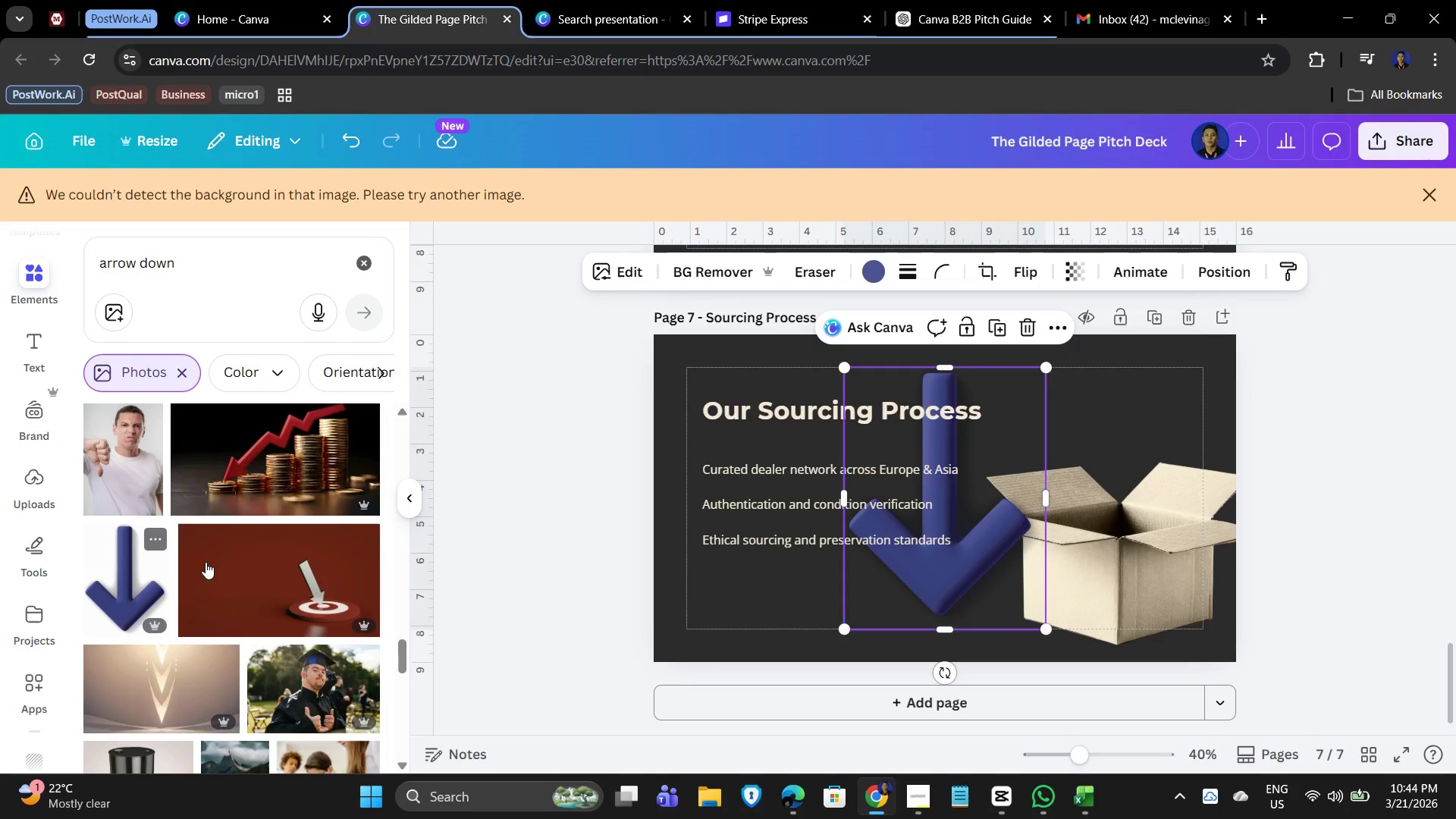 
left_click_drag(start_coordinate=[843, 630], to_coordinate=[1060, 480])
 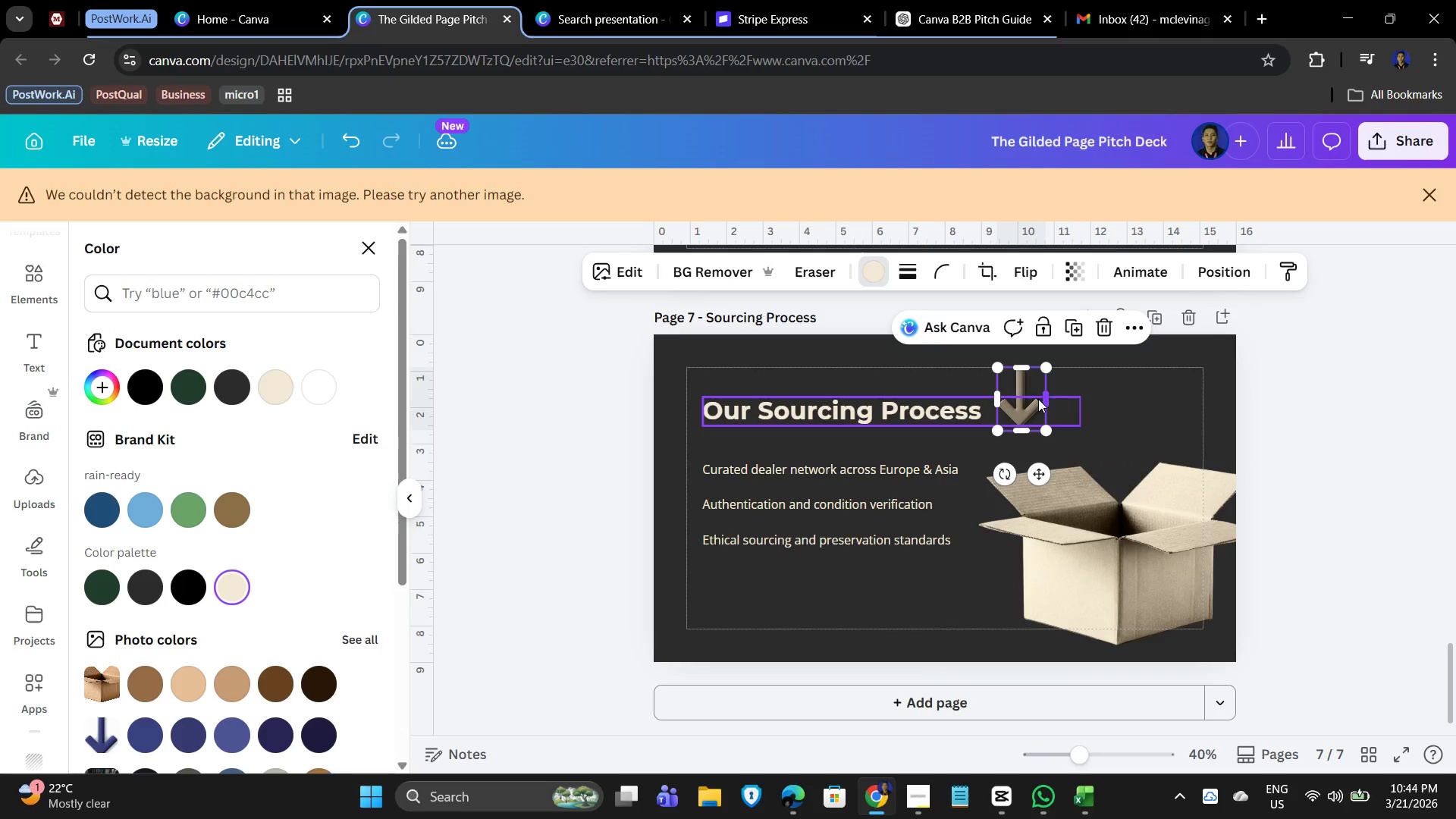 
left_click_drag(start_coordinate=[1038, 399], to_coordinate=[706, 475])
 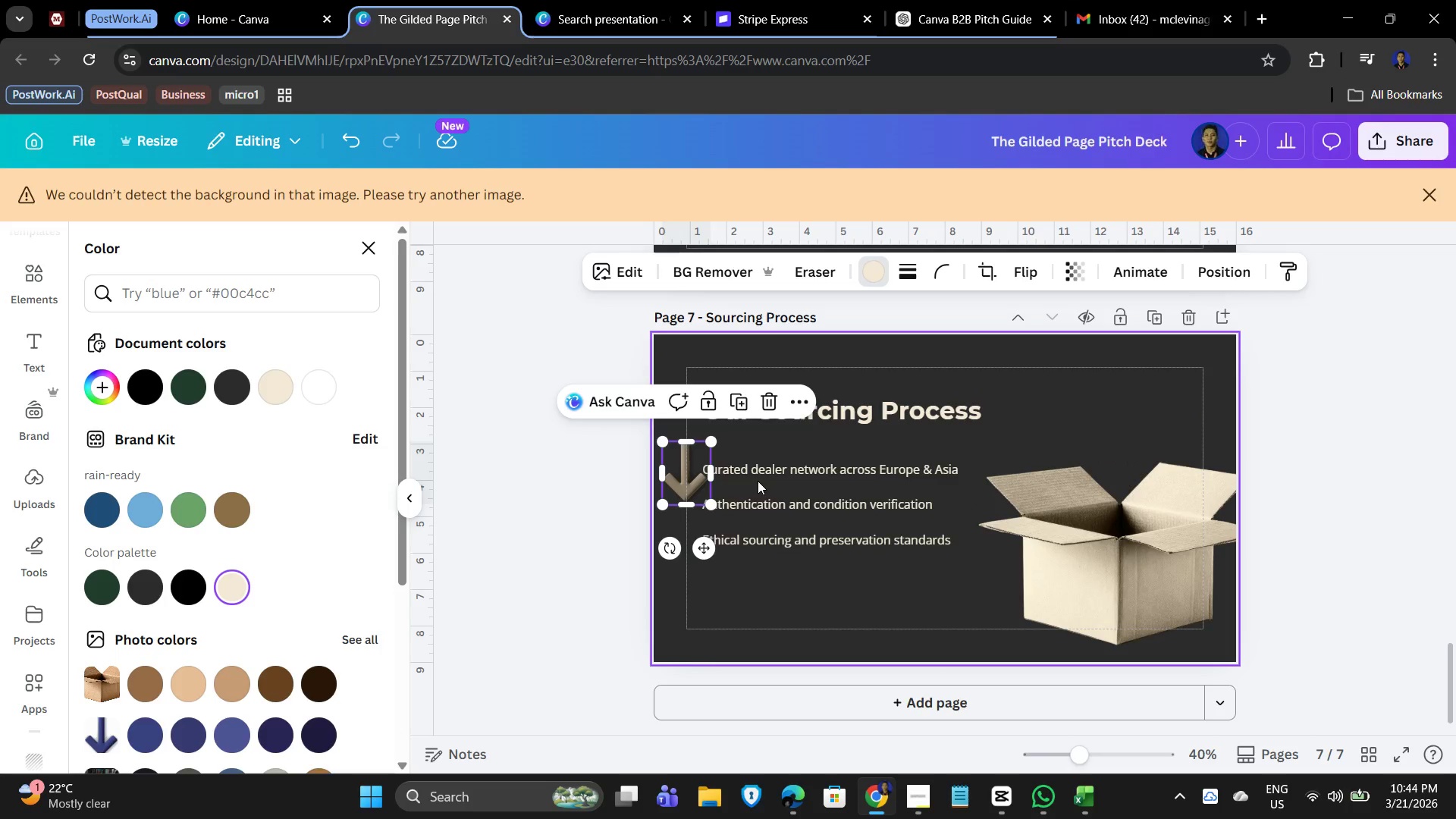 
key(Delete)
 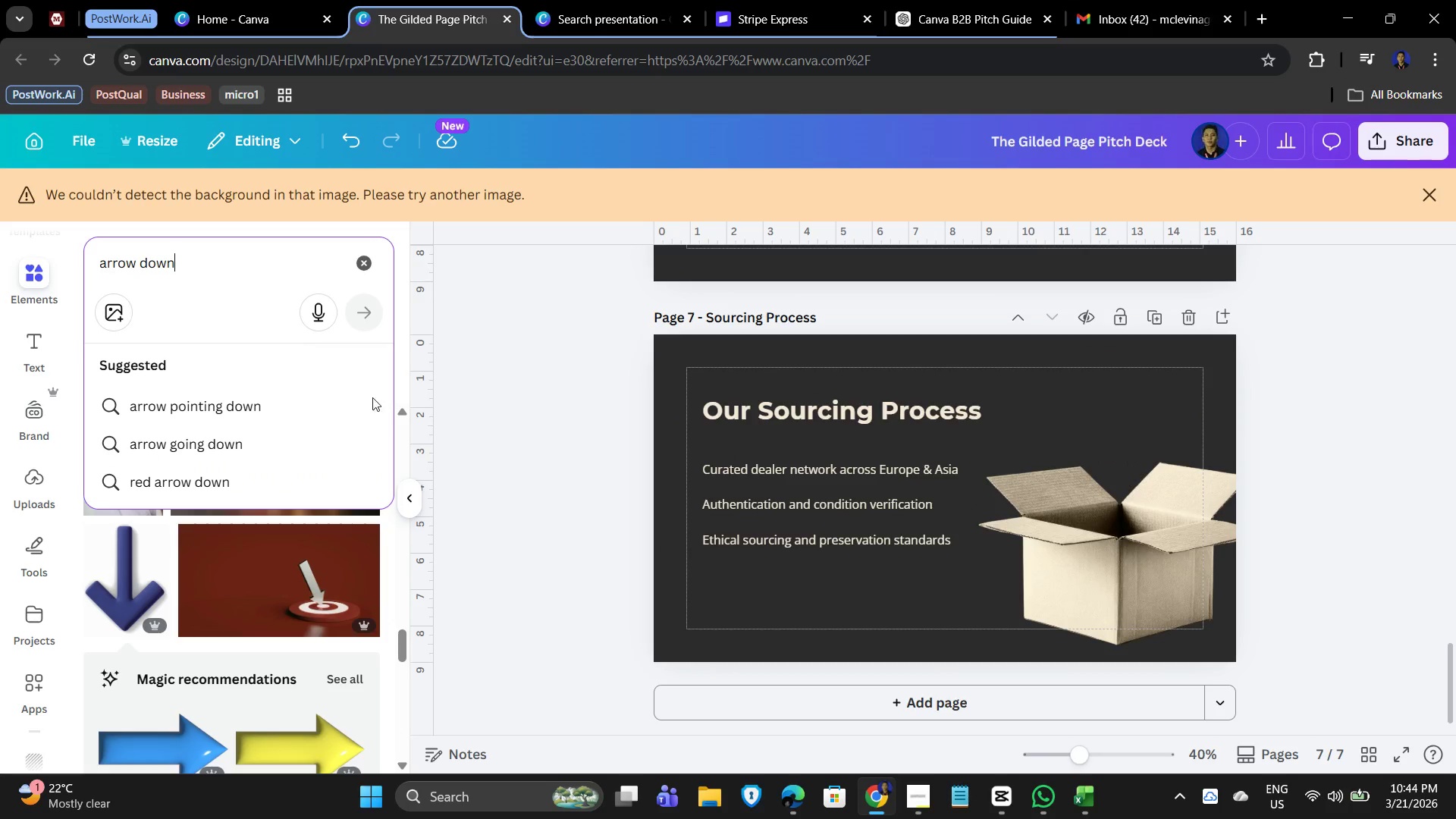 
key(Enter)
 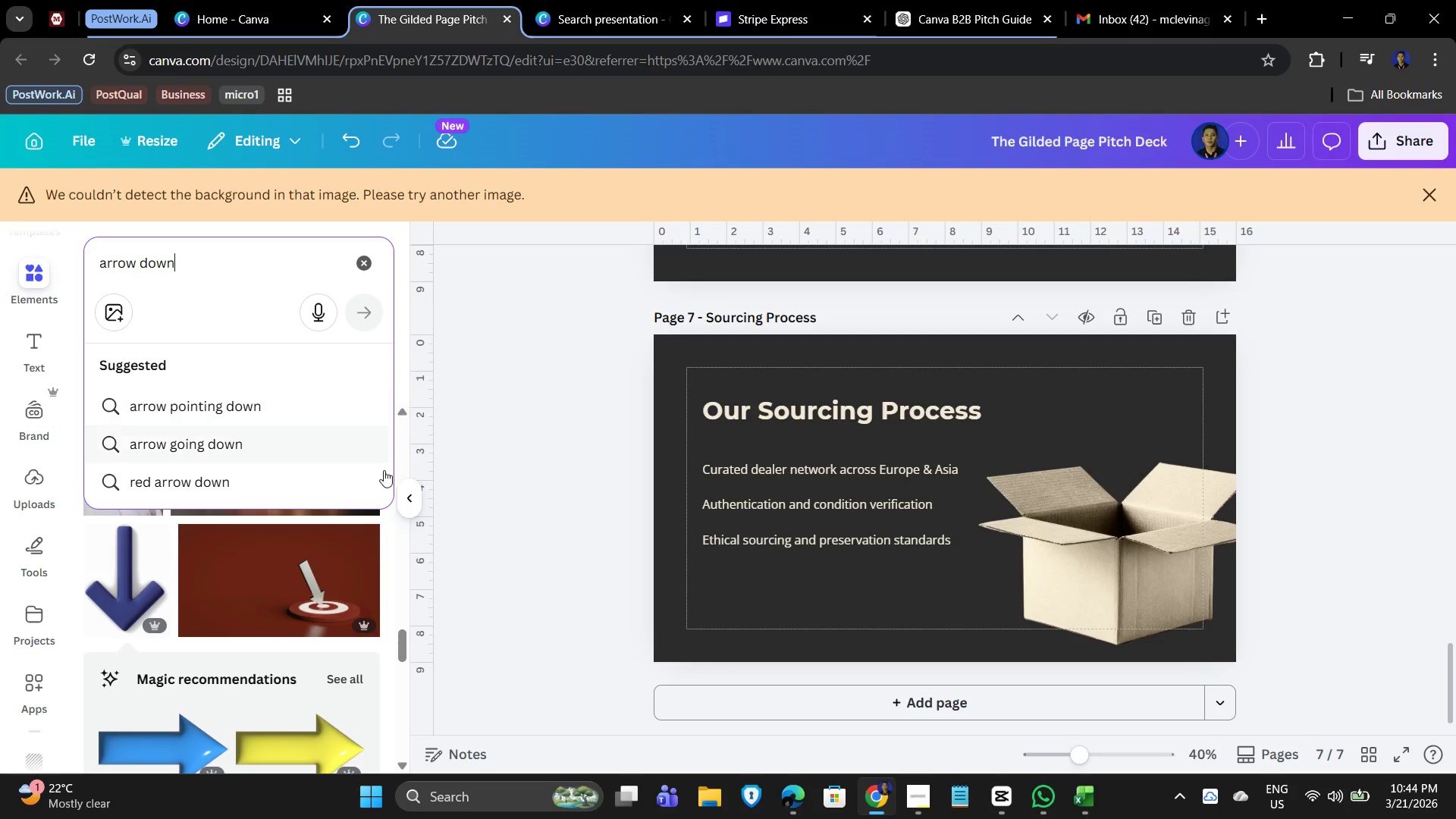 
left_click_drag(start_coordinate=[533, 500], to_coordinate=[529, 505])
 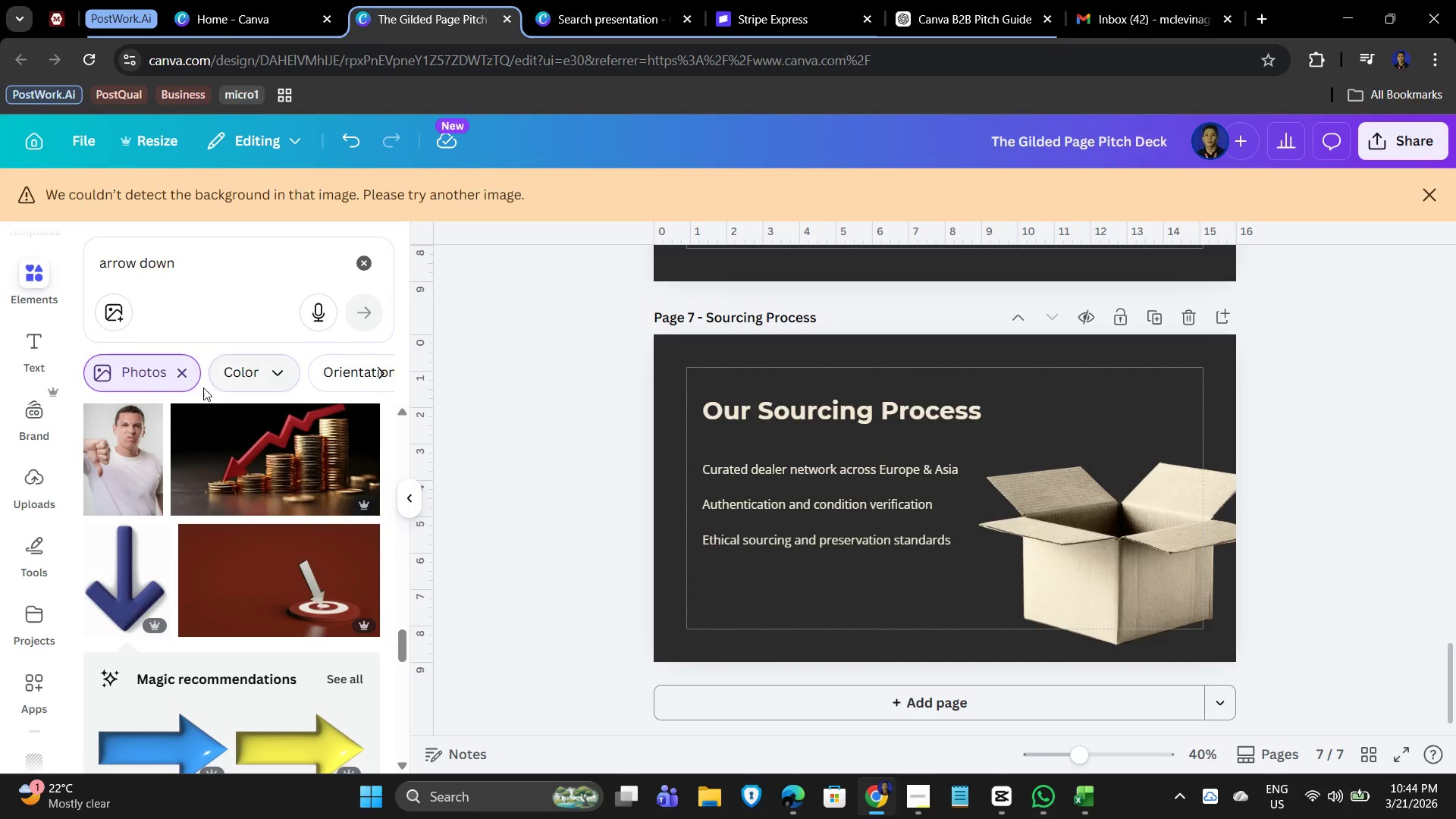 
left_click([183, 372])
 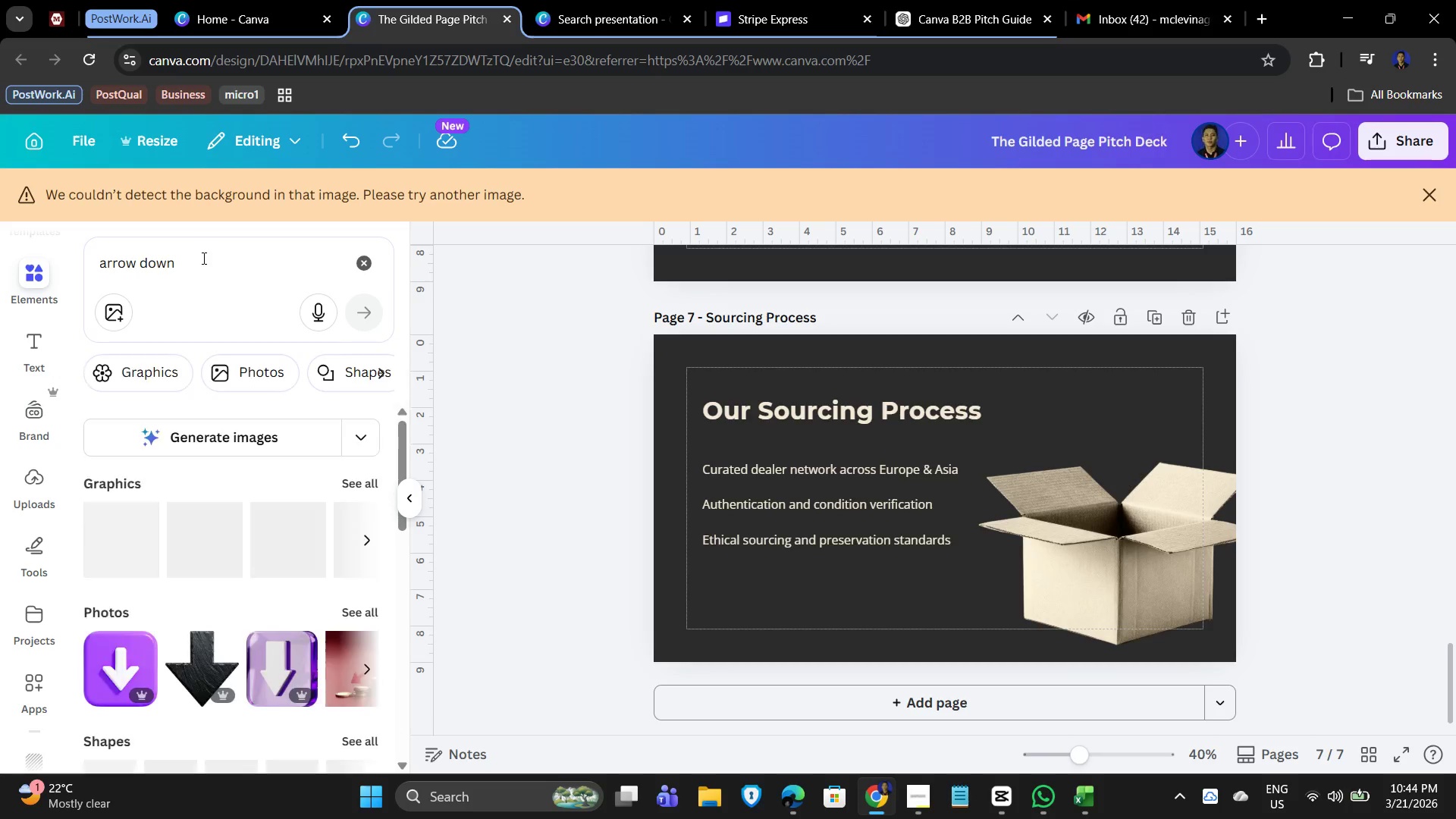 
left_click([202, 258])
 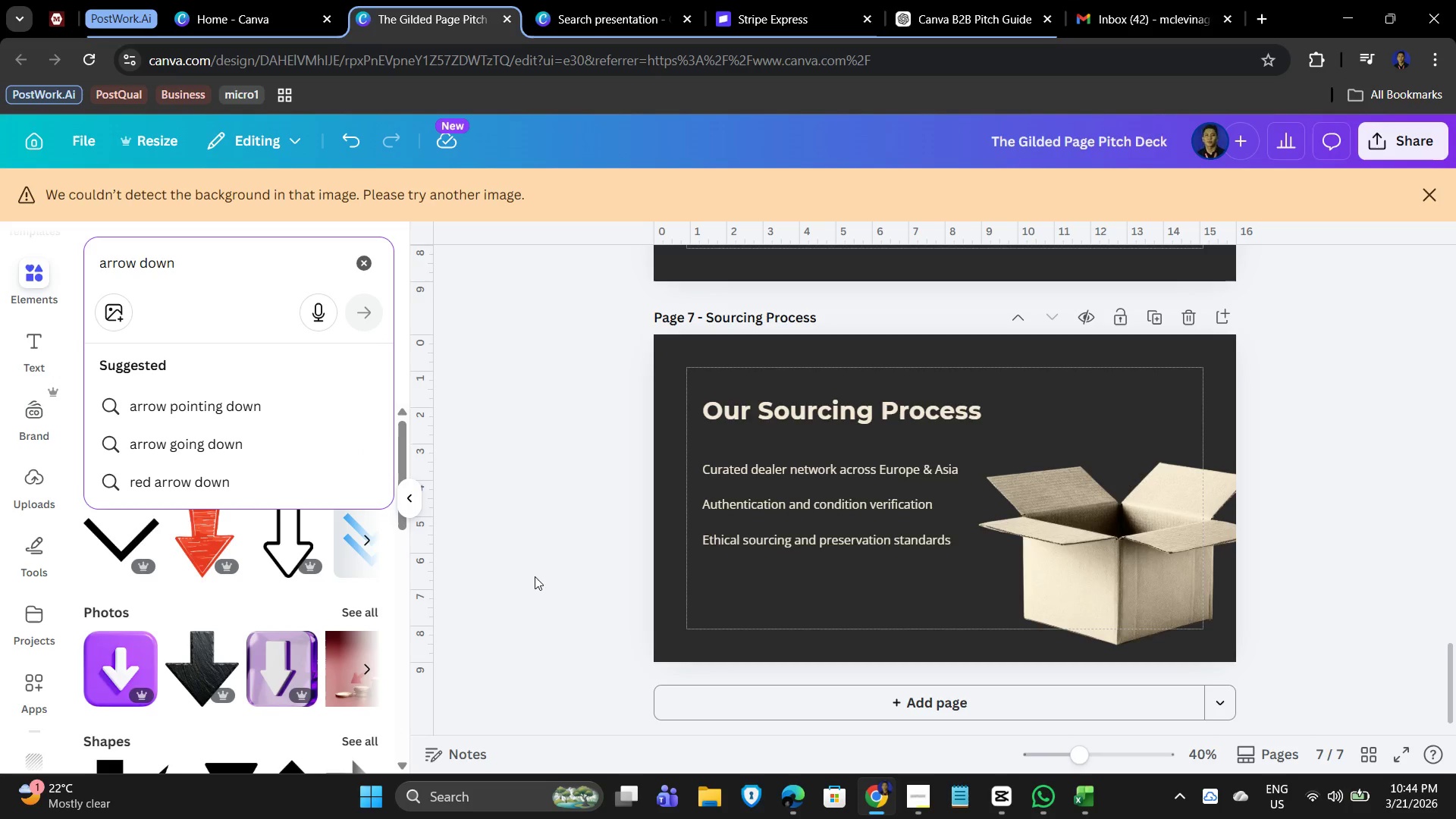 
left_click([522, 569])
 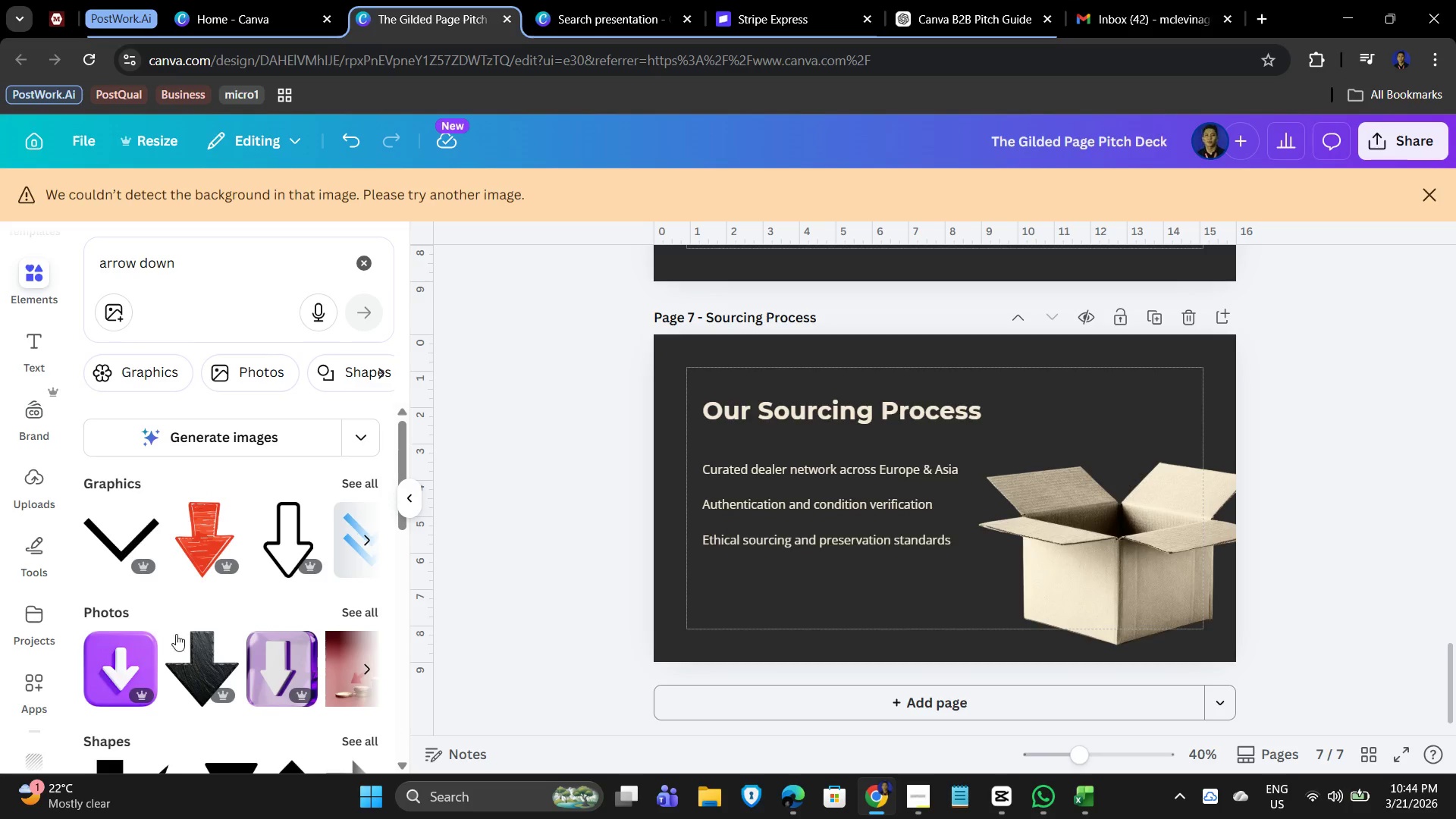 
scroll: coordinate [168, 608], scroll_direction: down, amount: 3.0
 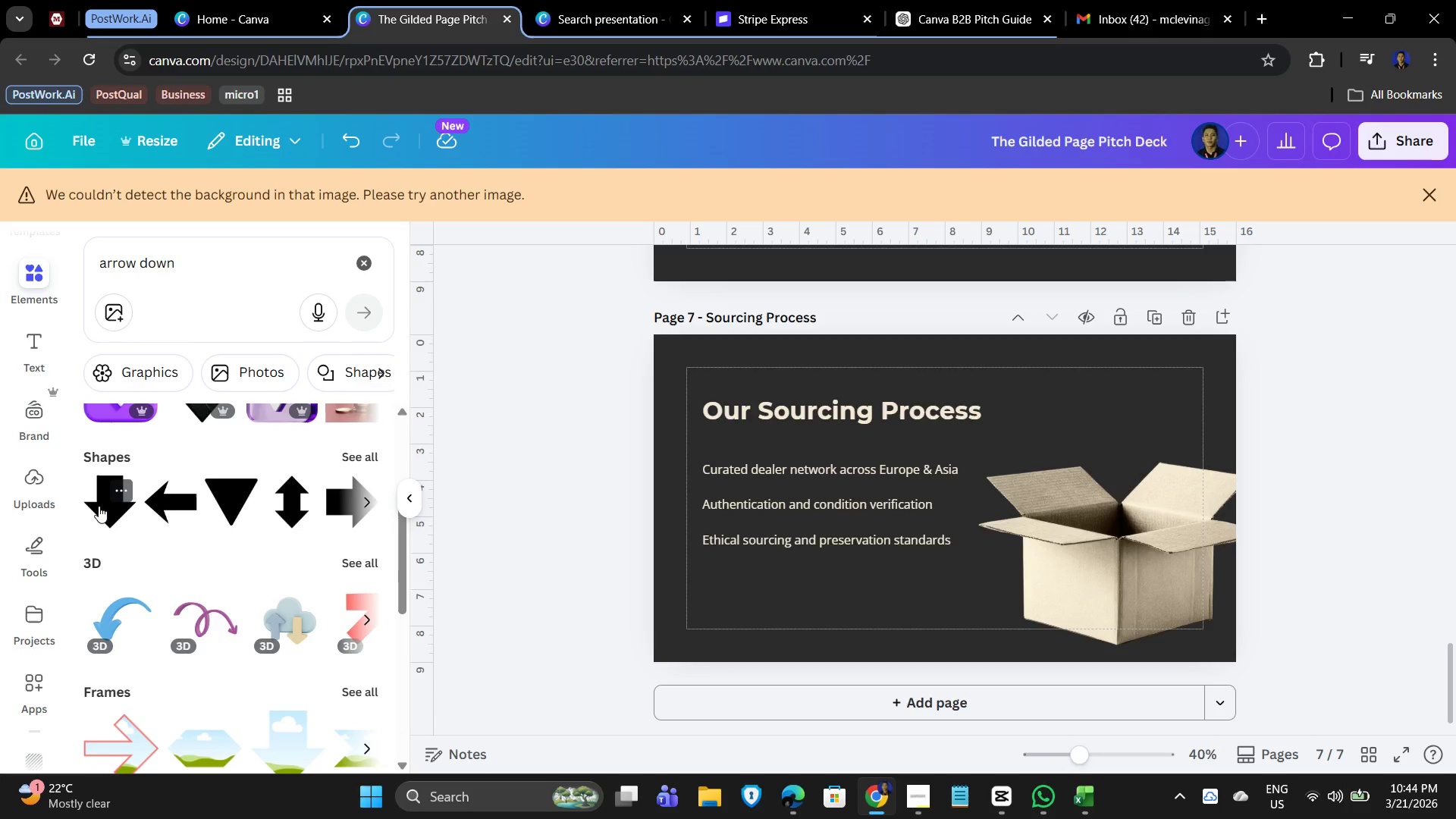 
scroll: coordinate [247, 524], scroll_direction: up, amount: 2.0
 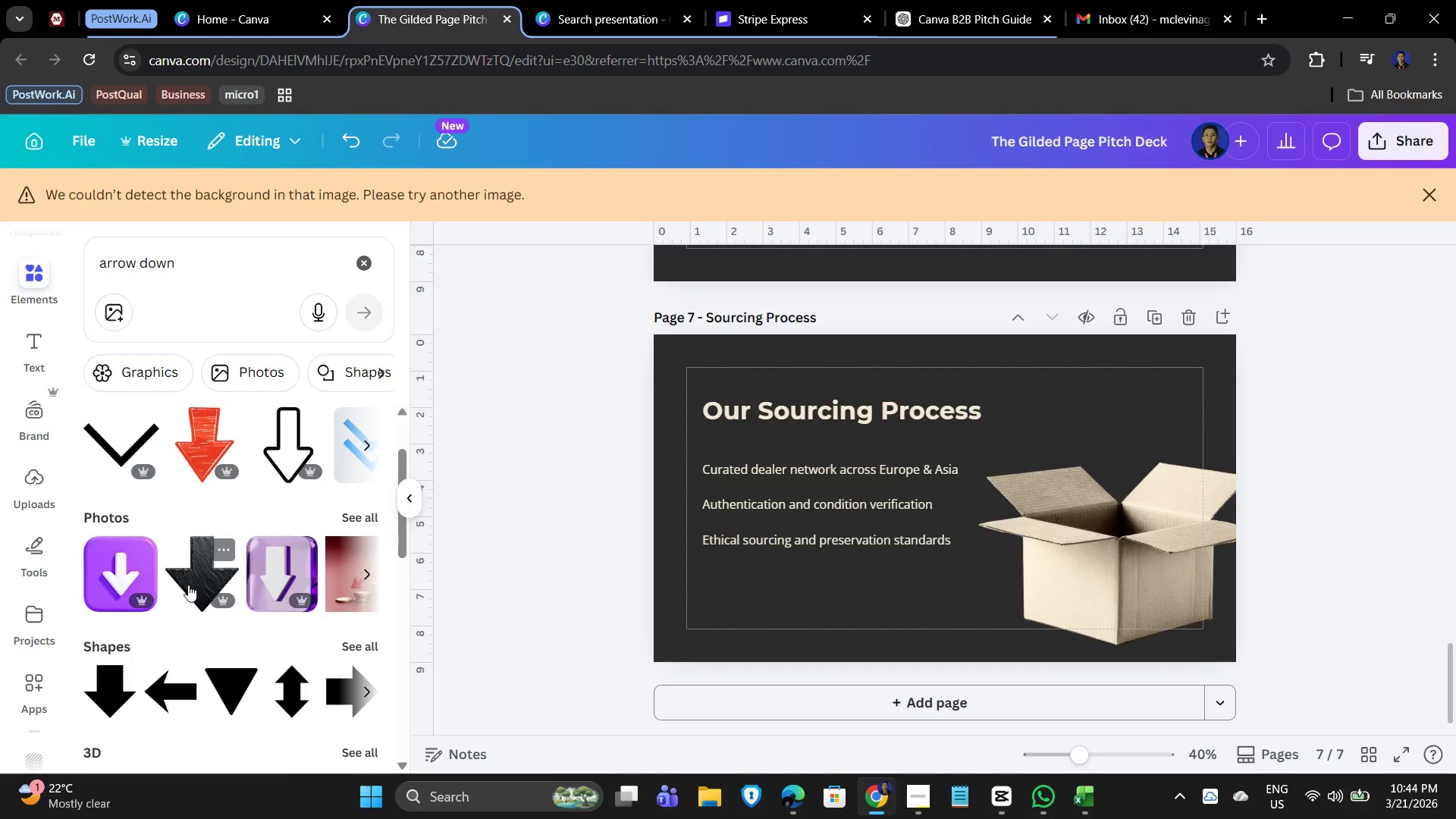 
left_click([102, 686])
 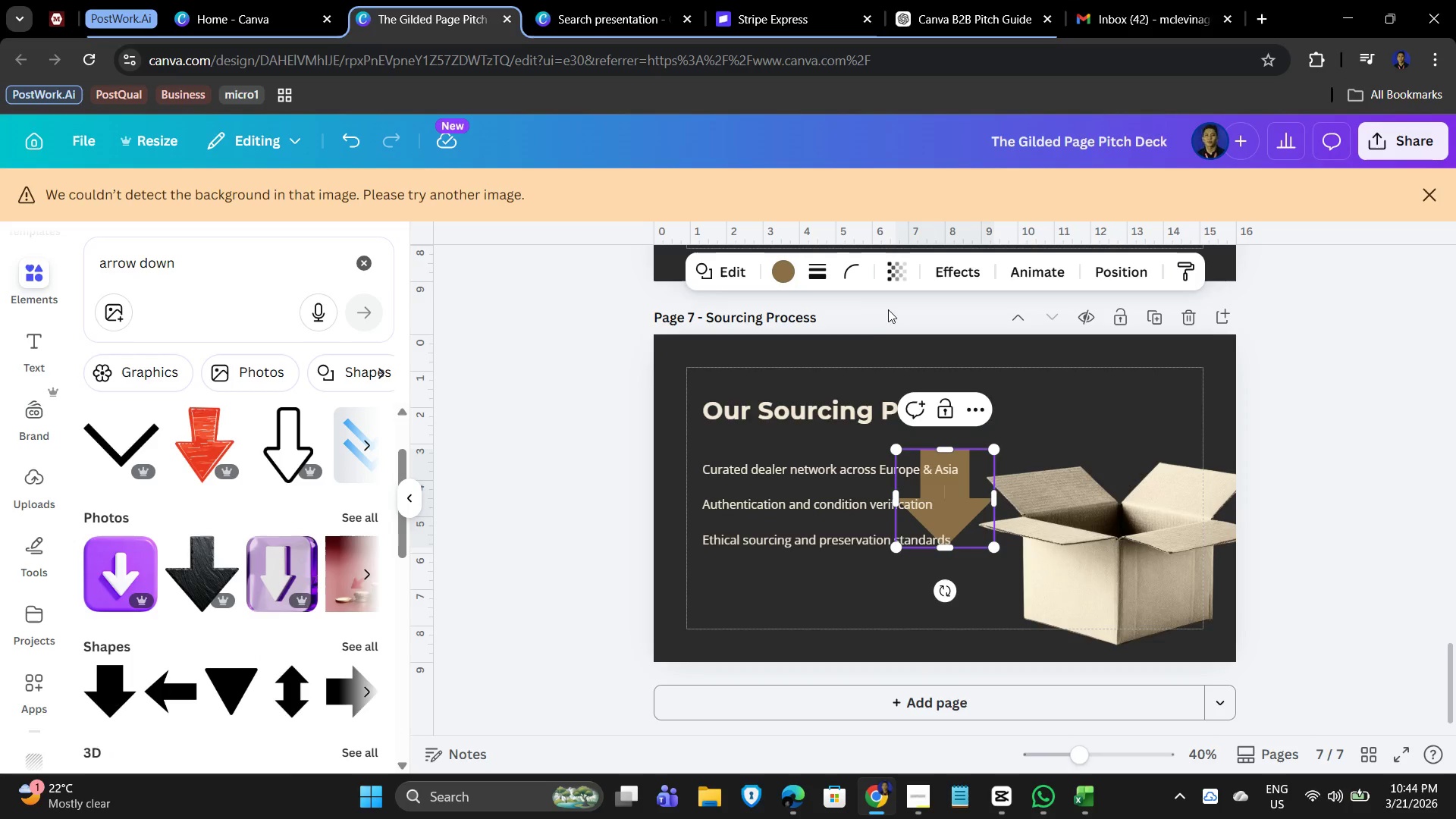 
left_click([783, 266])
 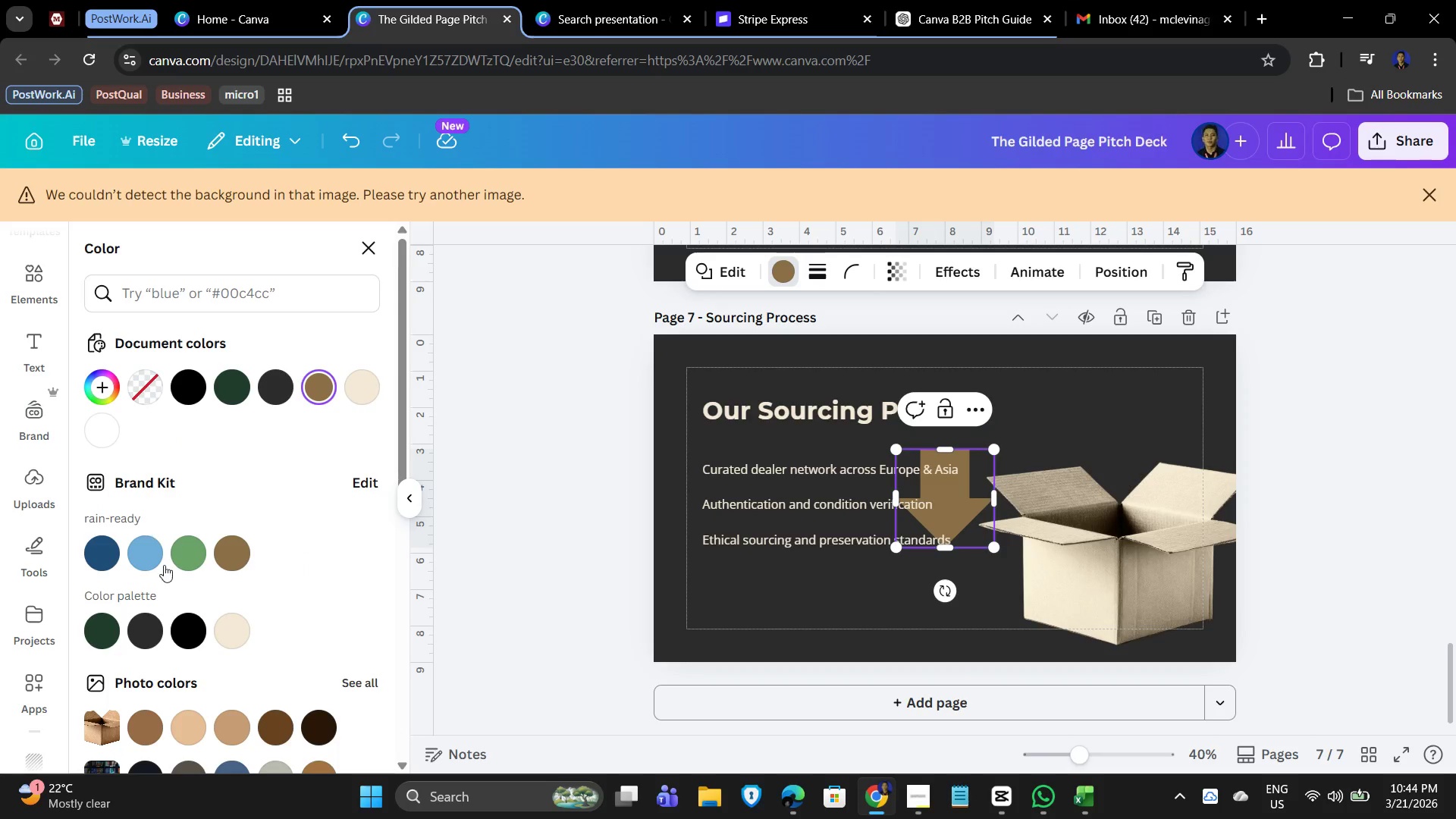 
left_click([224, 633])
 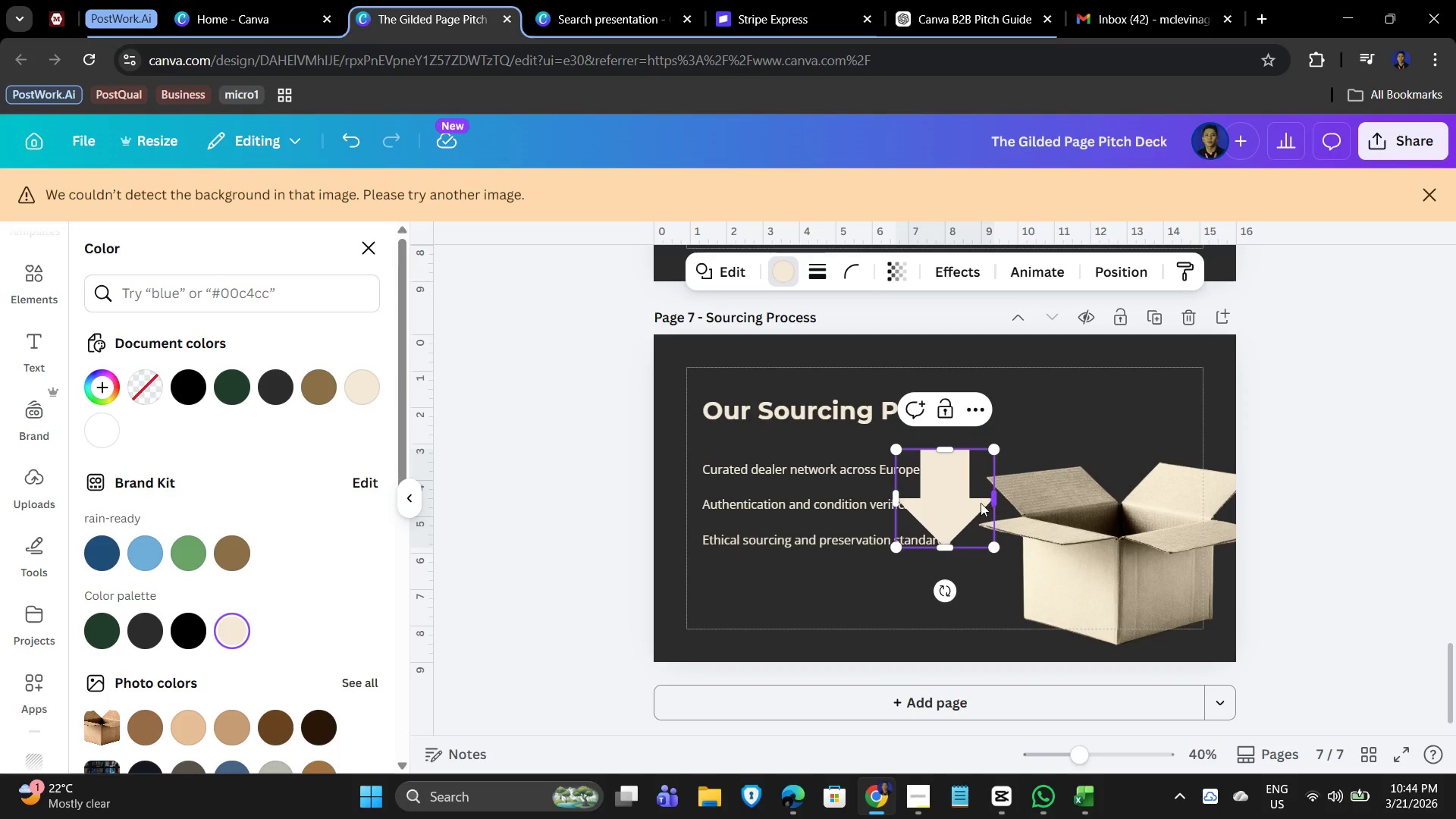 
left_click_drag(start_coordinate=[966, 484], to_coordinate=[1095, 388])
 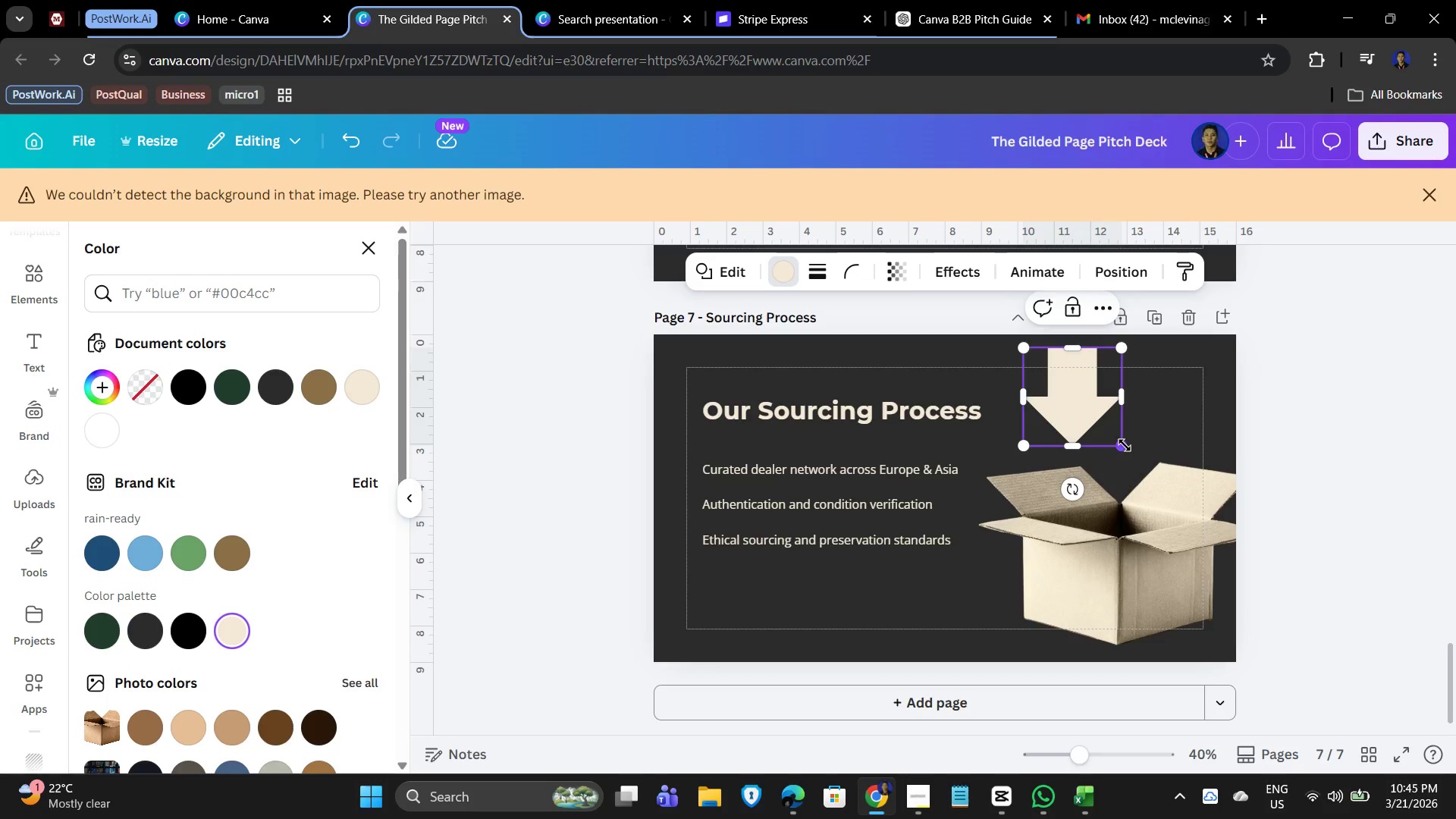 
left_click_drag(start_coordinate=[1125, 445], to_coordinate=[1076, 410])
 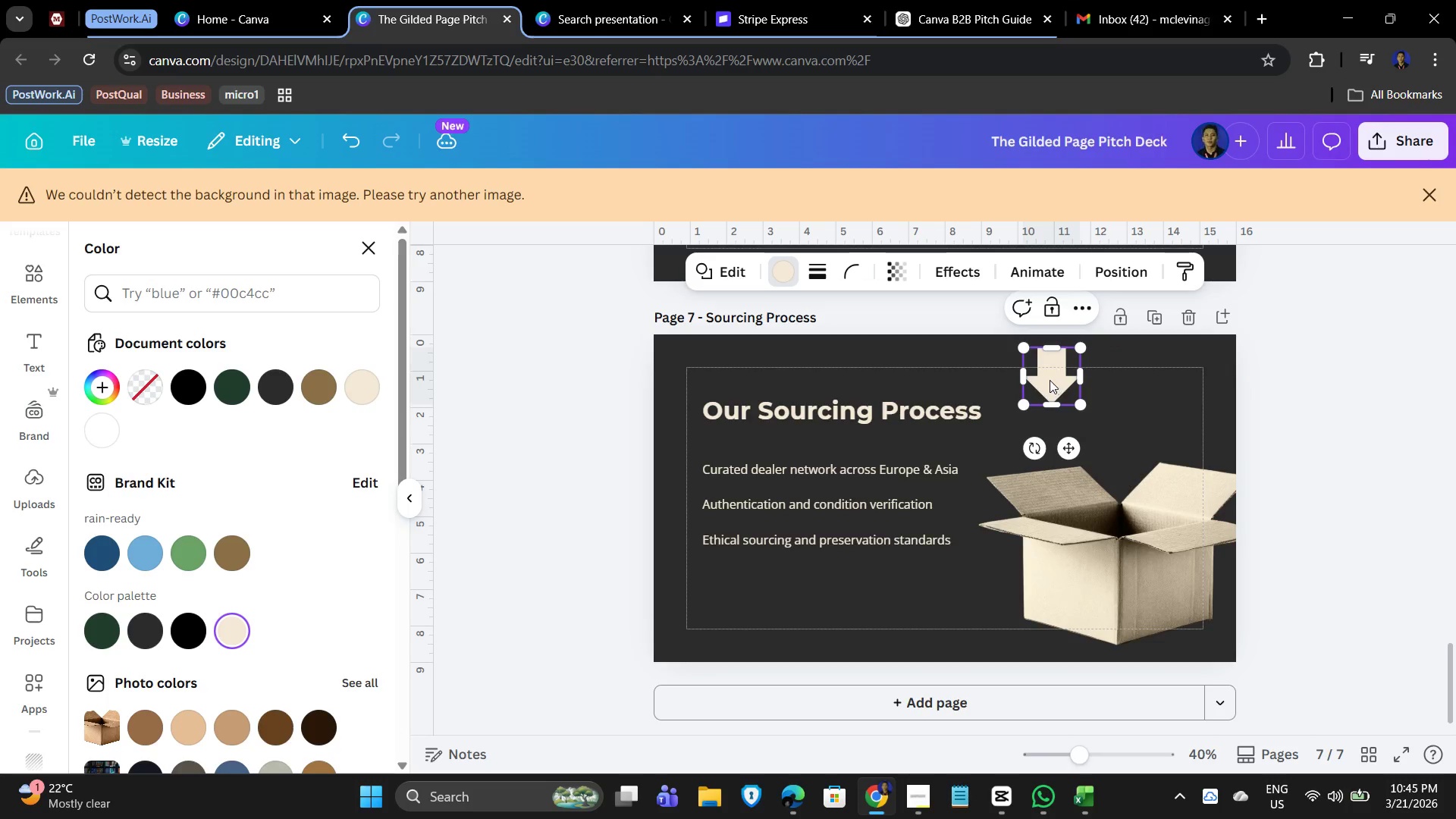 
left_click_drag(start_coordinate=[1050, 378], to_coordinate=[1051, 422])
 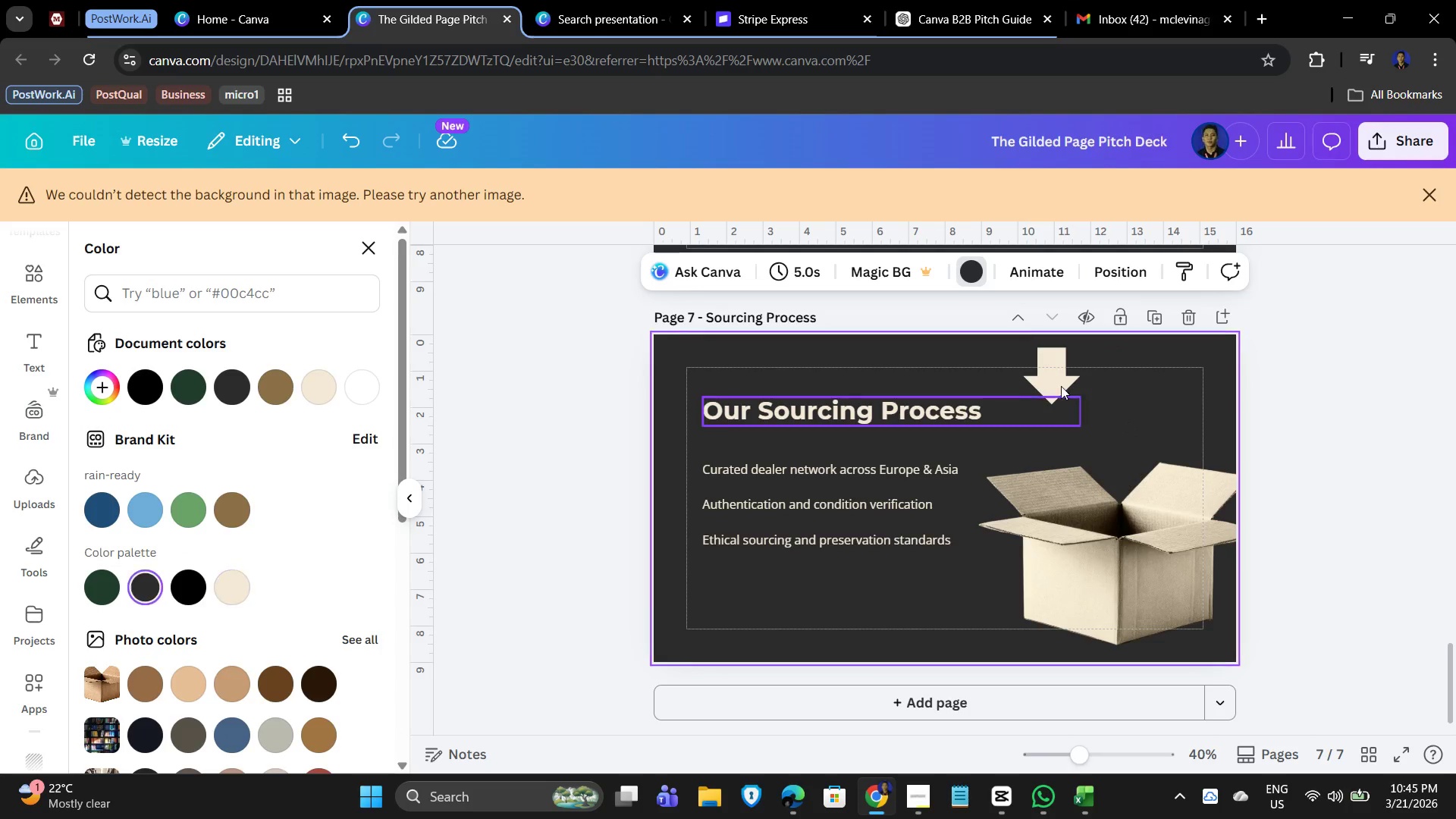 
left_click_drag(start_coordinate=[1059, 380], to_coordinate=[1131, 432])
 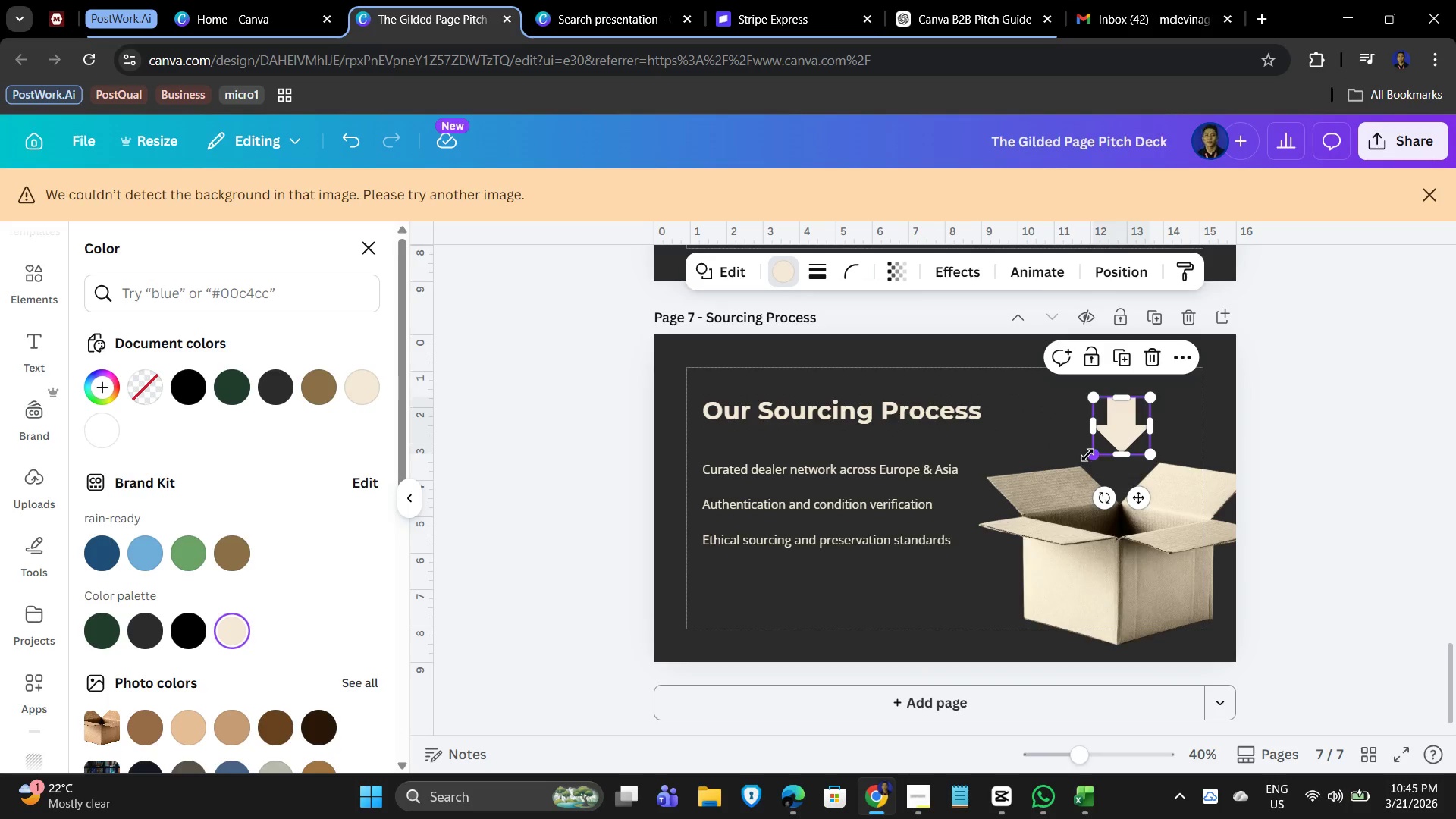 
left_click_drag(start_coordinate=[1090, 455], to_coordinate=[1128, 428])
 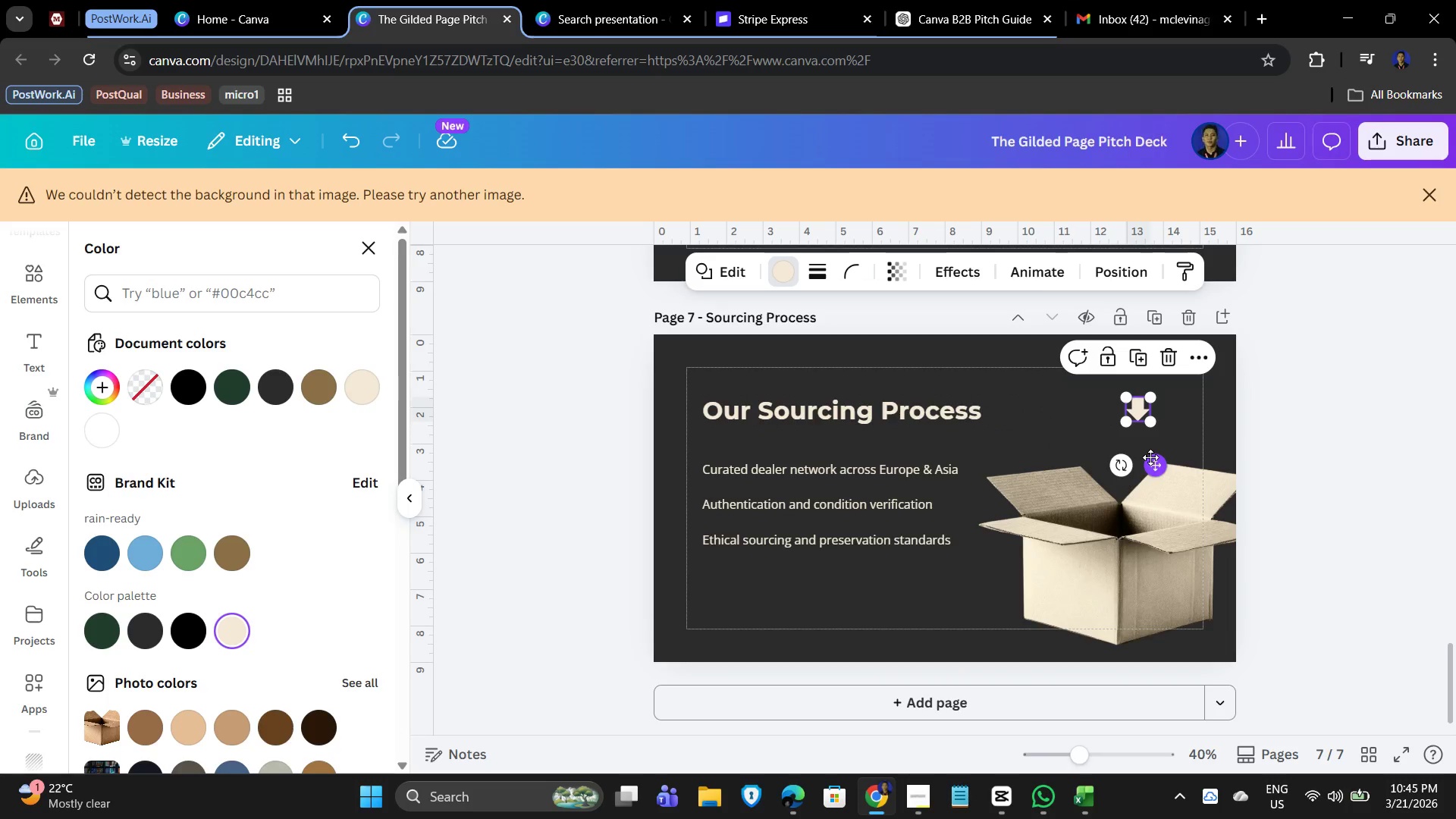 
left_click_drag(start_coordinate=[1150, 457], to_coordinate=[698, 499])
 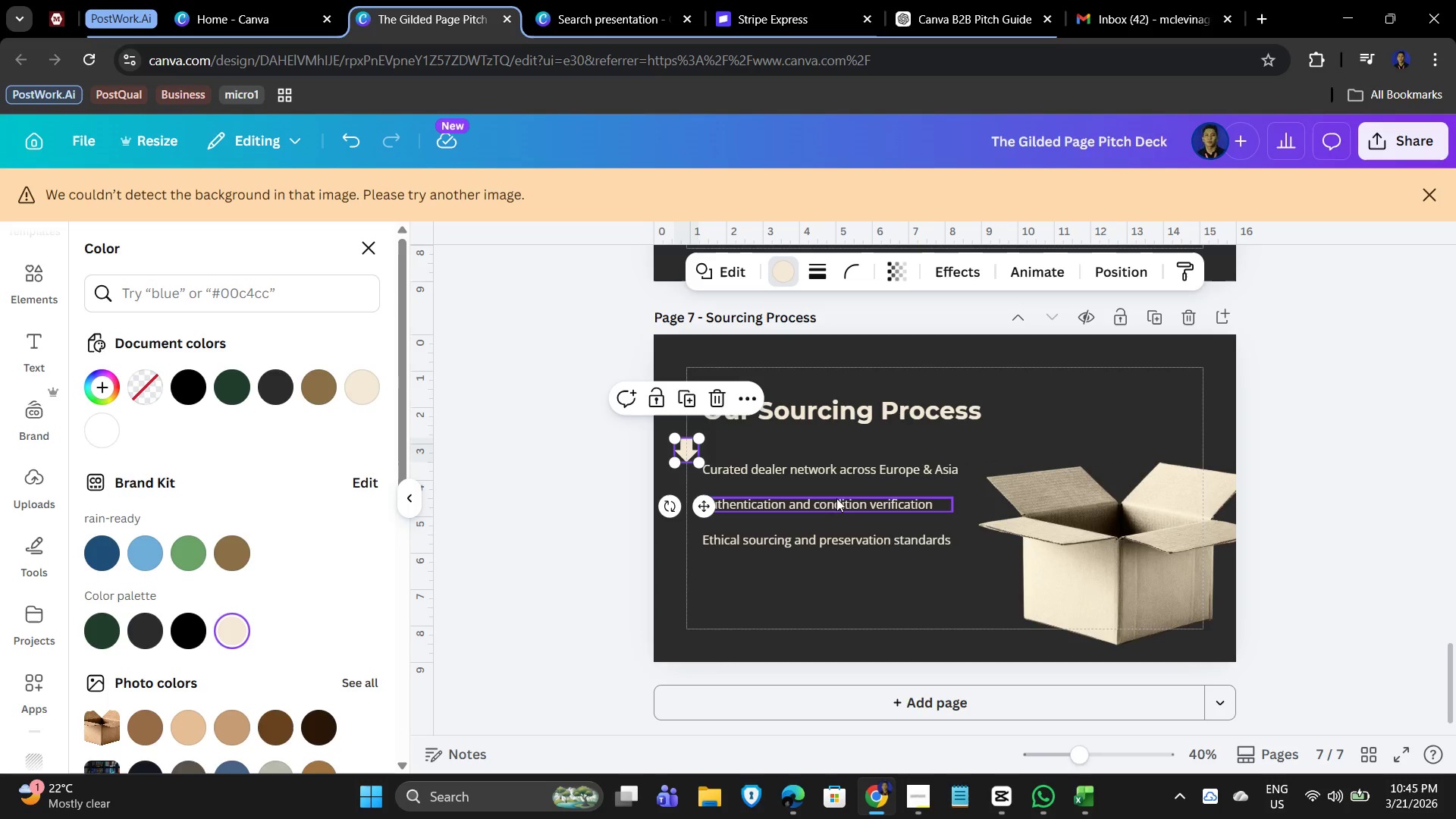 
left_click([829, 502])
 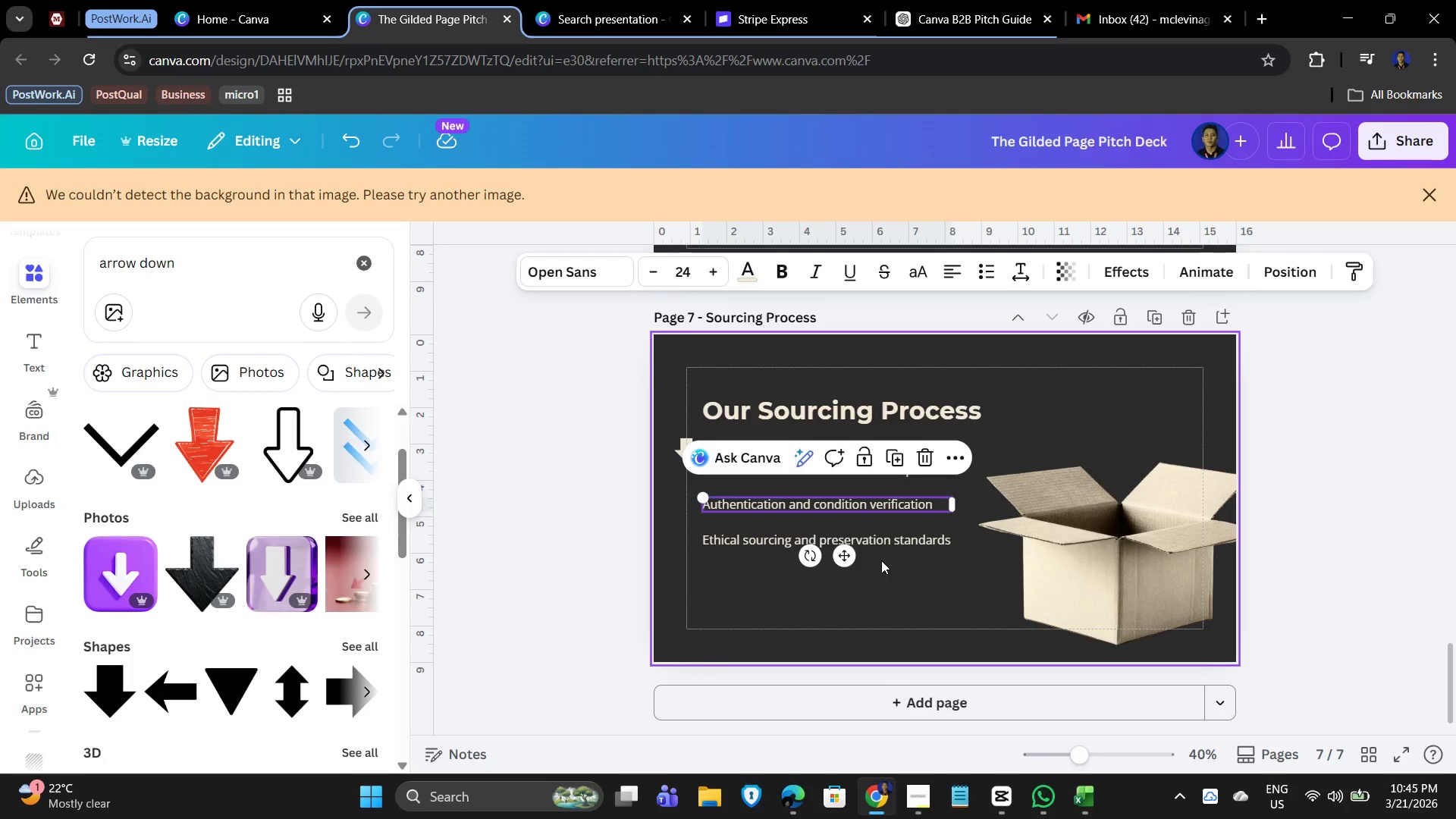 
hold_key(key=ShiftLeft, duration=1.03)
left_click([907, 542])
 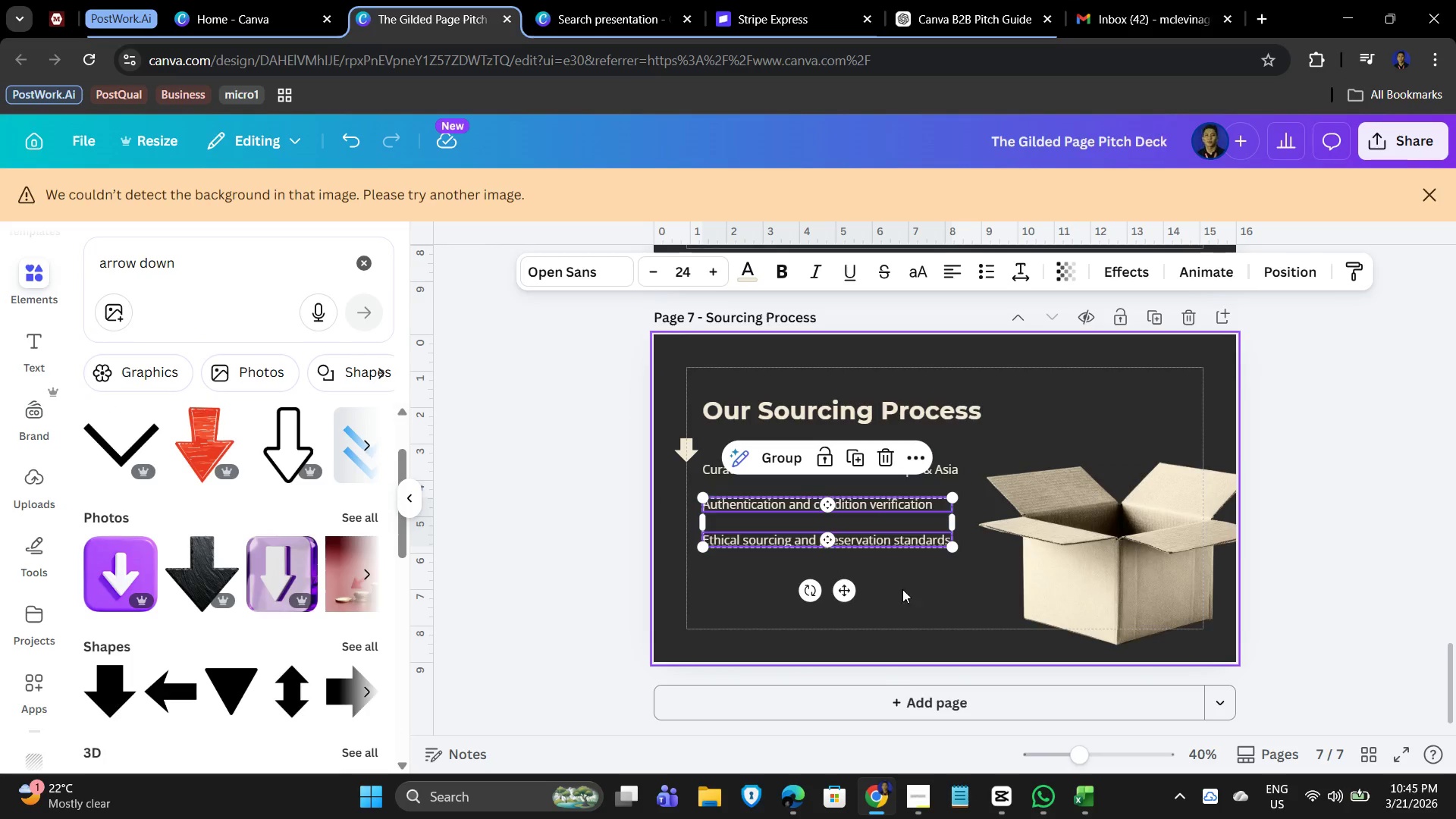 
left_click_drag(start_coordinate=[844, 592], to_coordinate=[843, 619])
 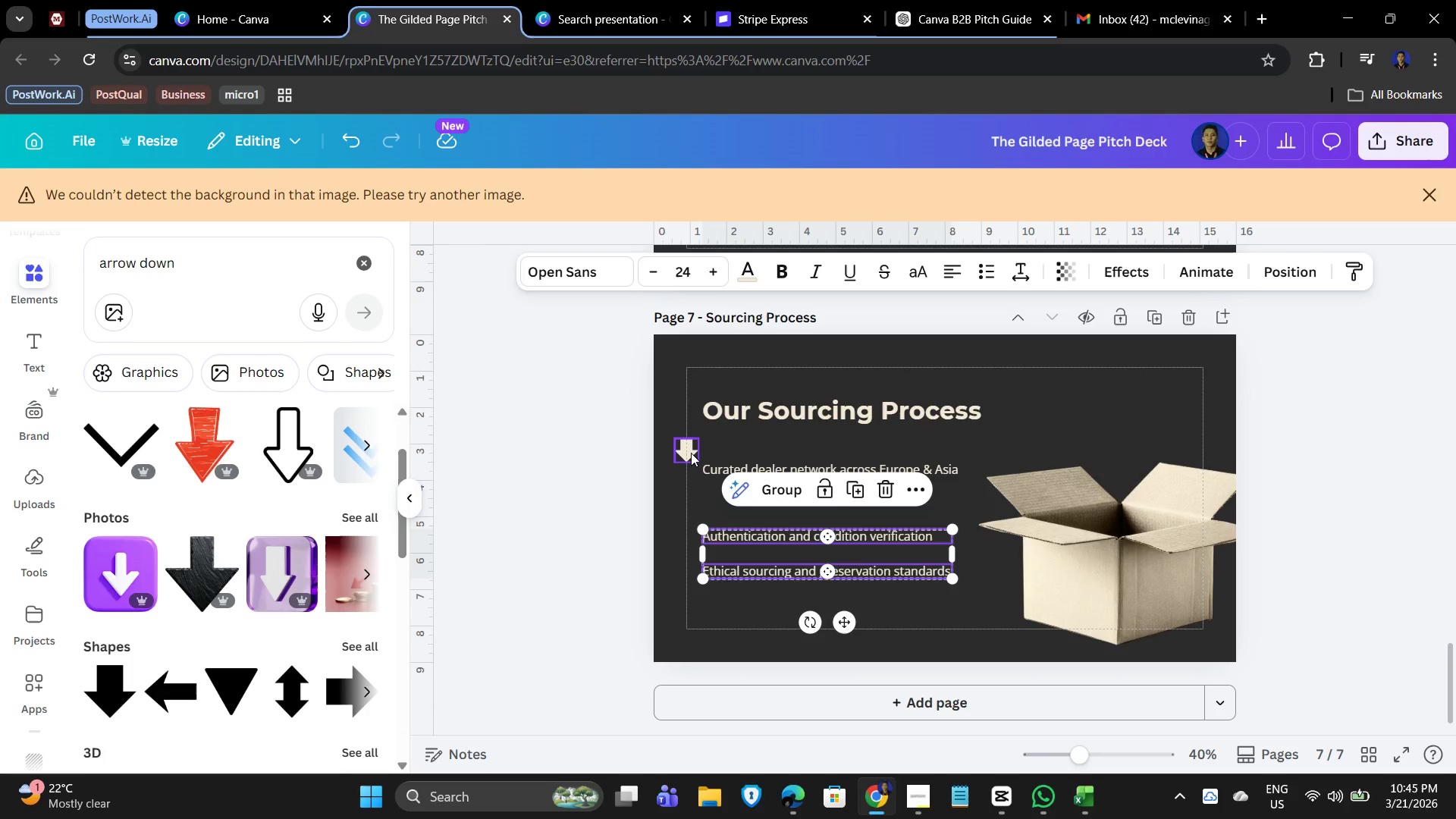 
left_click_drag(start_coordinate=[691, 453], to_coordinate=[825, 501])
 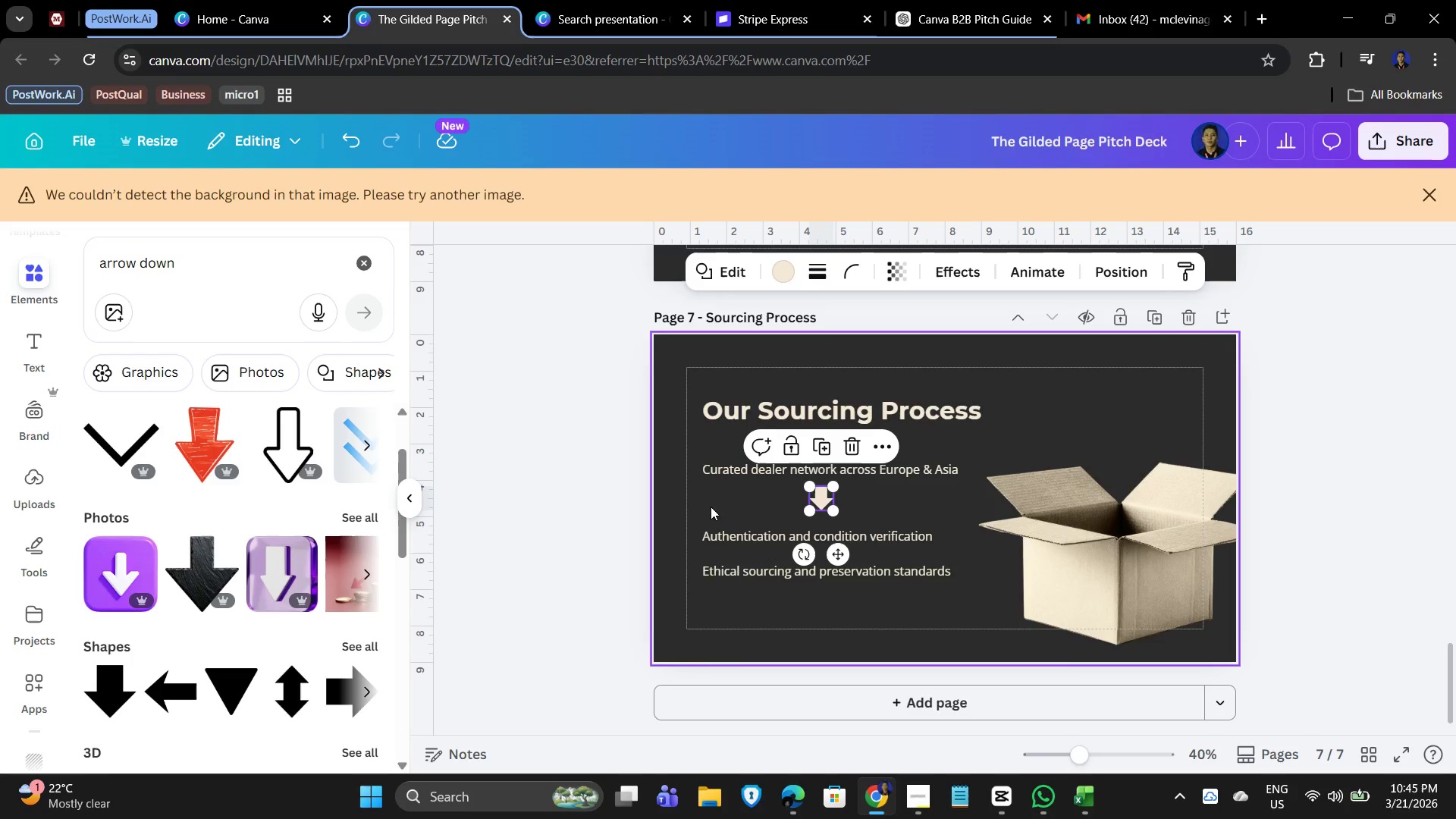 
left_click([709, 507])
 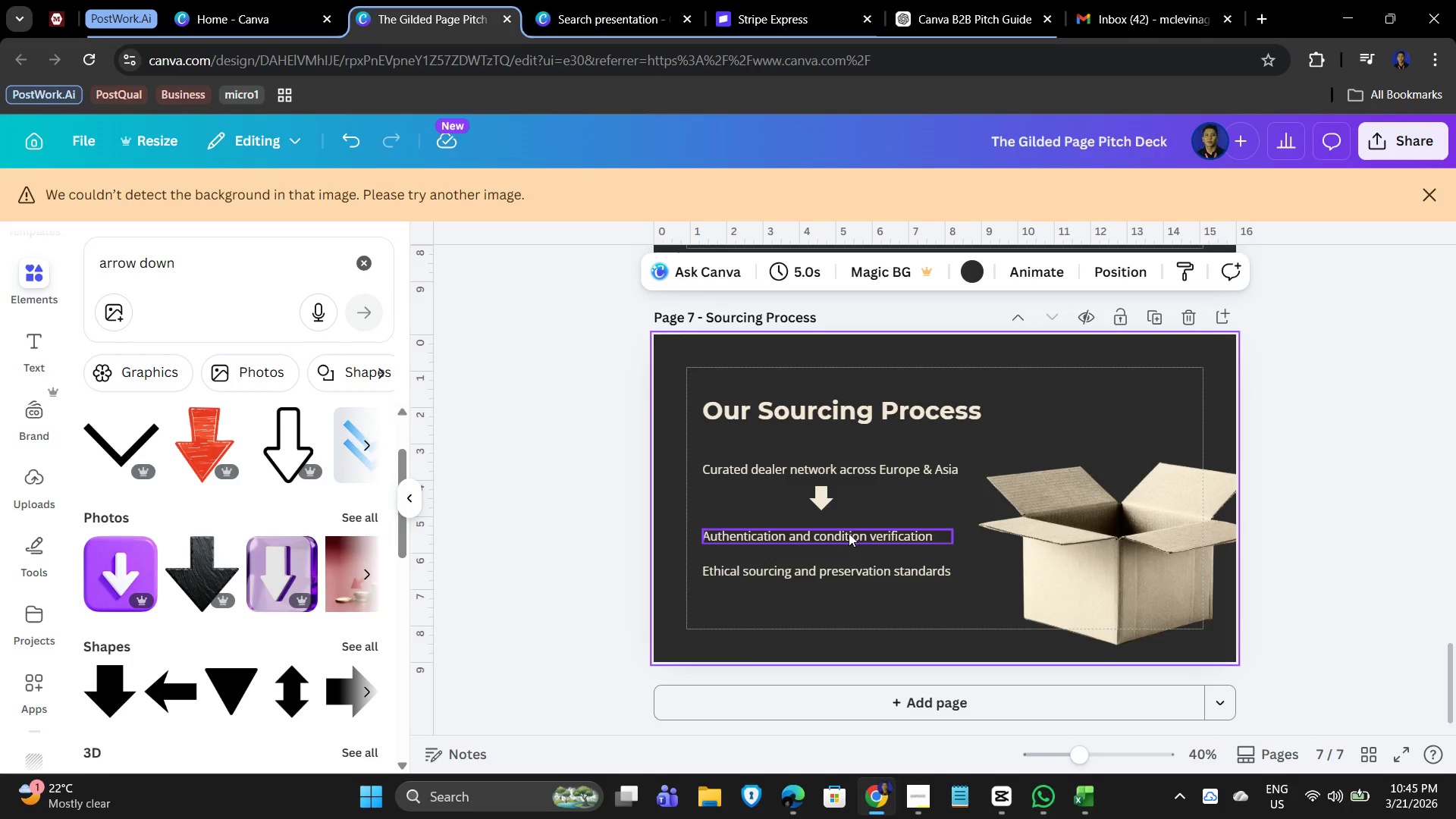 
left_click_drag(start_coordinate=[849, 533], to_coordinate=[849, 526])
 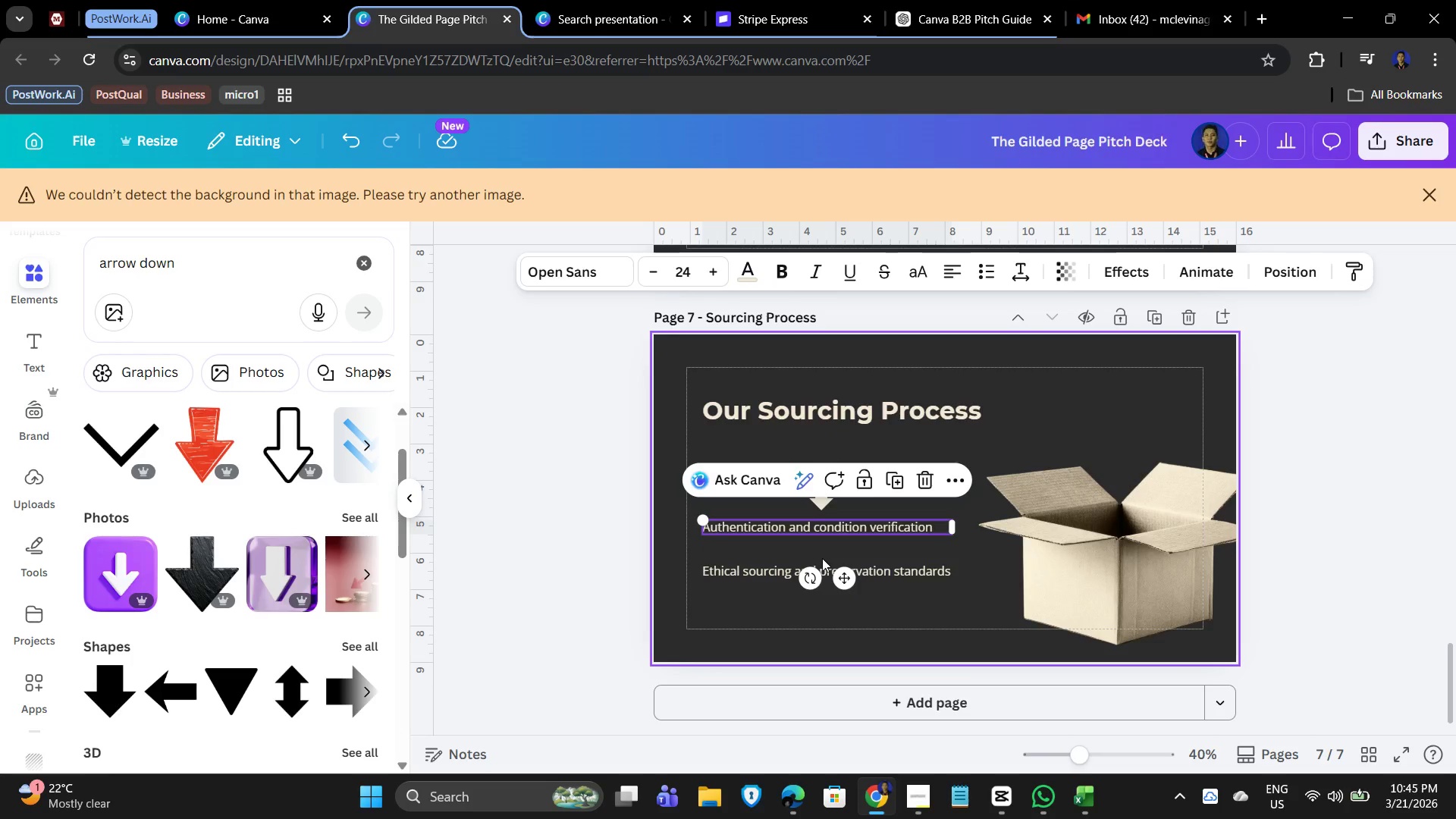 
left_click([821, 558])
 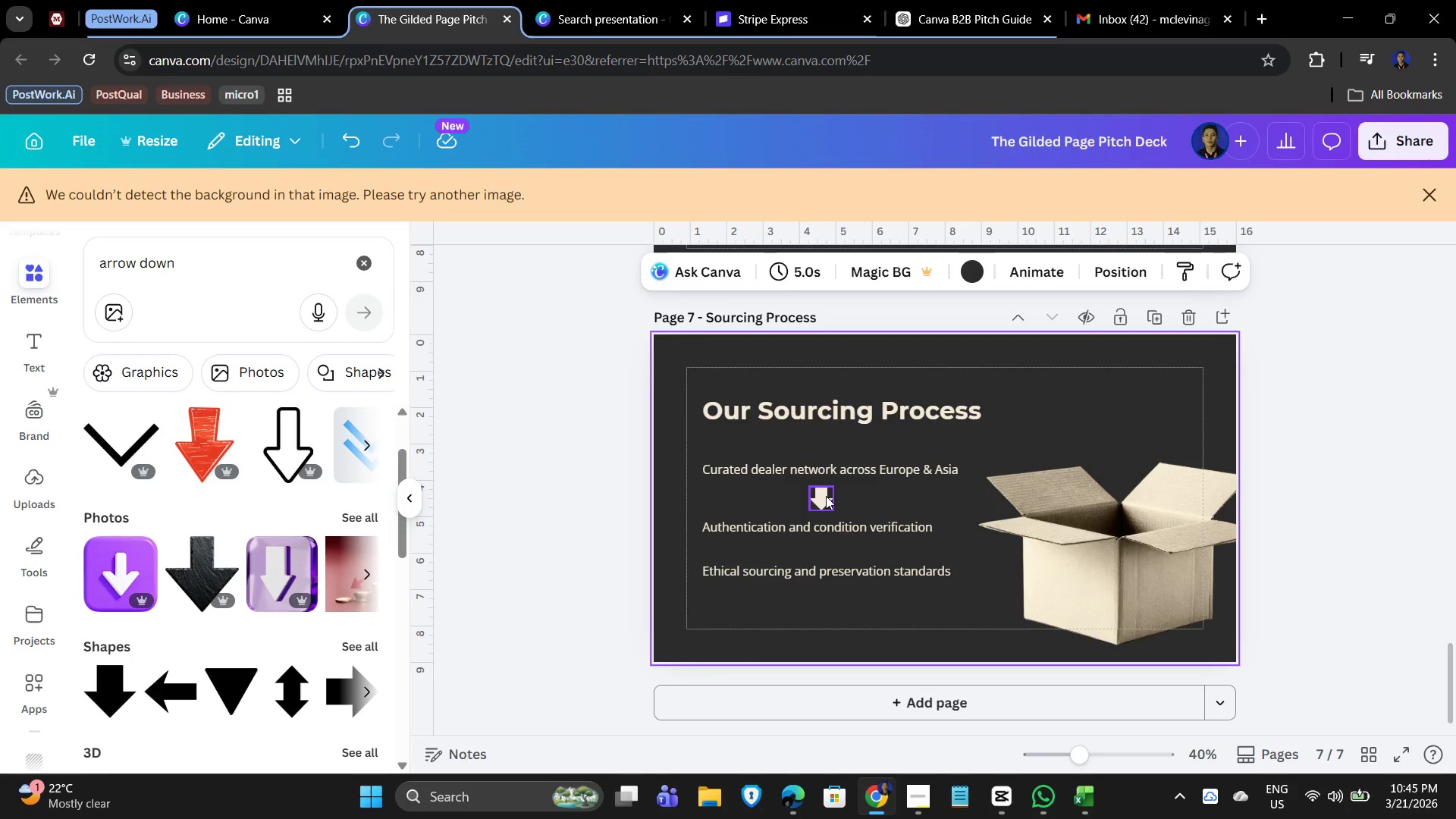 
left_click([826, 496])
 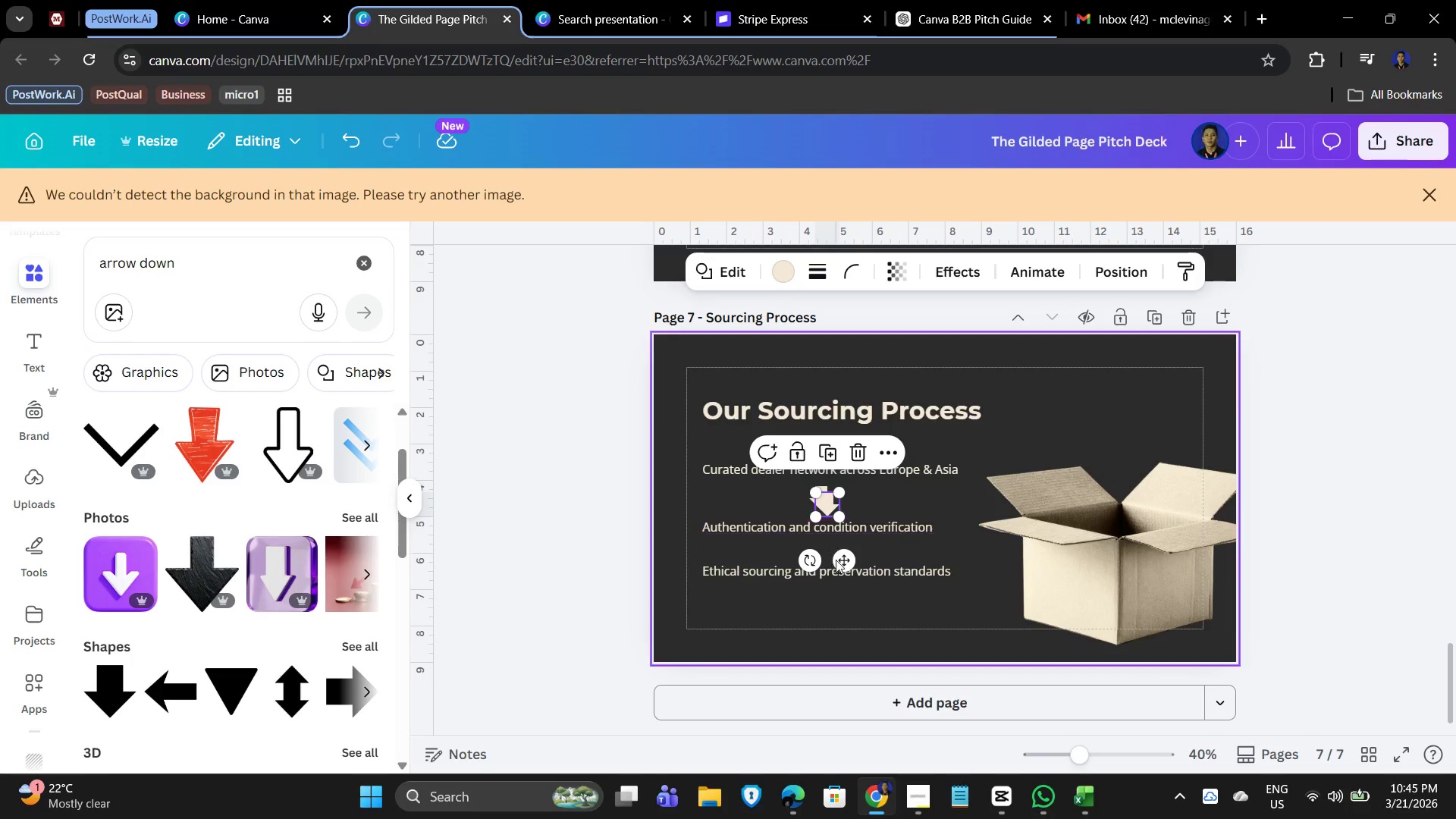 
left_click_drag(start_coordinate=[839, 566], to_coordinate=[835, 617])
 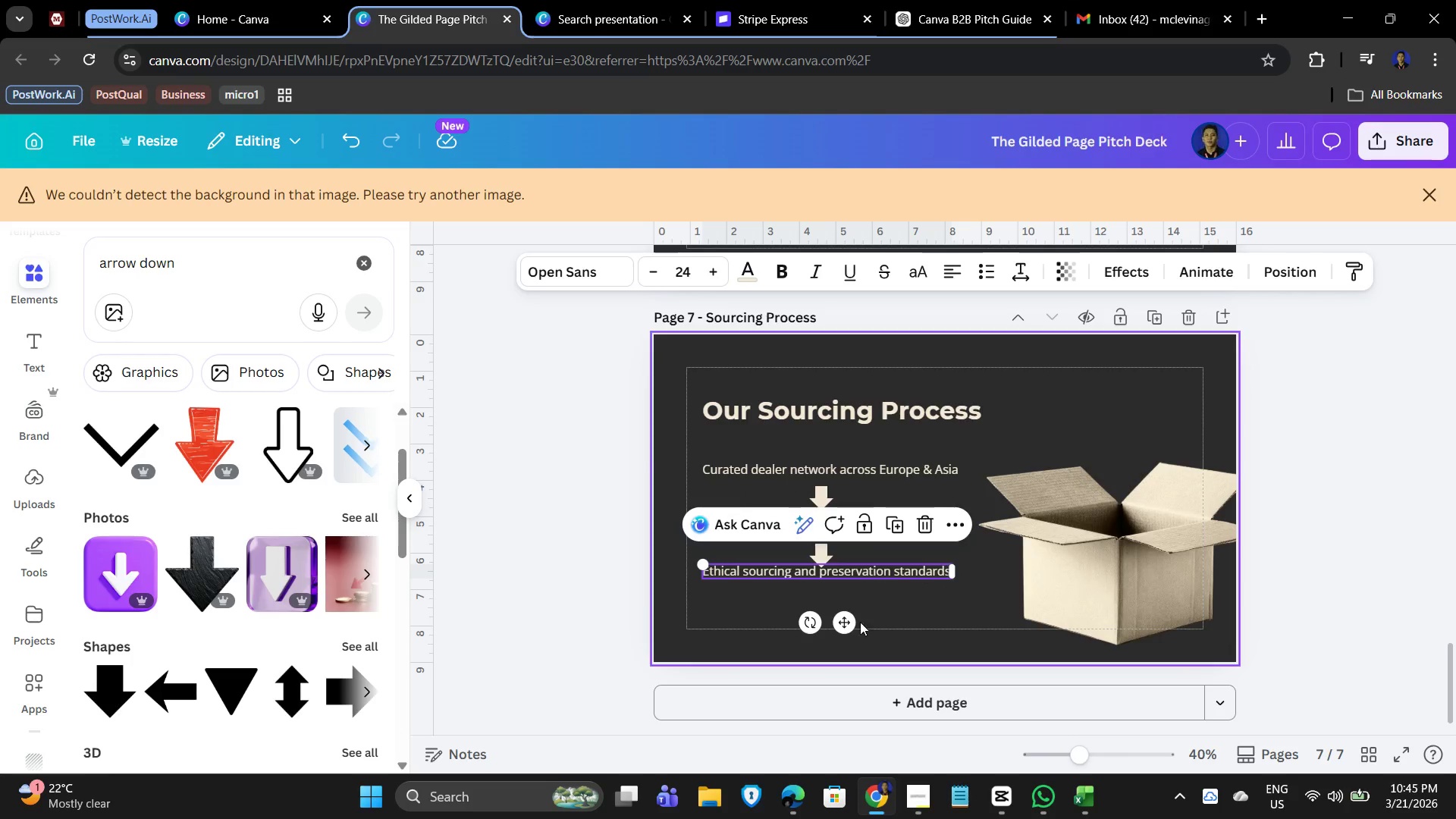 
left_click_drag(start_coordinate=[844, 619], to_coordinate=[844, 631])
 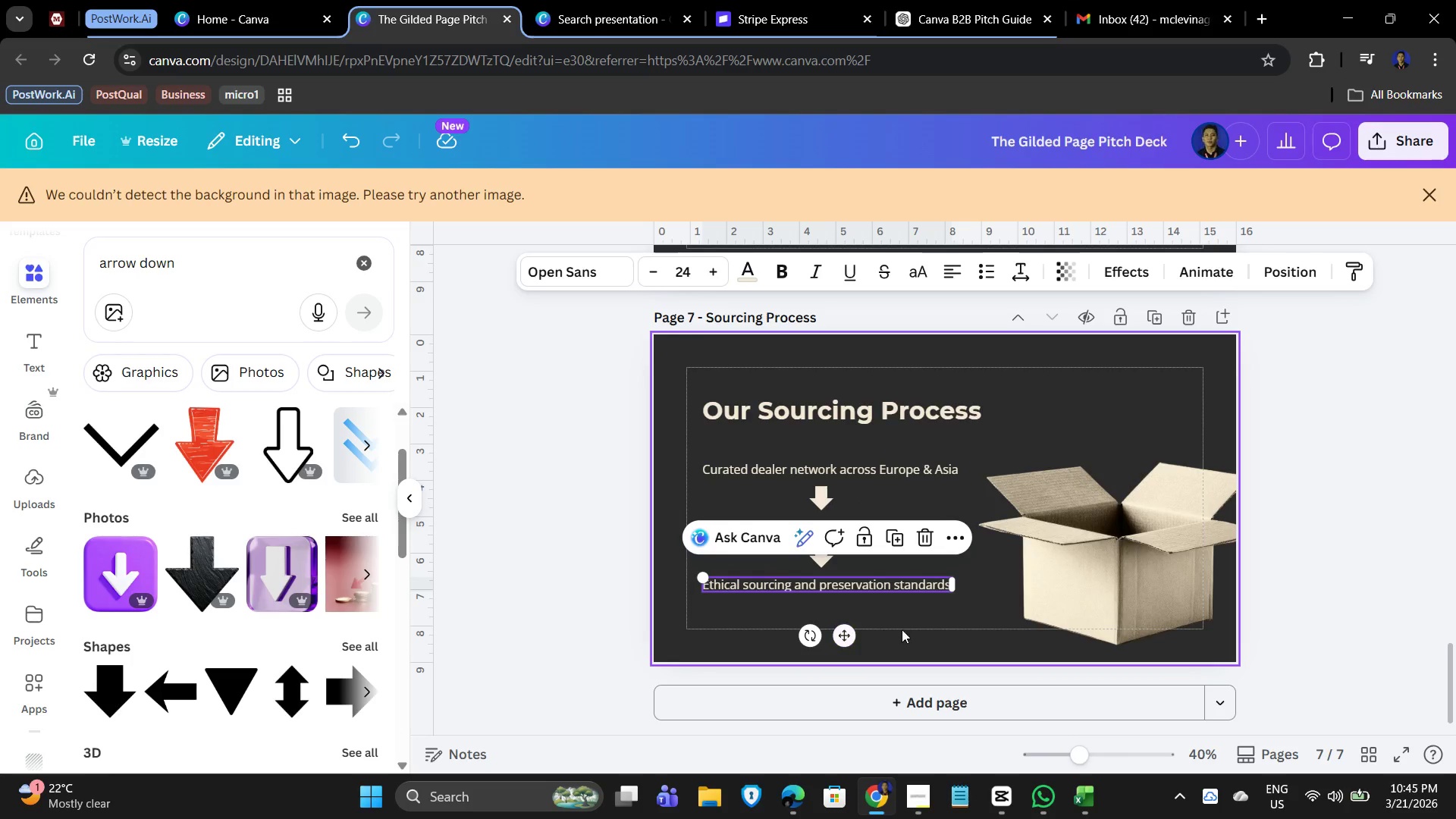 
left_click([914, 626])
 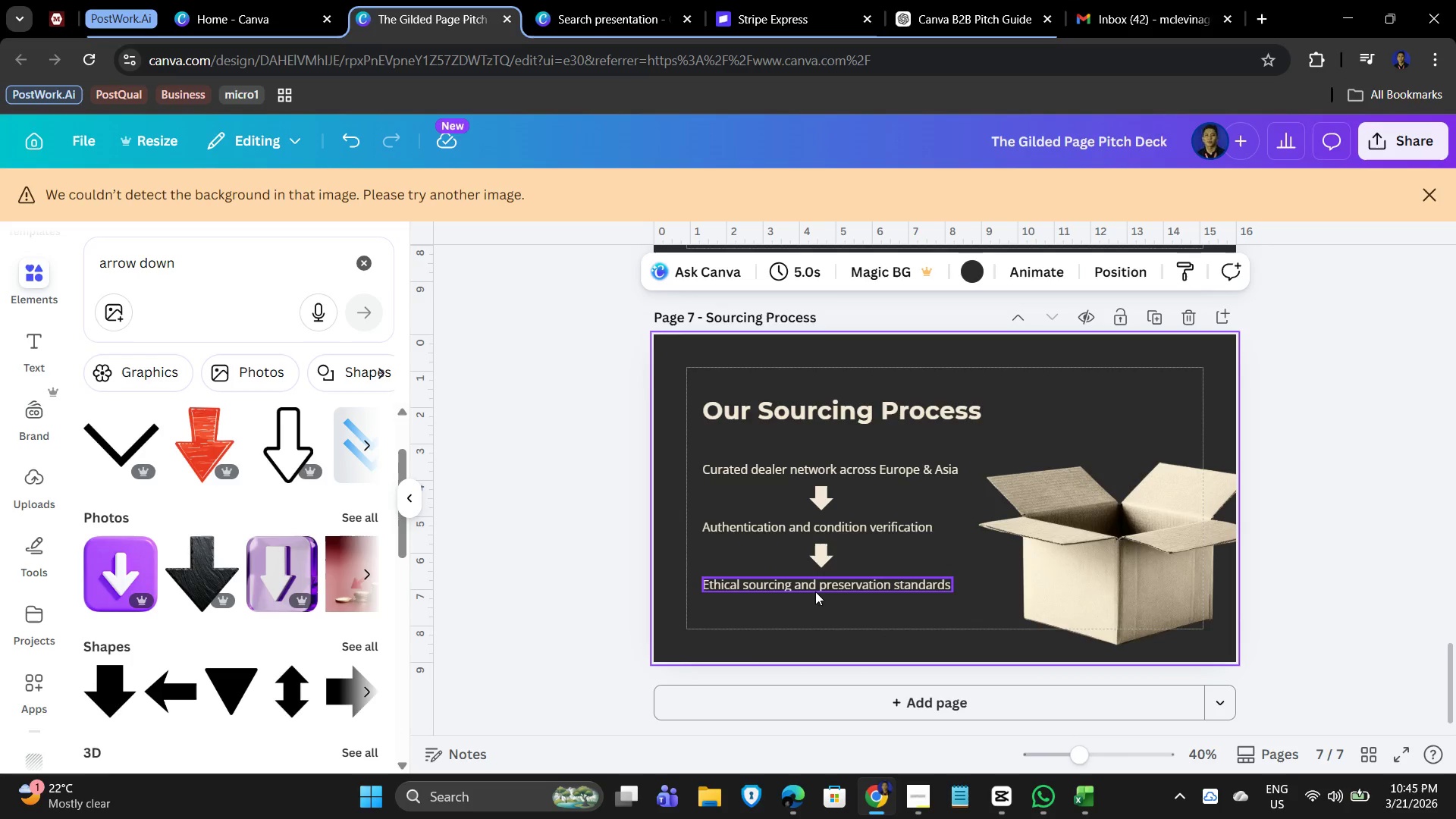 
left_click([817, 591])
 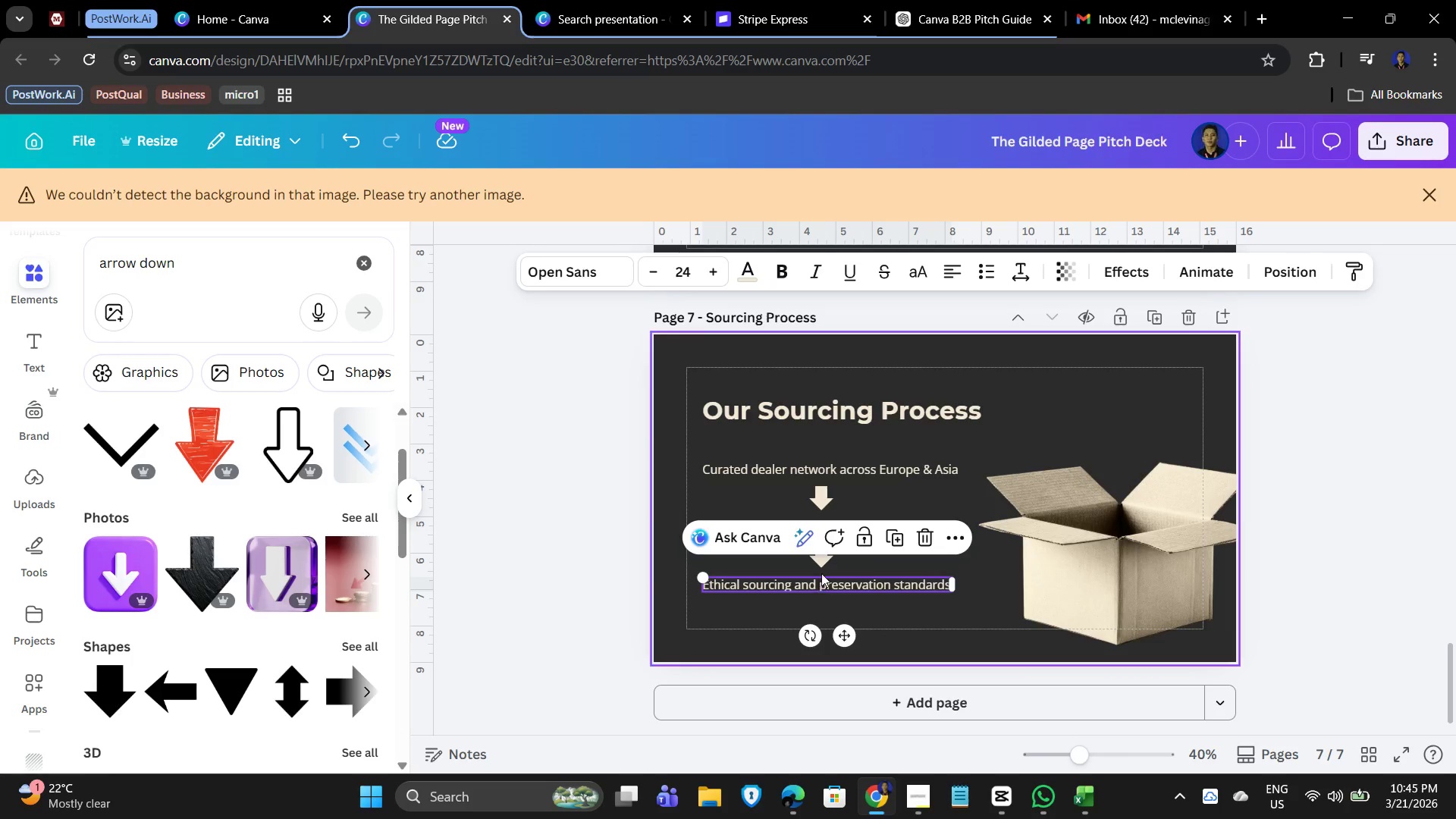 
hold_key(key=ShiftLeft, duration=1.5)
left_click([823, 566])
 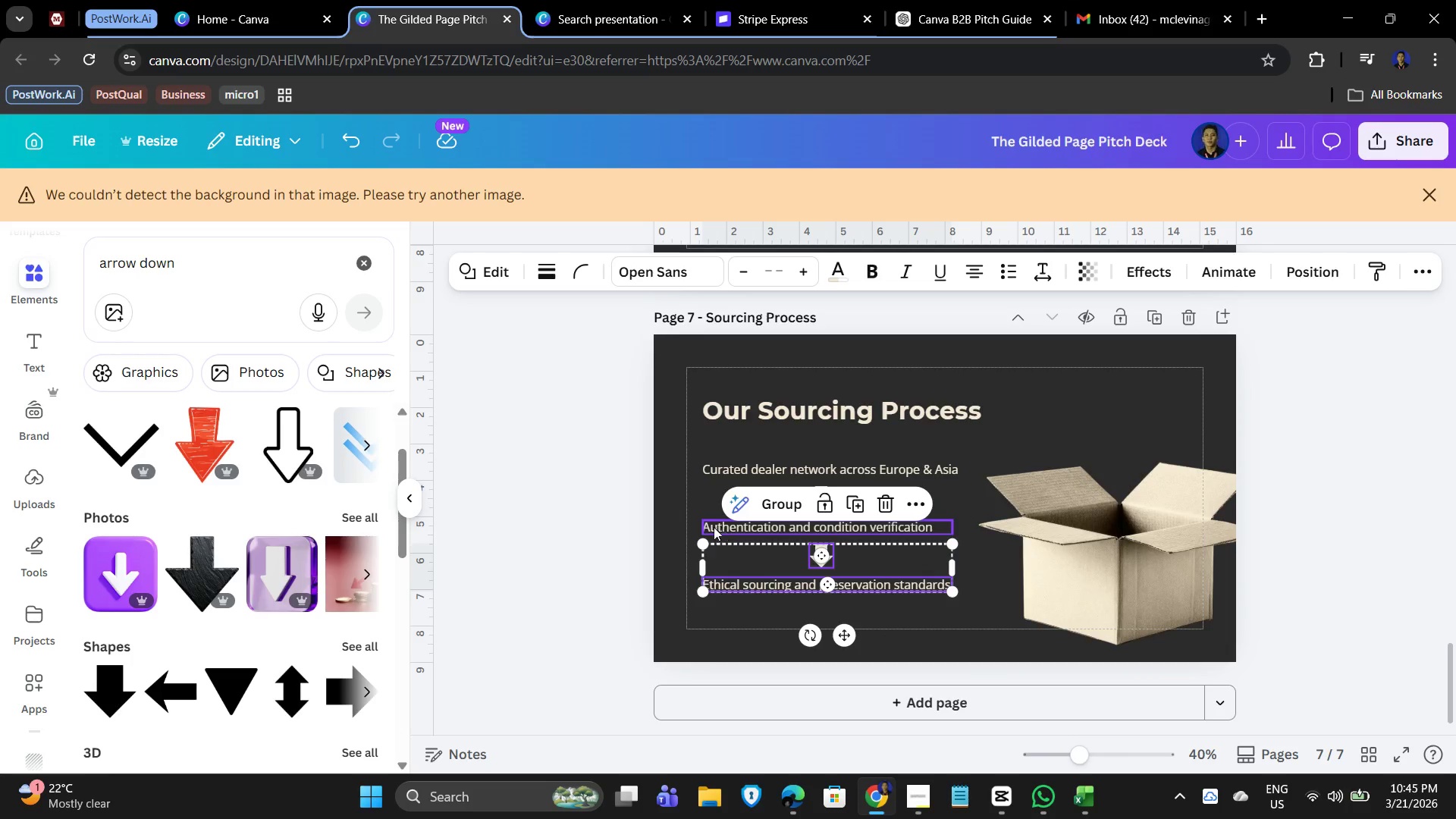 
left_click([712, 527])
 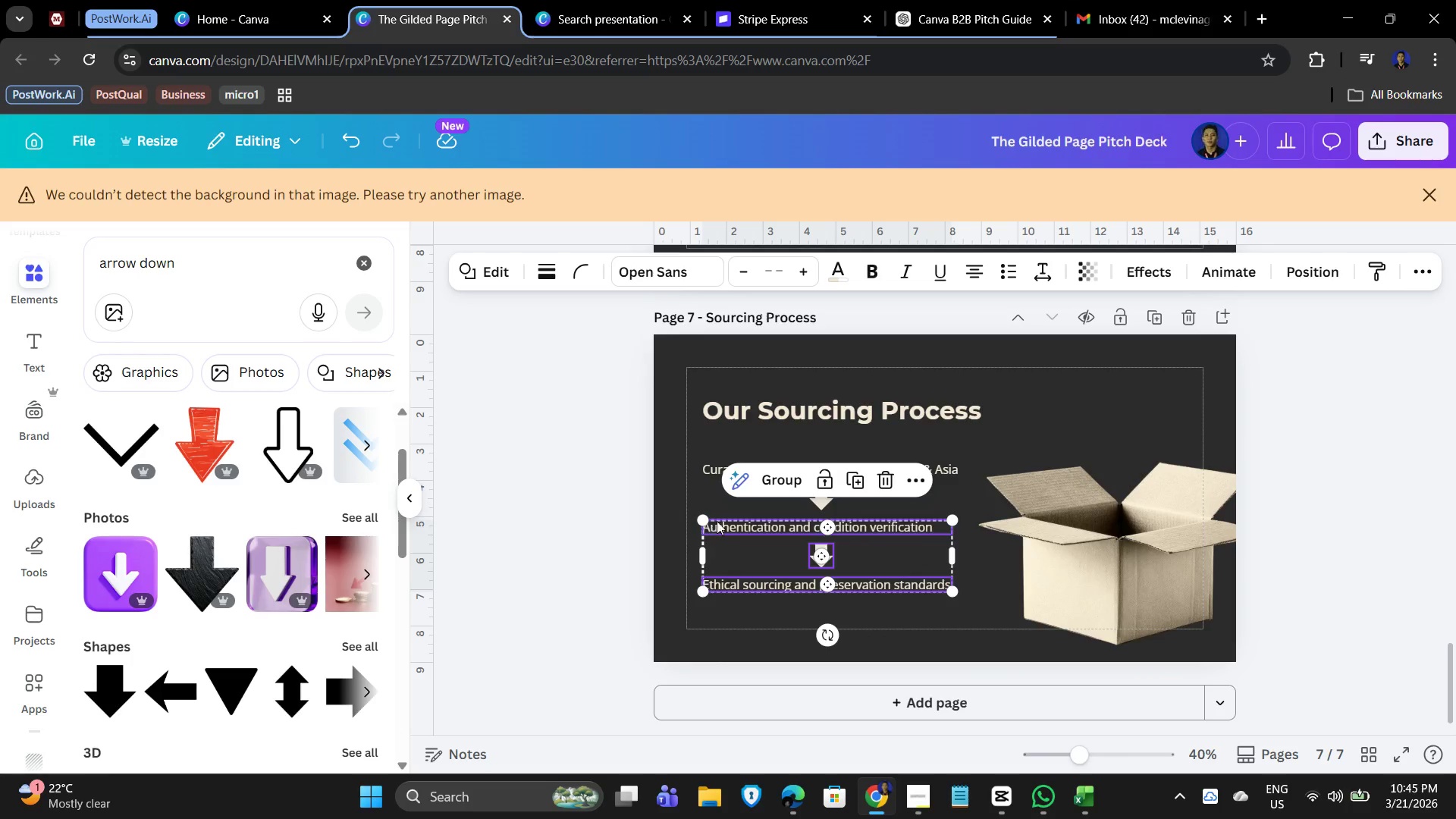 
hold_key(key=ShiftLeft, duration=1.53)
left_click([824, 506])
 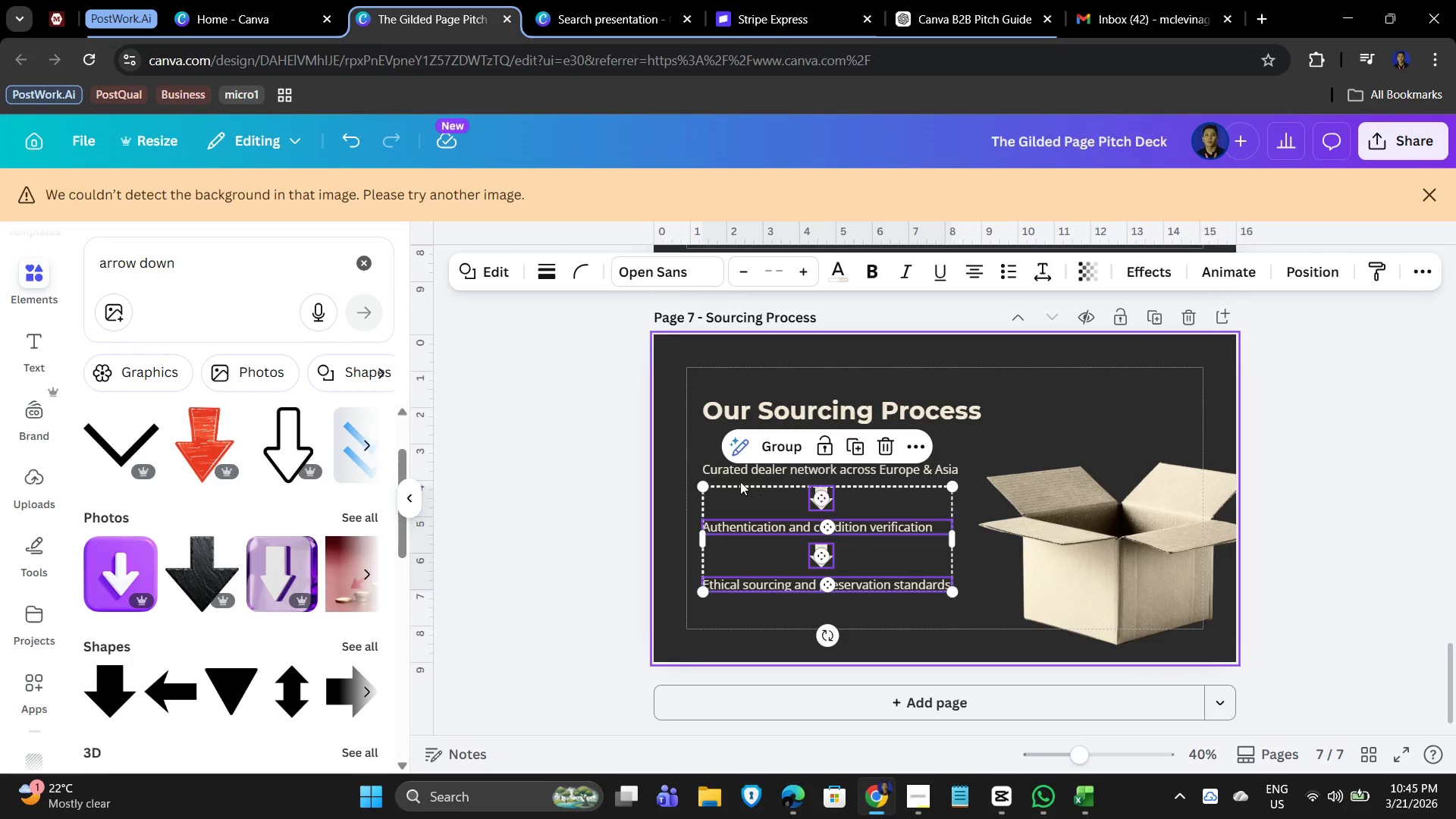 
hold_key(key=ShiftLeft, duration=0.7)
left_click([714, 471])
 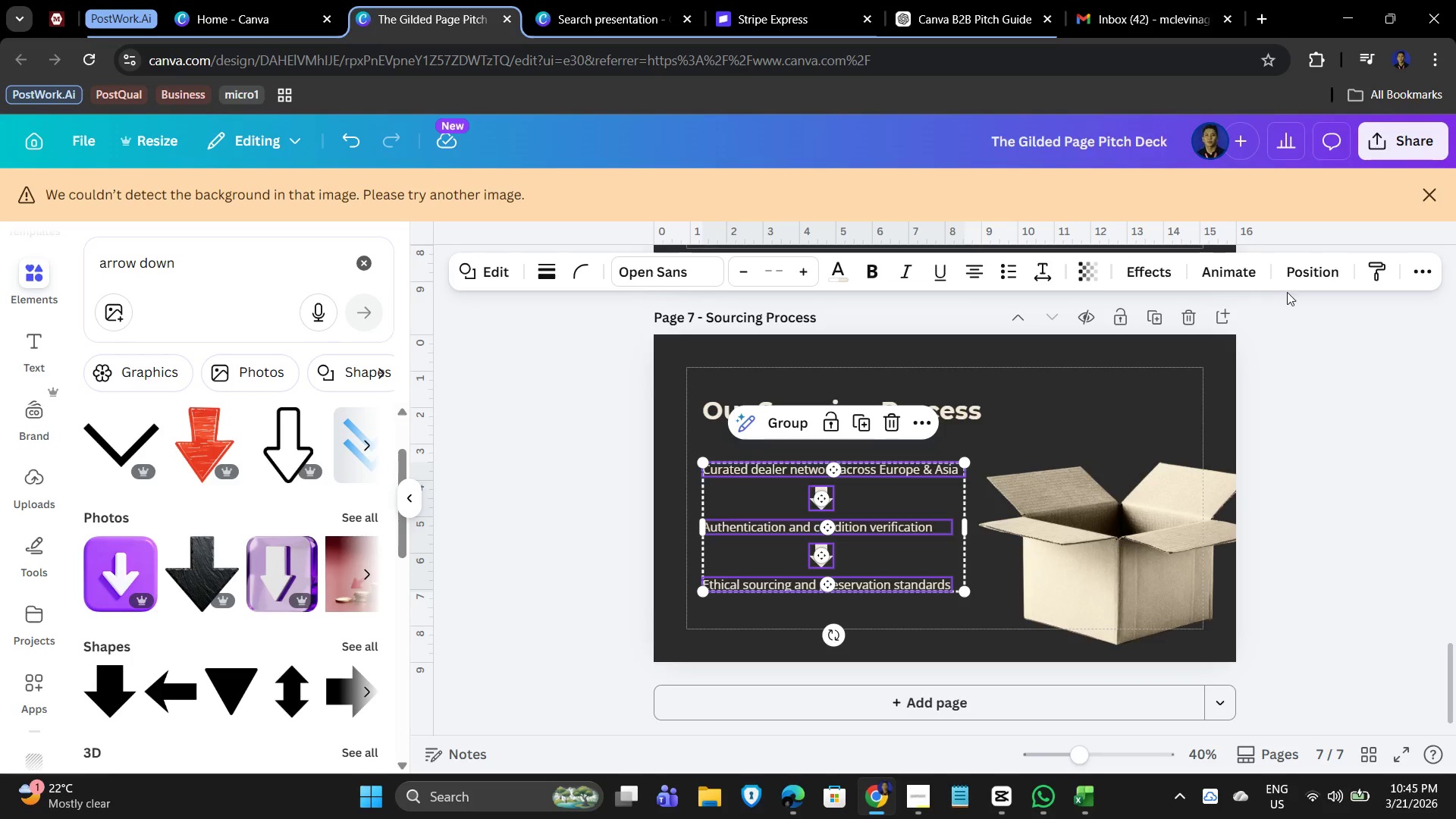 
left_click([1299, 268])
 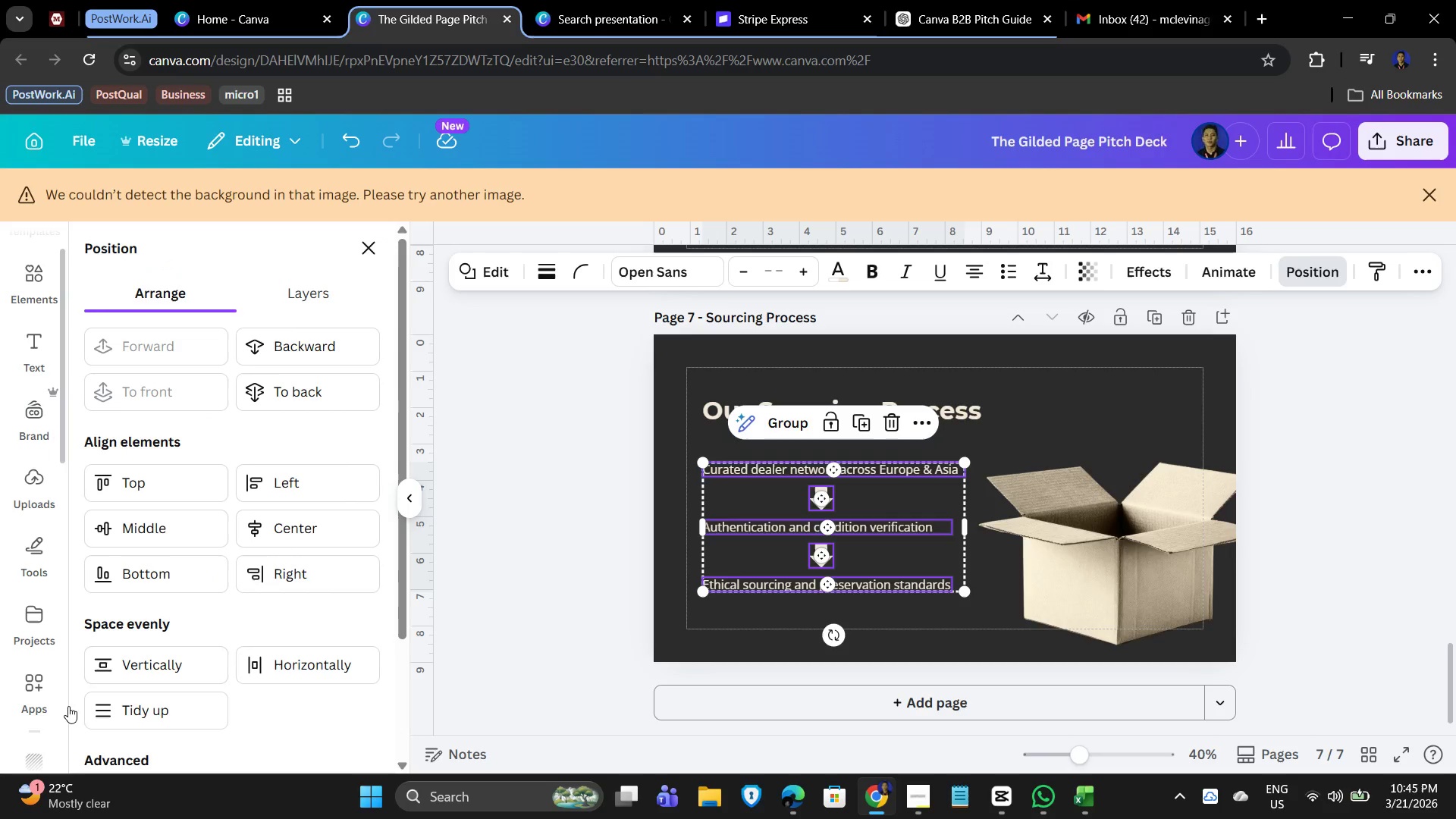 
left_click([122, 715])
 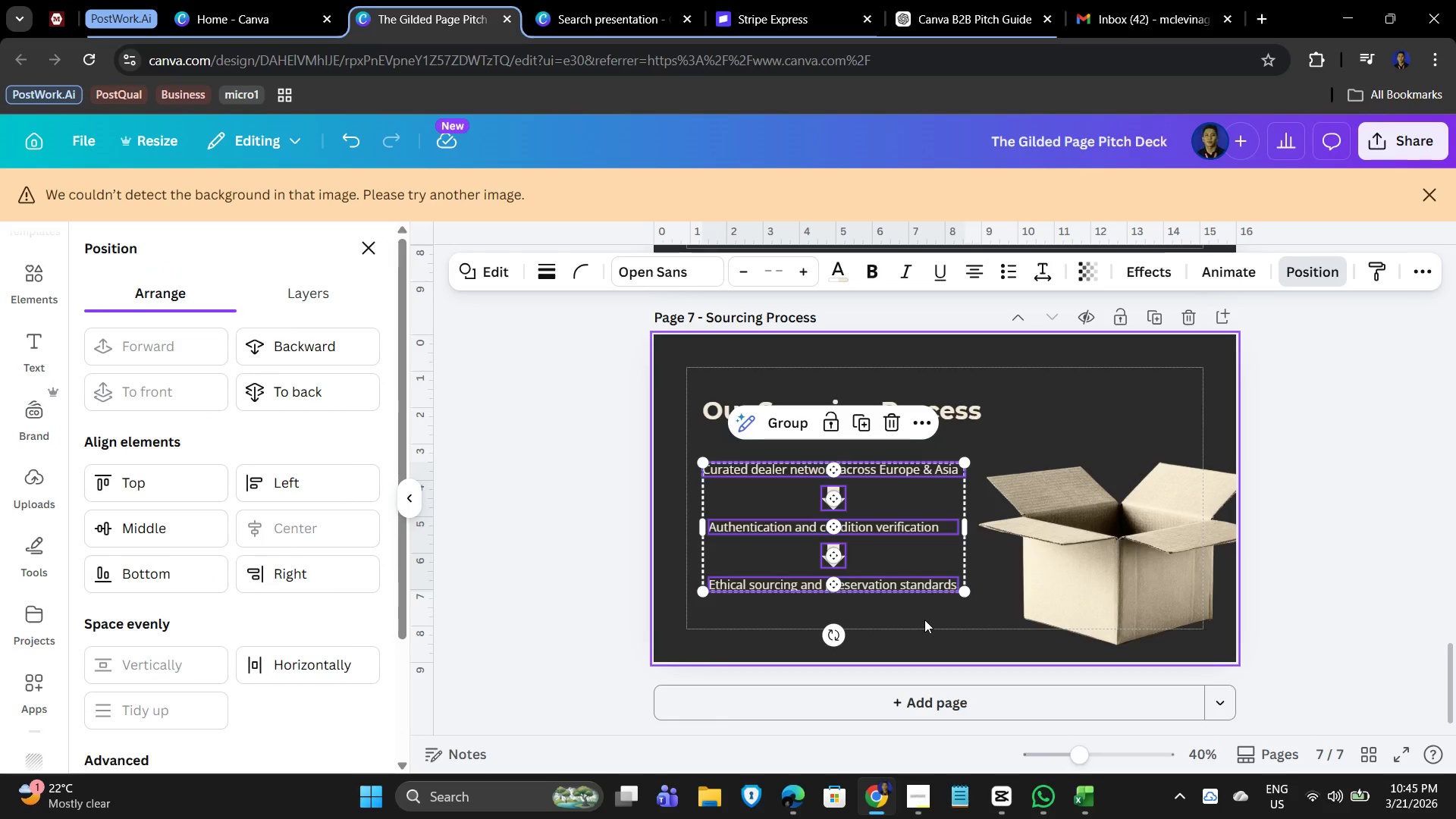 
left_click([924, 621])
 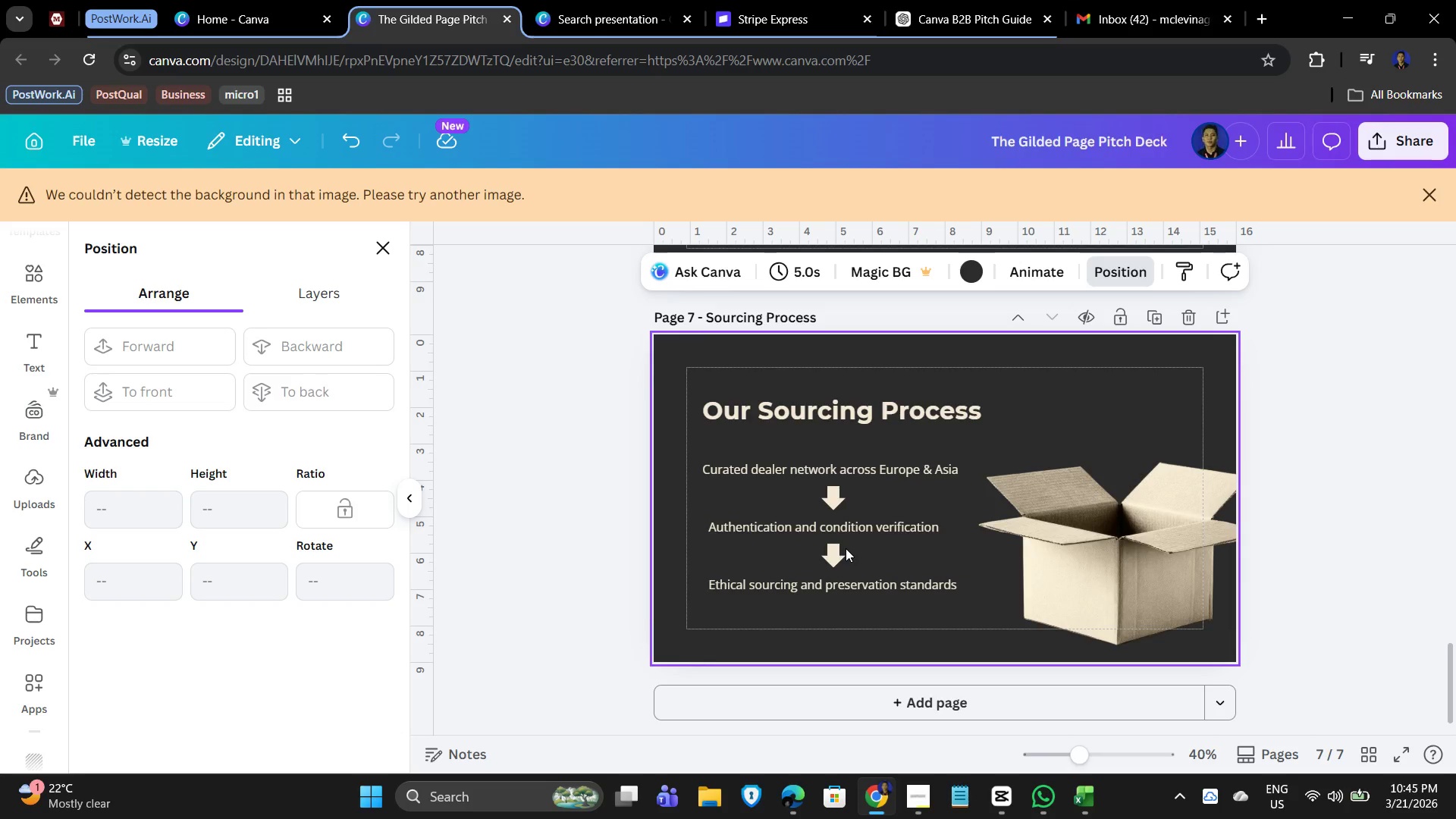 
wait(15.0)
 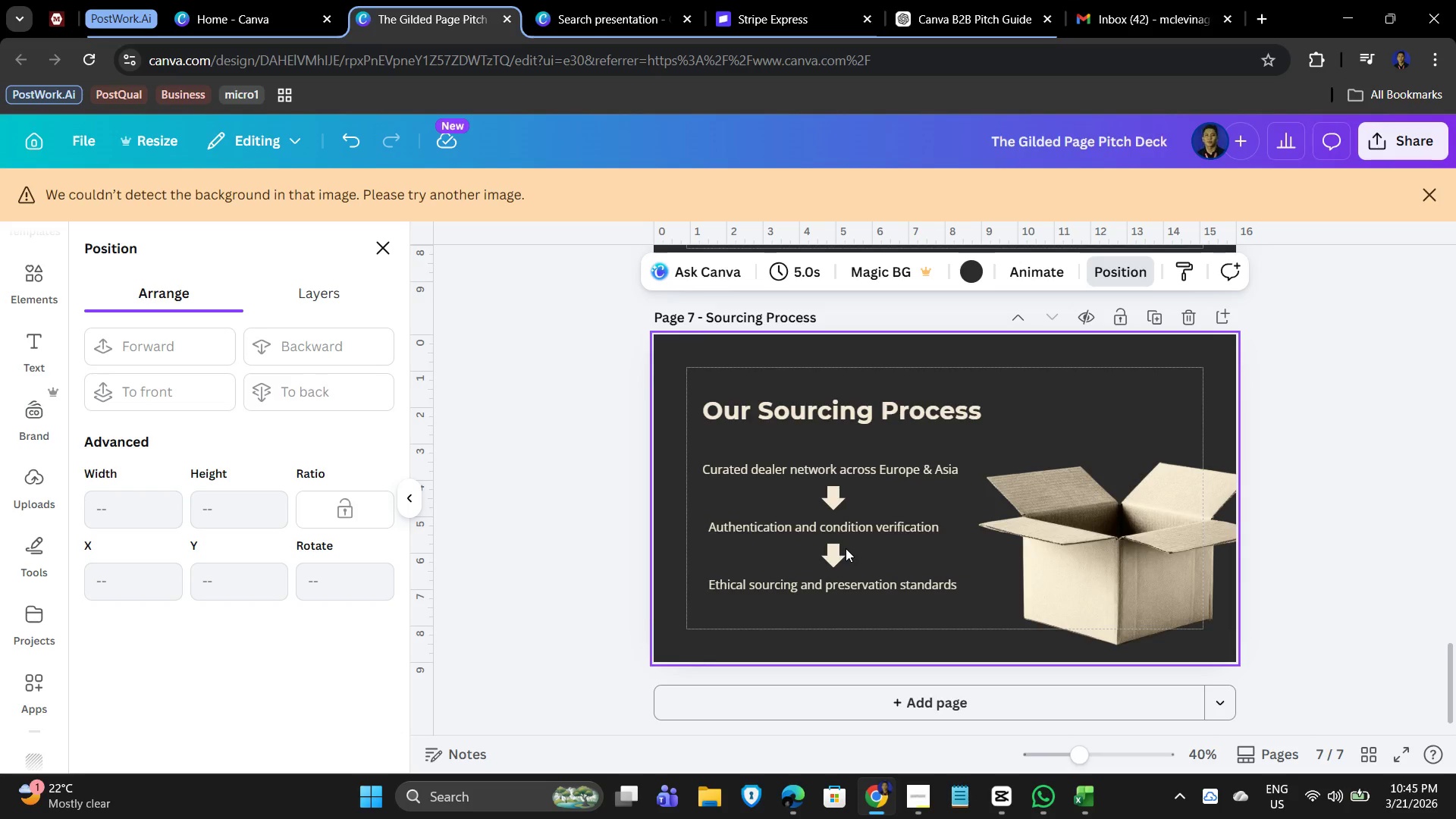 
left_click([1422, 440])
 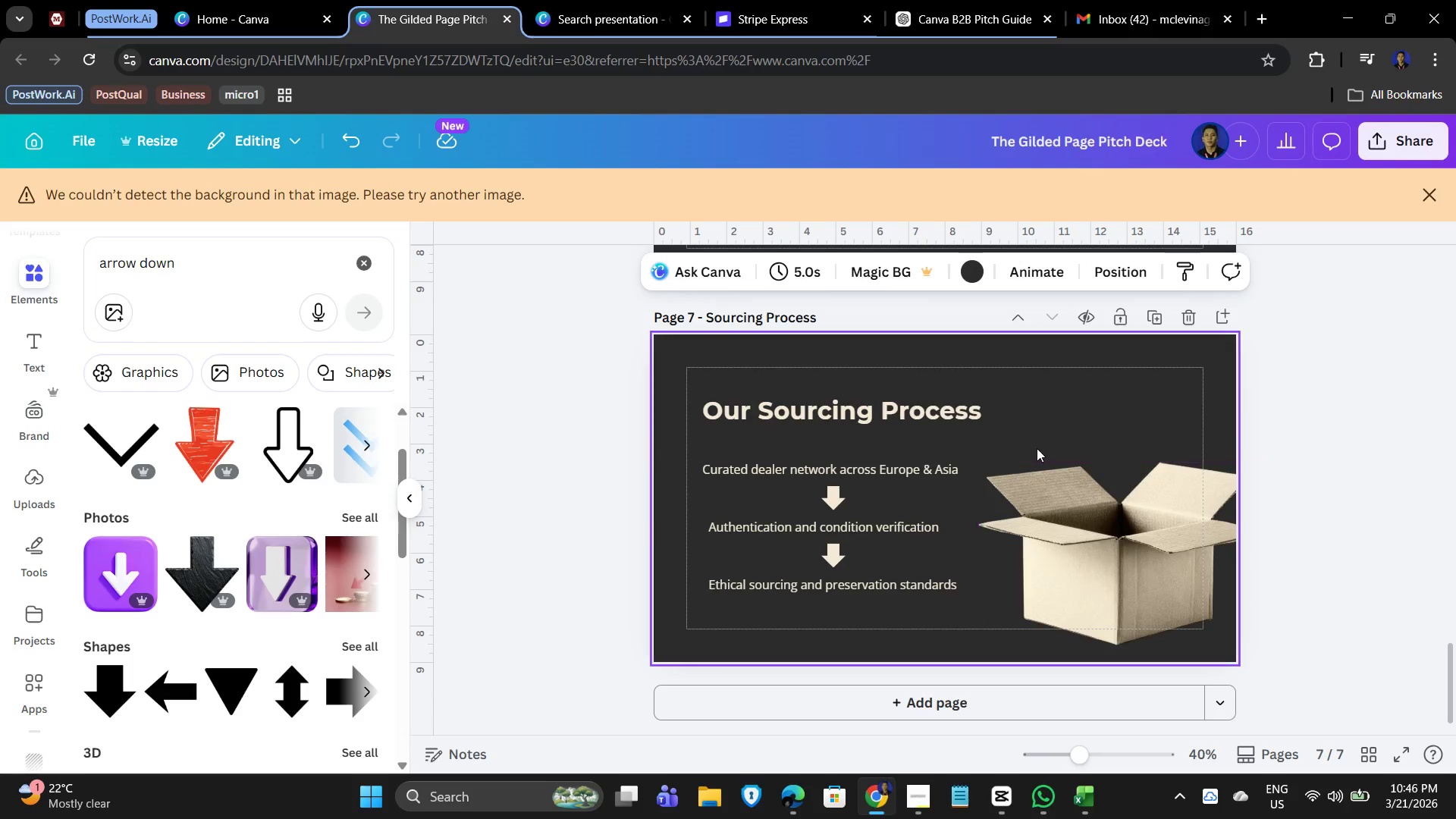 
scroll: coordinate [1014, 495], scroll_direction: up, amount: 5.0
 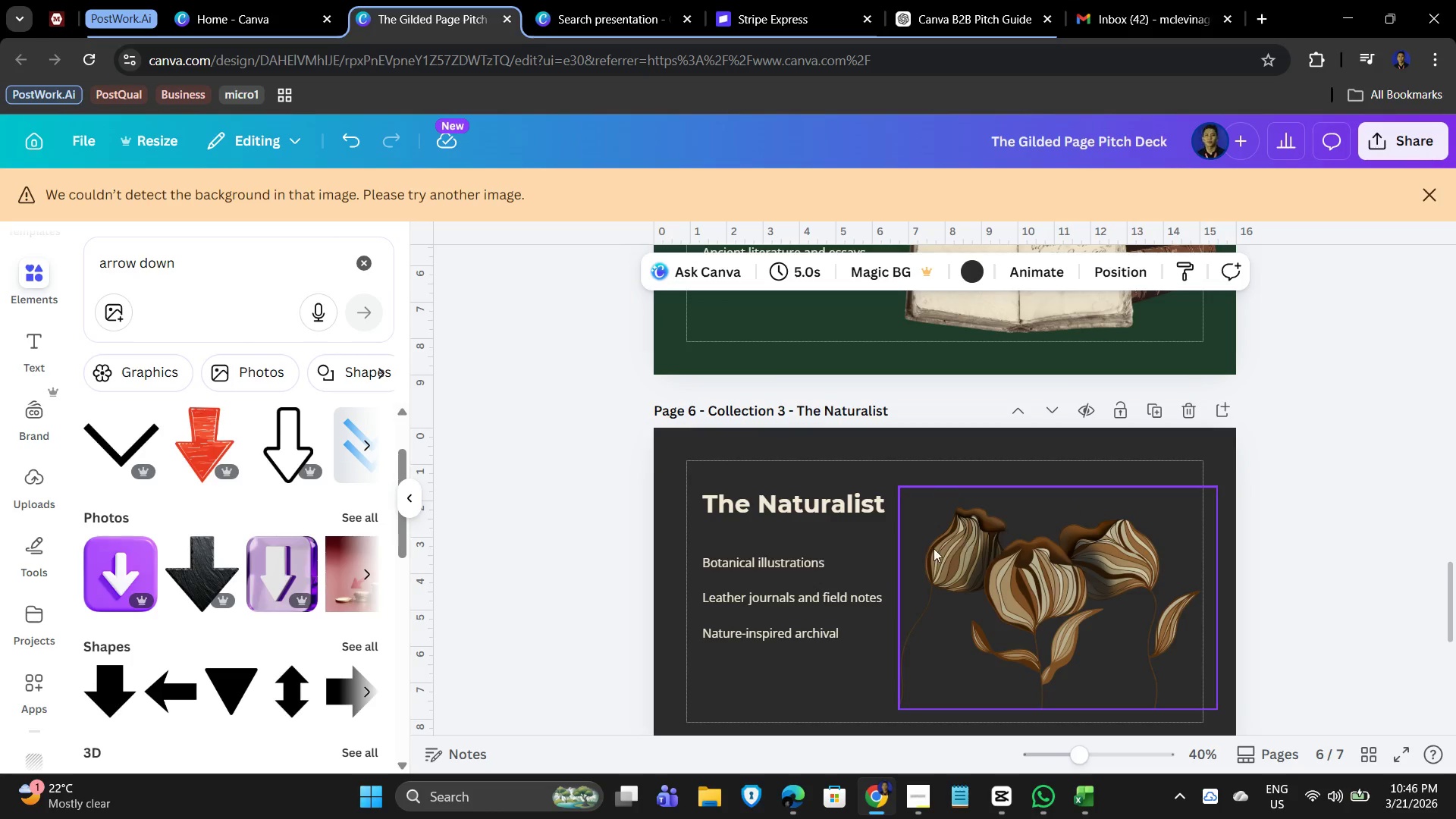 
scroll: coordinate [962, 567], scroll_direction: down, amount: 4.0
 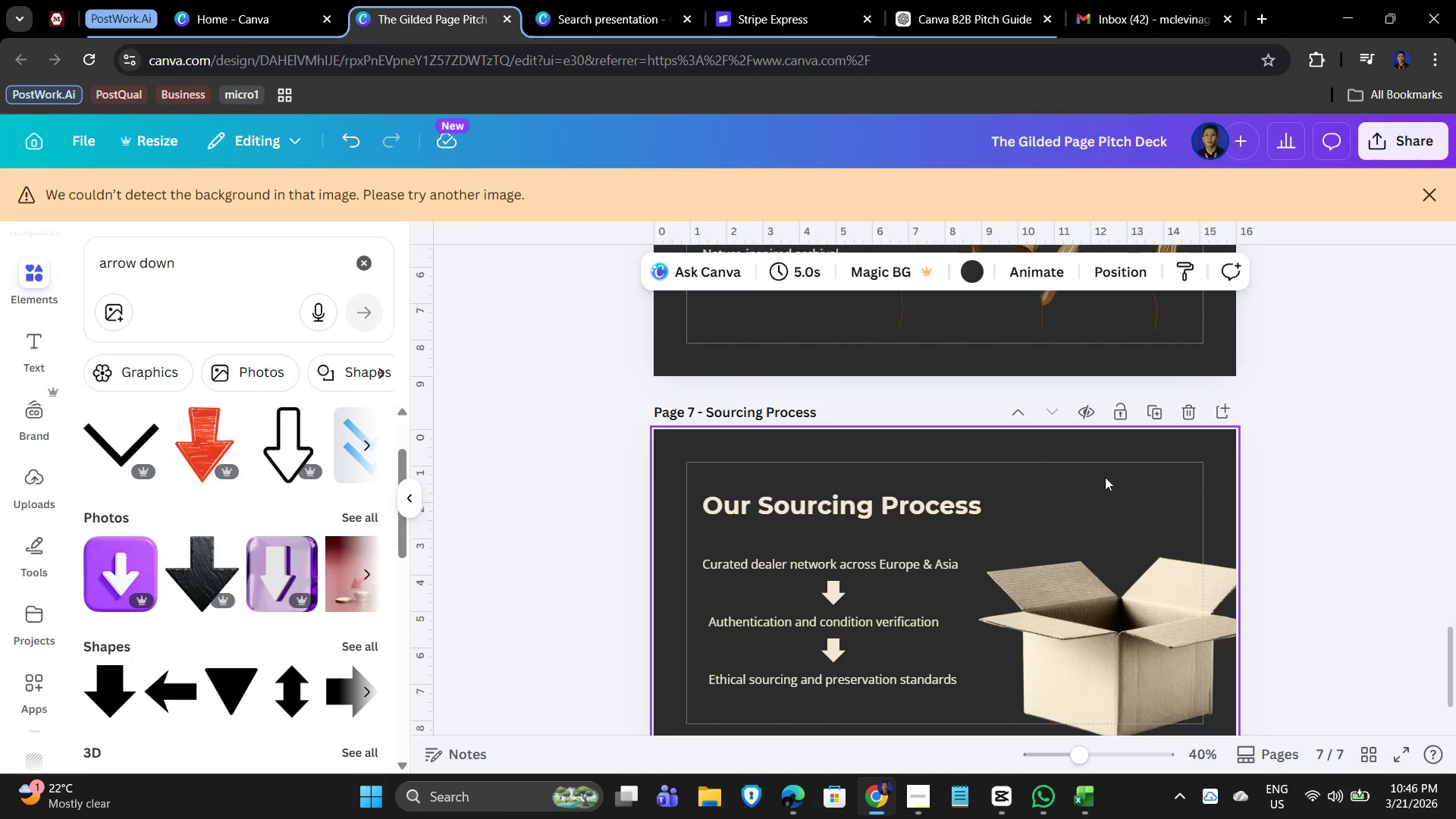 
left_click([1156, 479])
 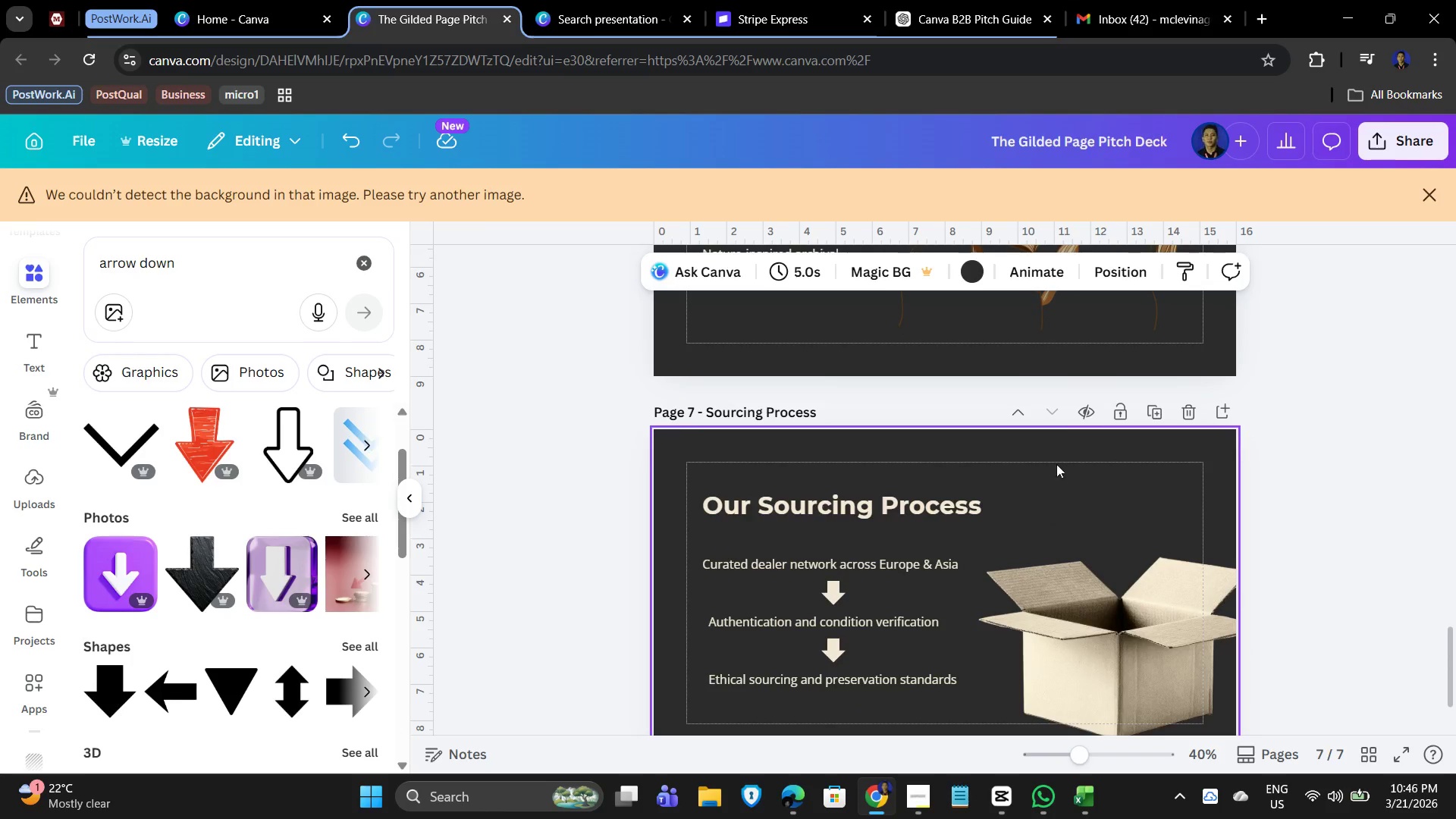 
scroll: coordinate [999, 513], scroll_direction: up, amount: 2.0
 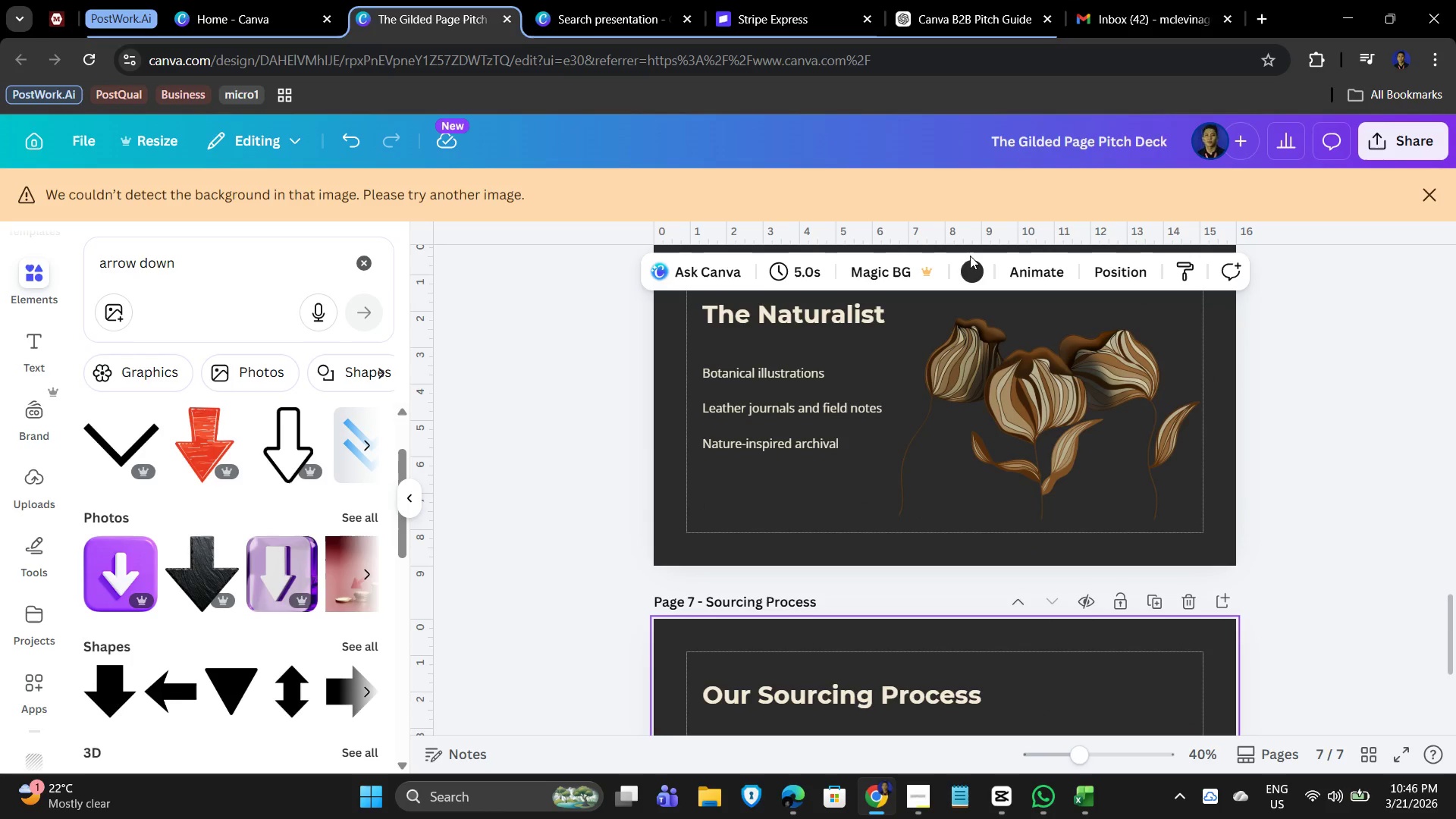 
left_click([971, 268])
 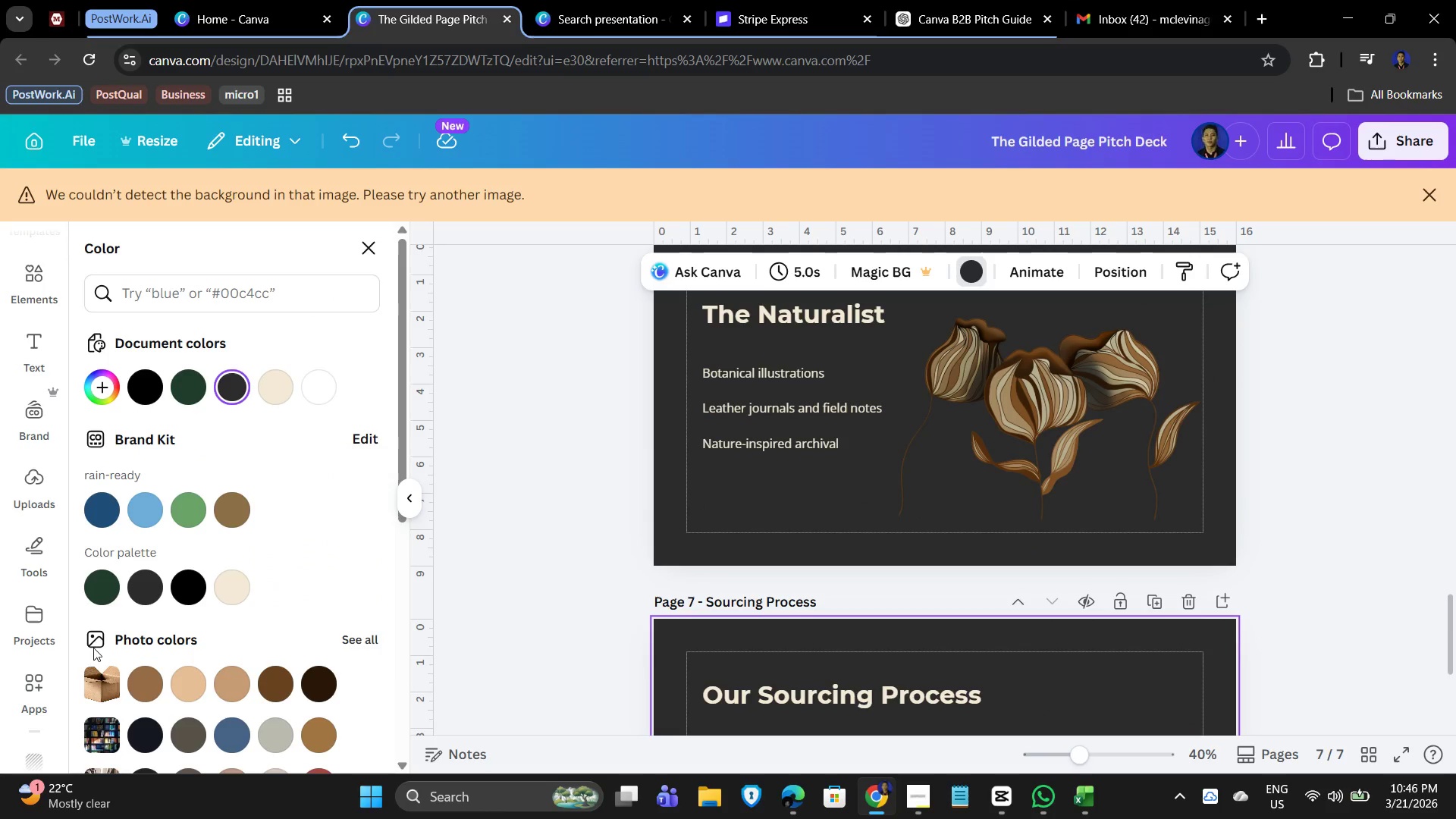 
left_click([109, 582])
 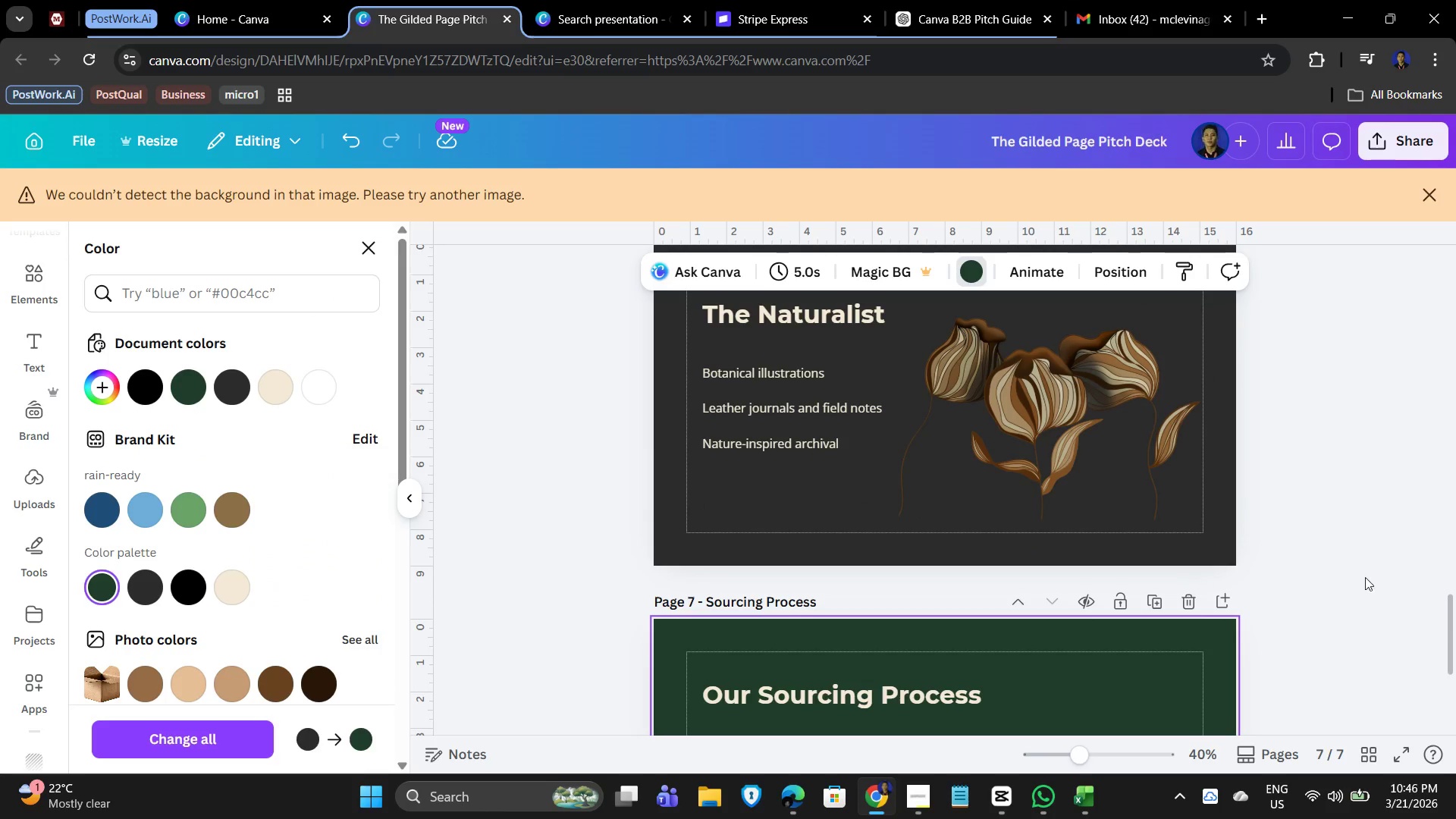 
left_click([1298, 588])
 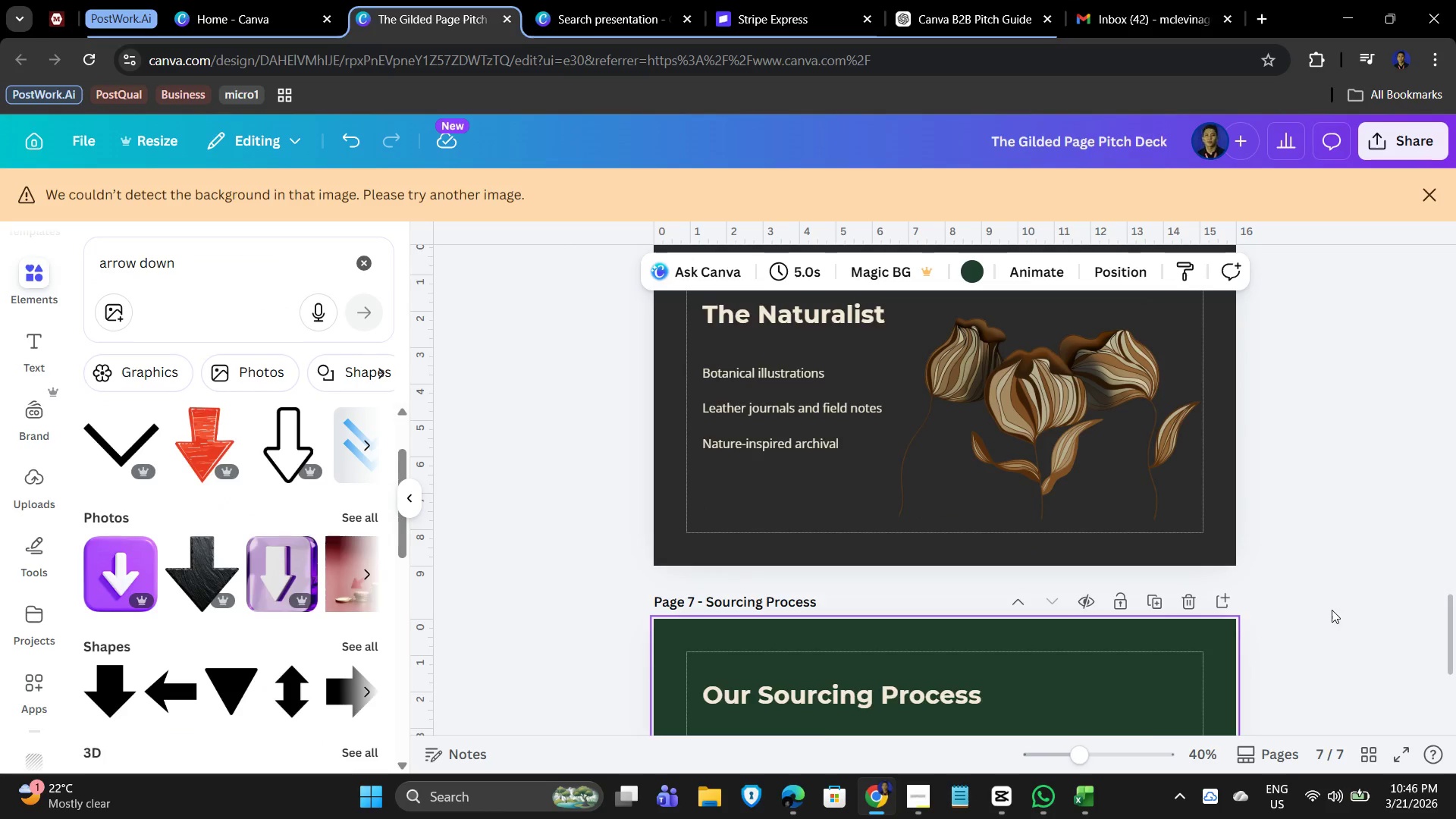 
scroll: coordinate [1332, 610], scroll_direction: down, amount: 4.0
 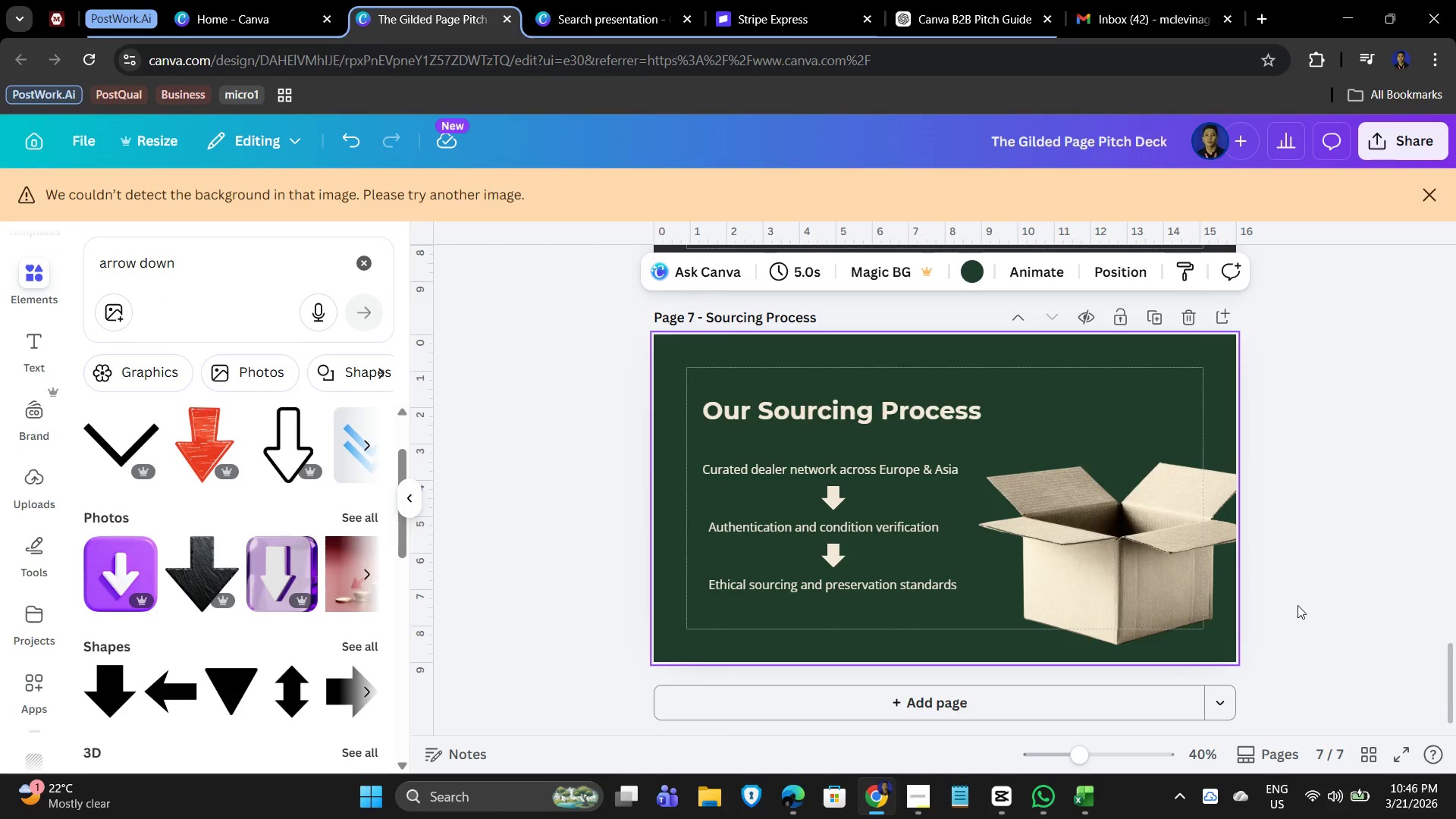 
scroll: coordinate [1296, 605], scroll_direction: up, amount: 9.0
 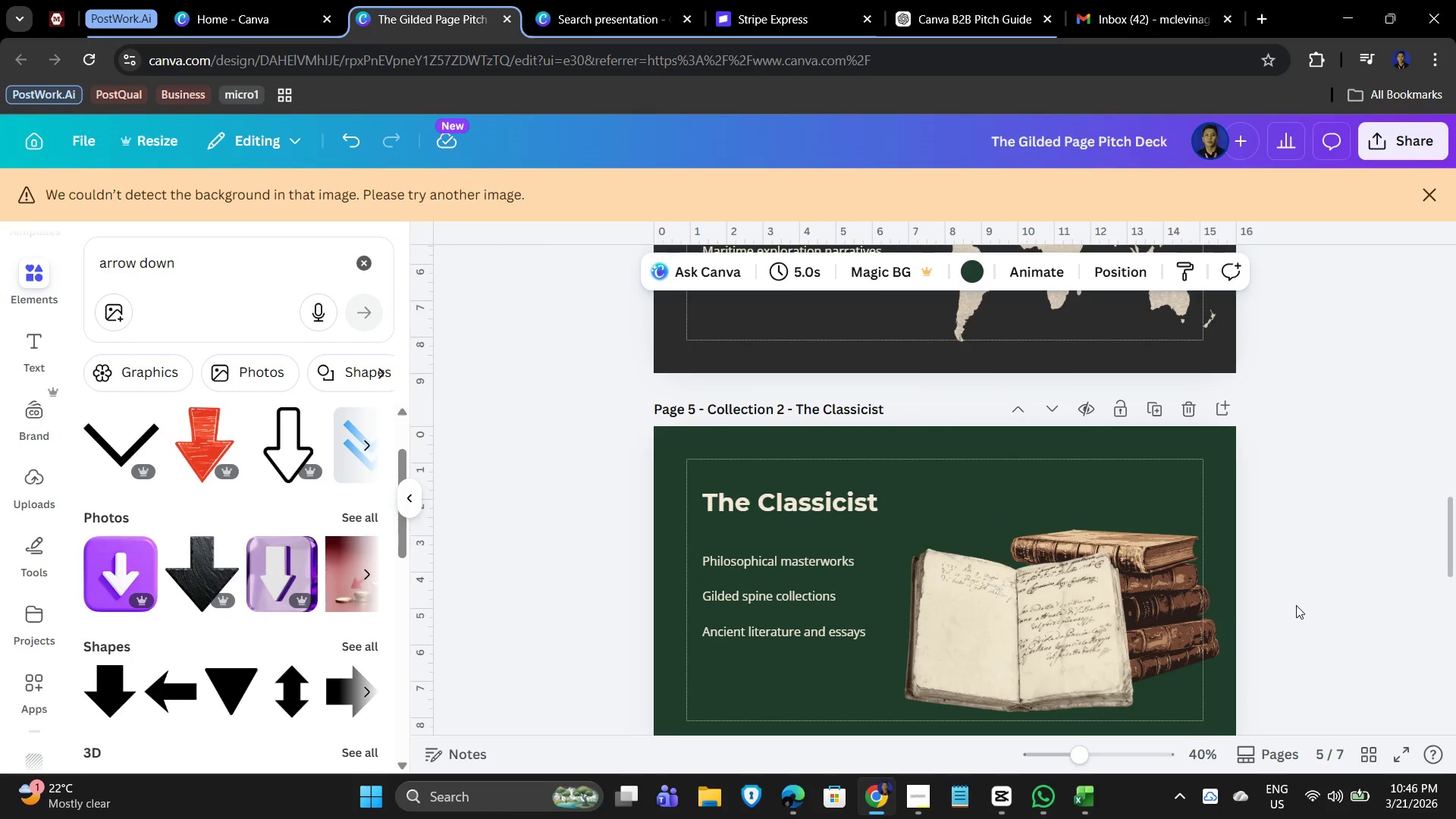 
scroll: coordinate [1264, 557], scroll_direction: down, amount: 11.0
 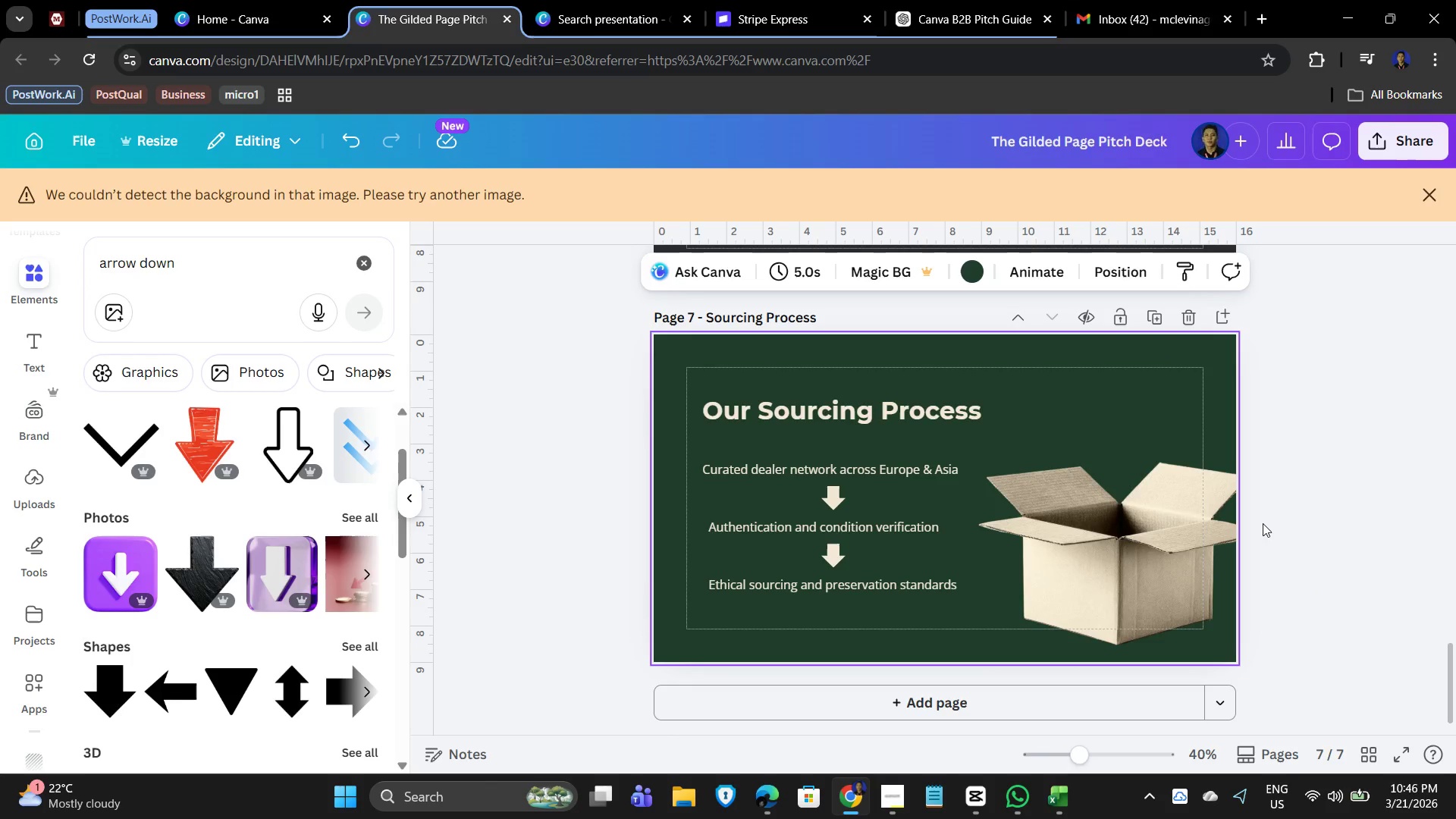 
left_click([1376, 548])
 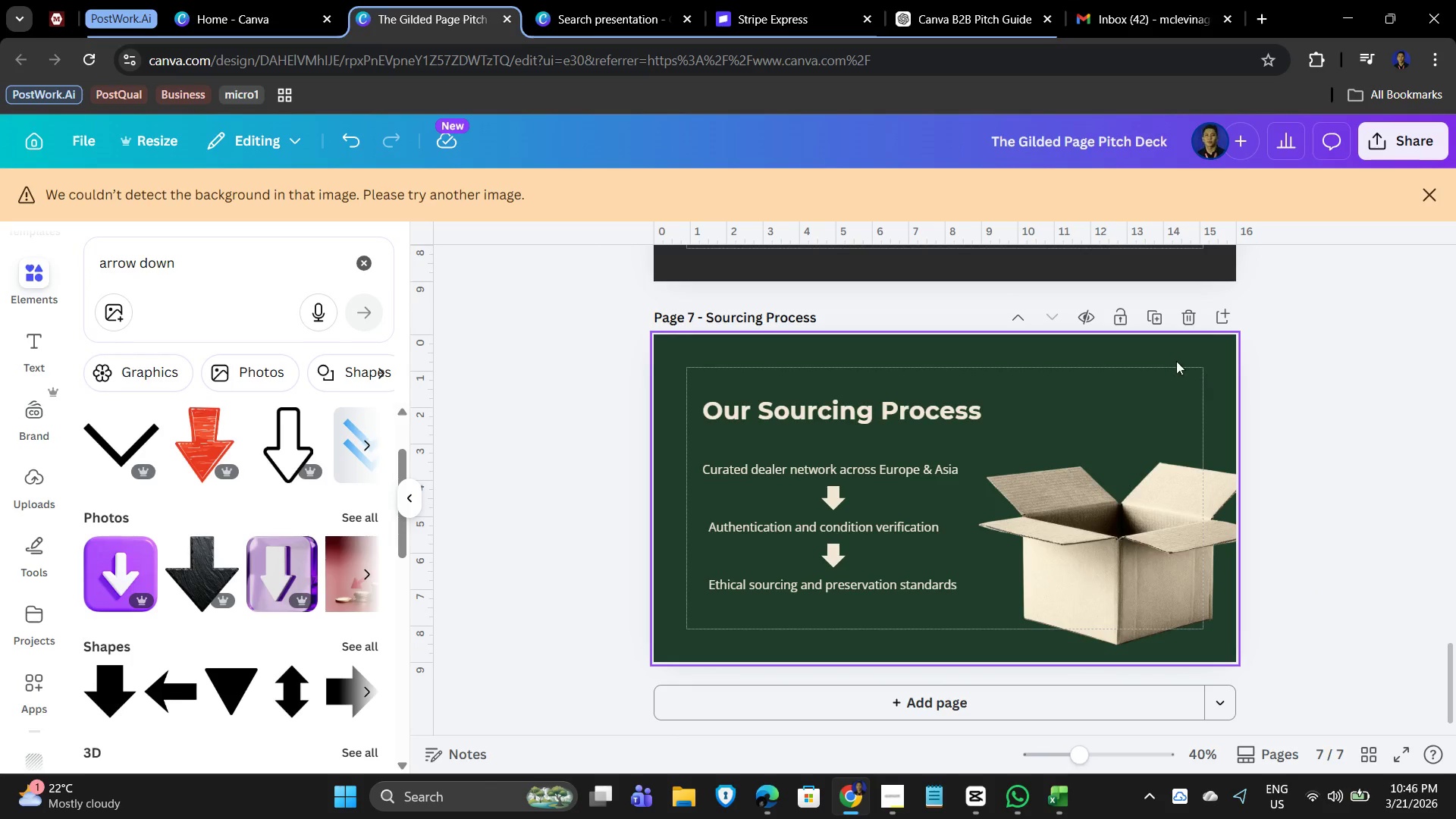 
mouse_move([1138, 332])
 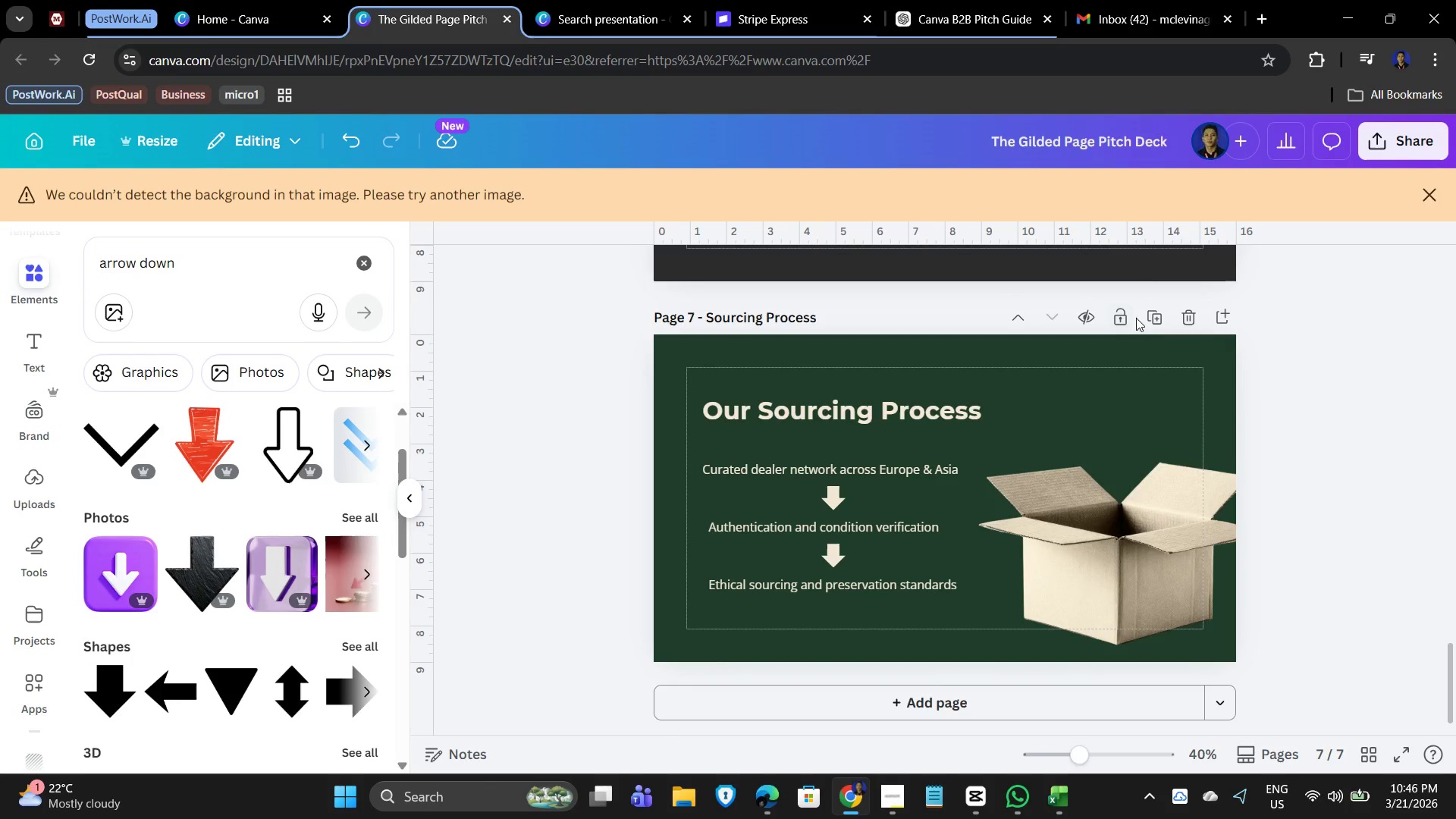 
left_click([1153, 312])
 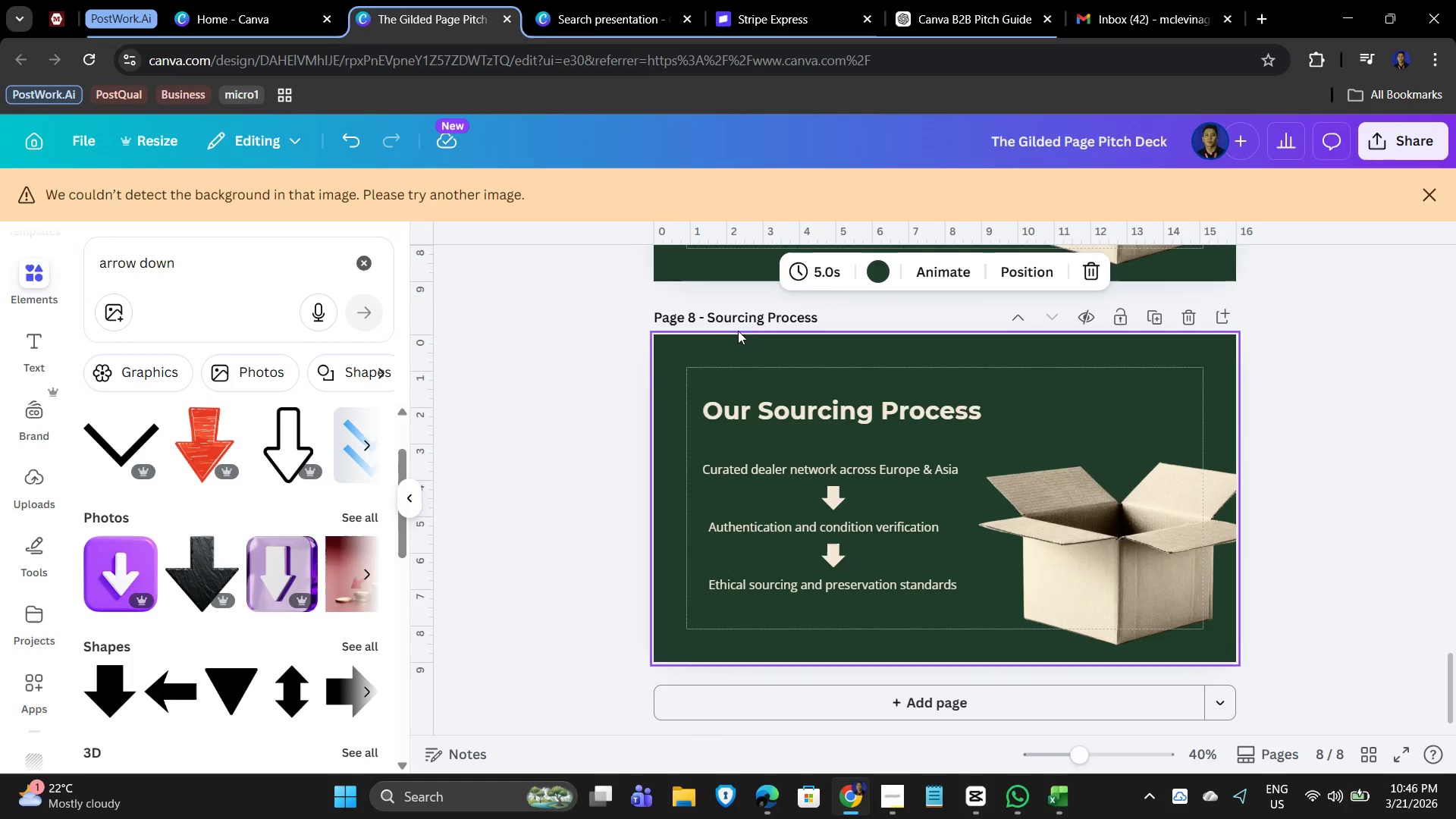 
left_click([759, 309])
 